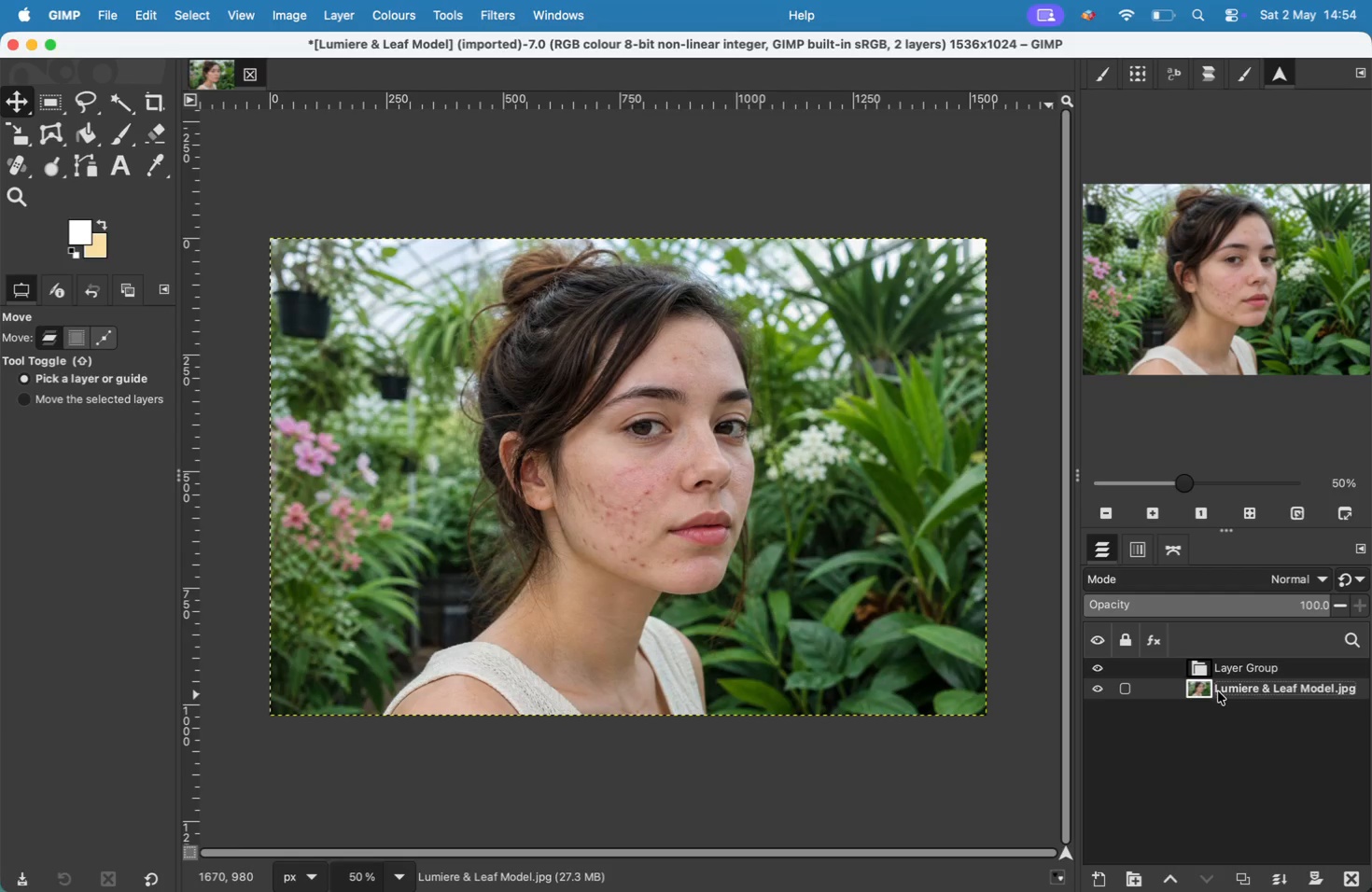 
key(Meta+Z)
 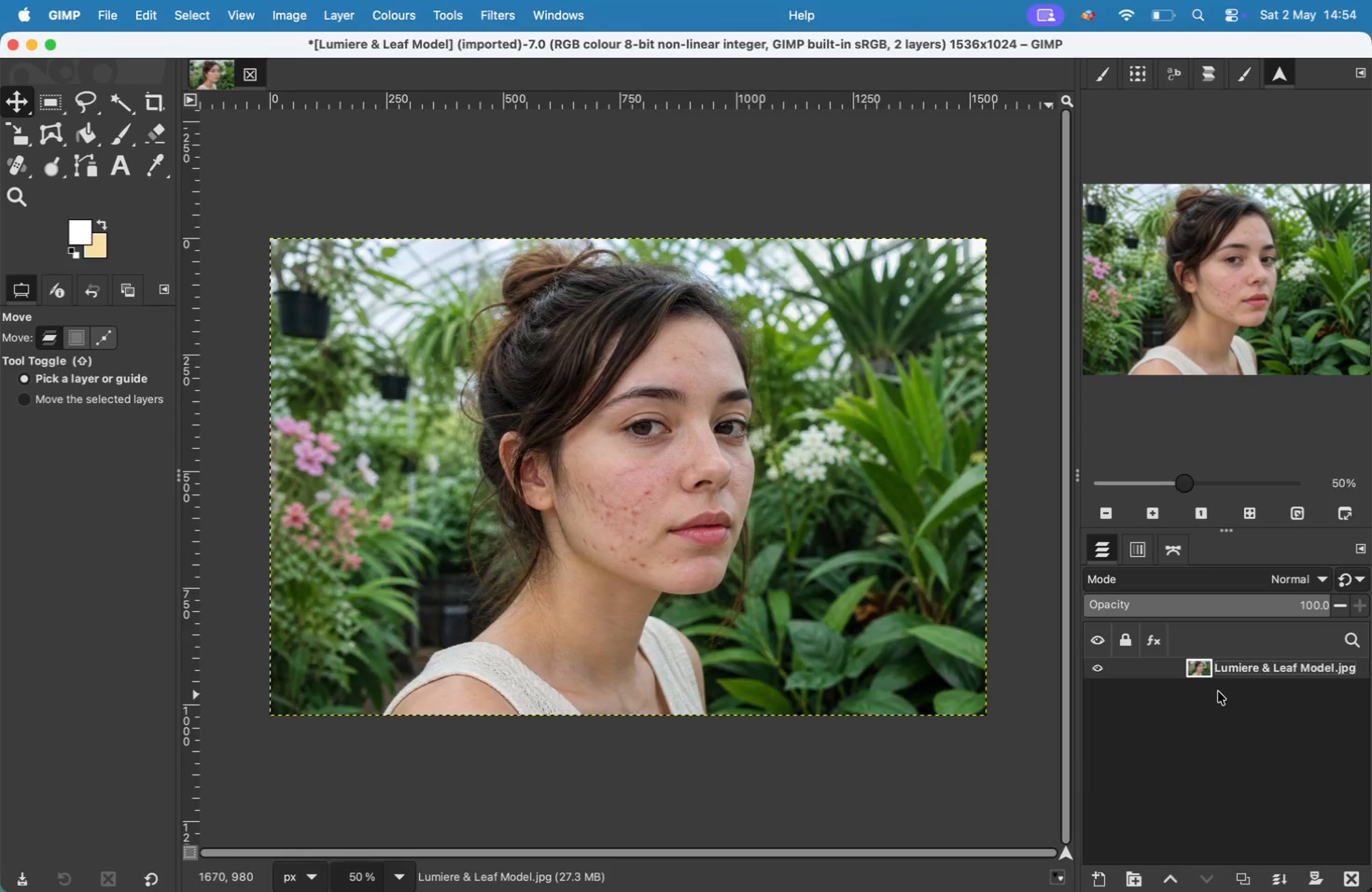 
key(Meta+Z)
 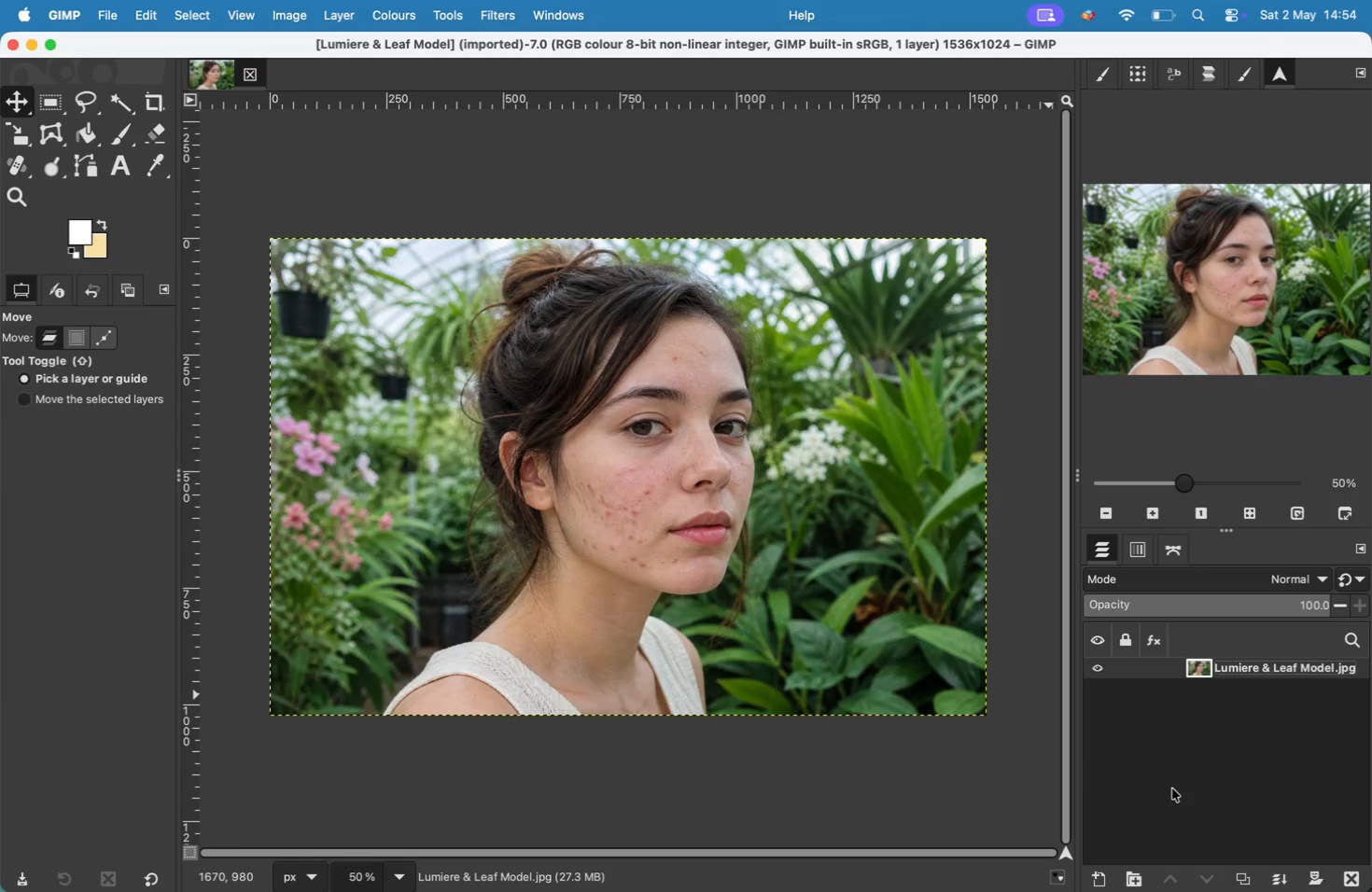 
double_click([1222, 667])
 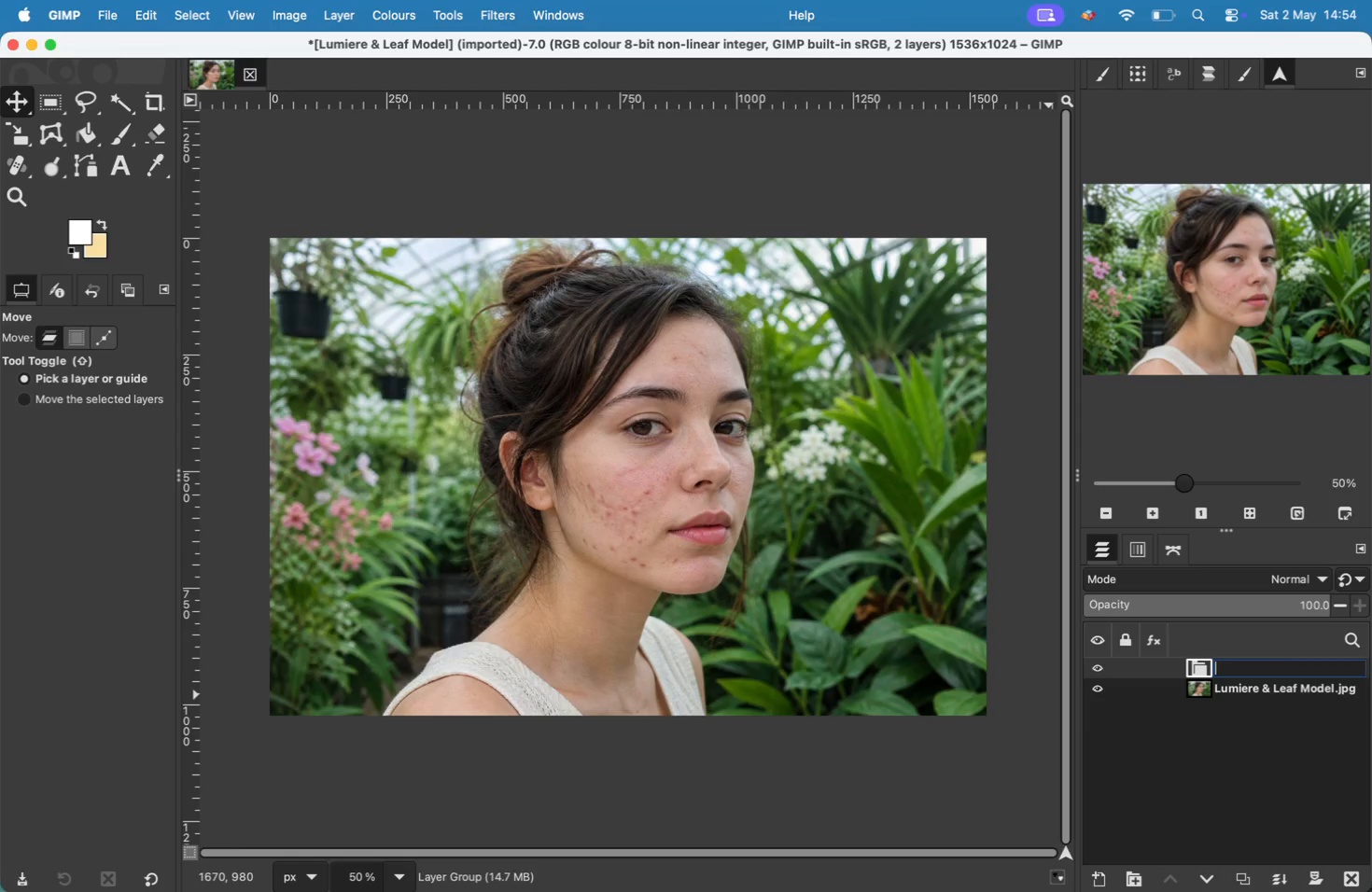 
type(Skin)
key(Backspace)
key(Backspace)
key(Backspace)
key(Backspace)
key(Backspace)
type([Fn]s)
key(Backspace)
type(Skin)
 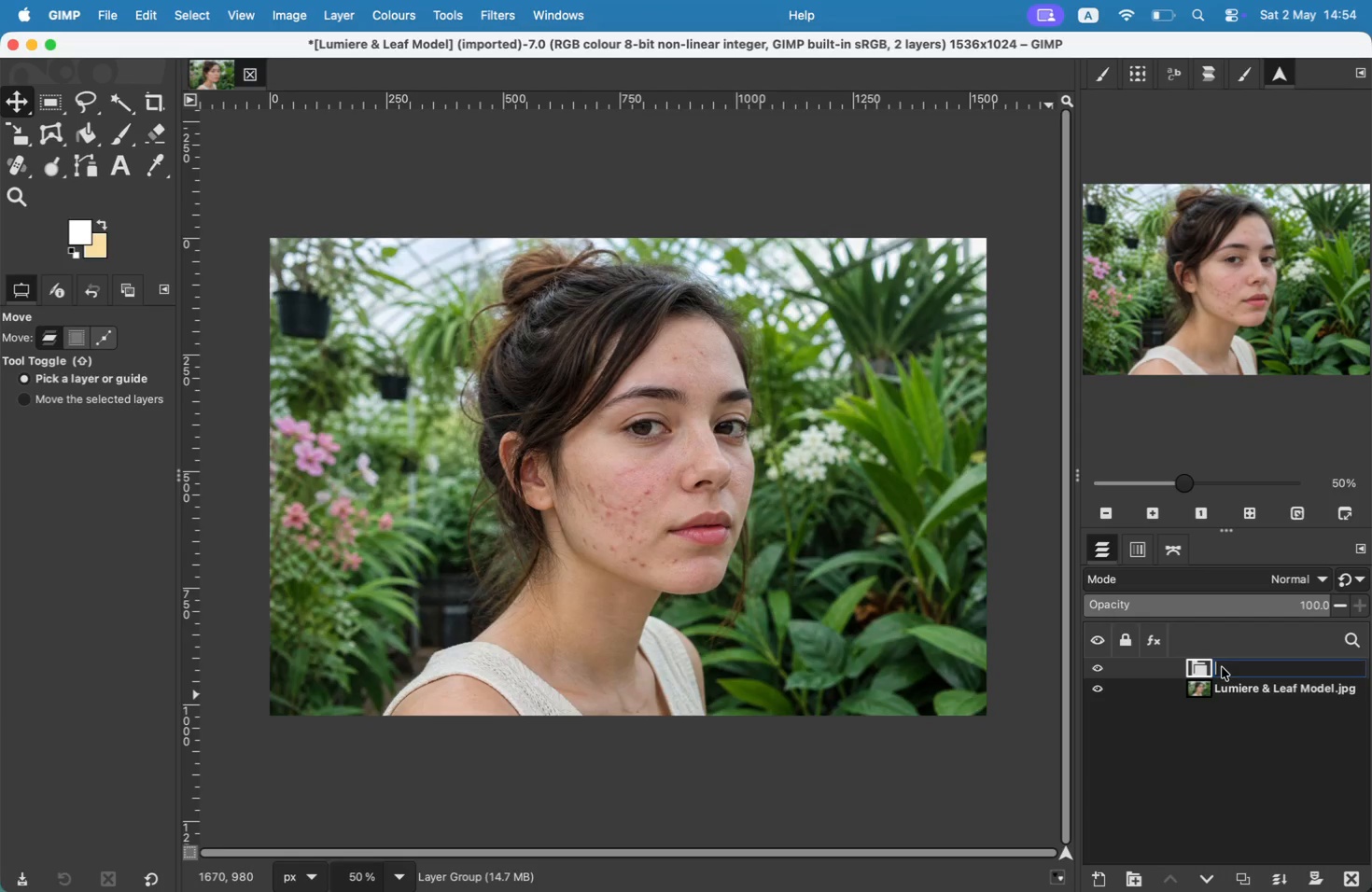 
key(Enter)
 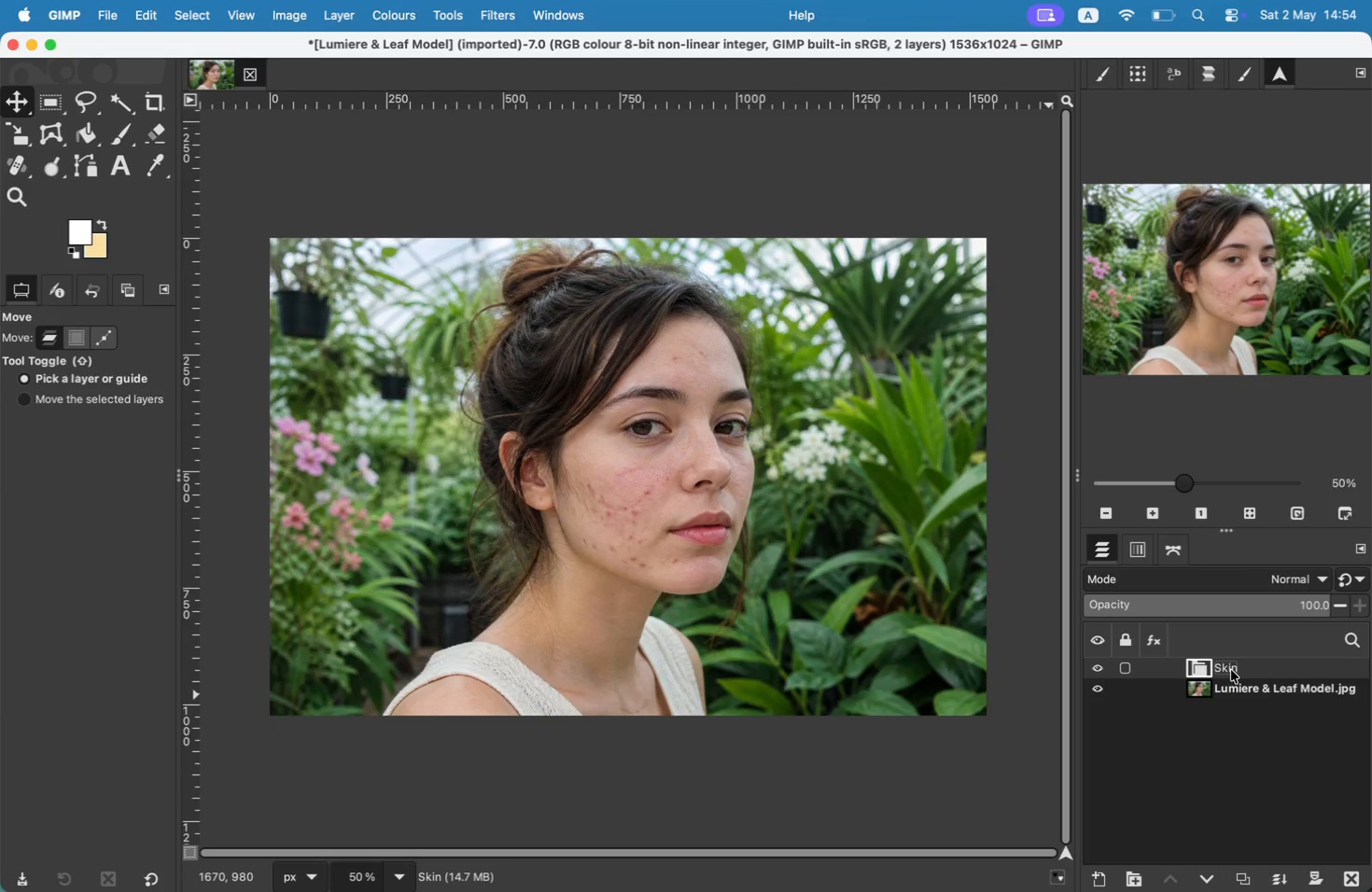 
wait(13.61)
 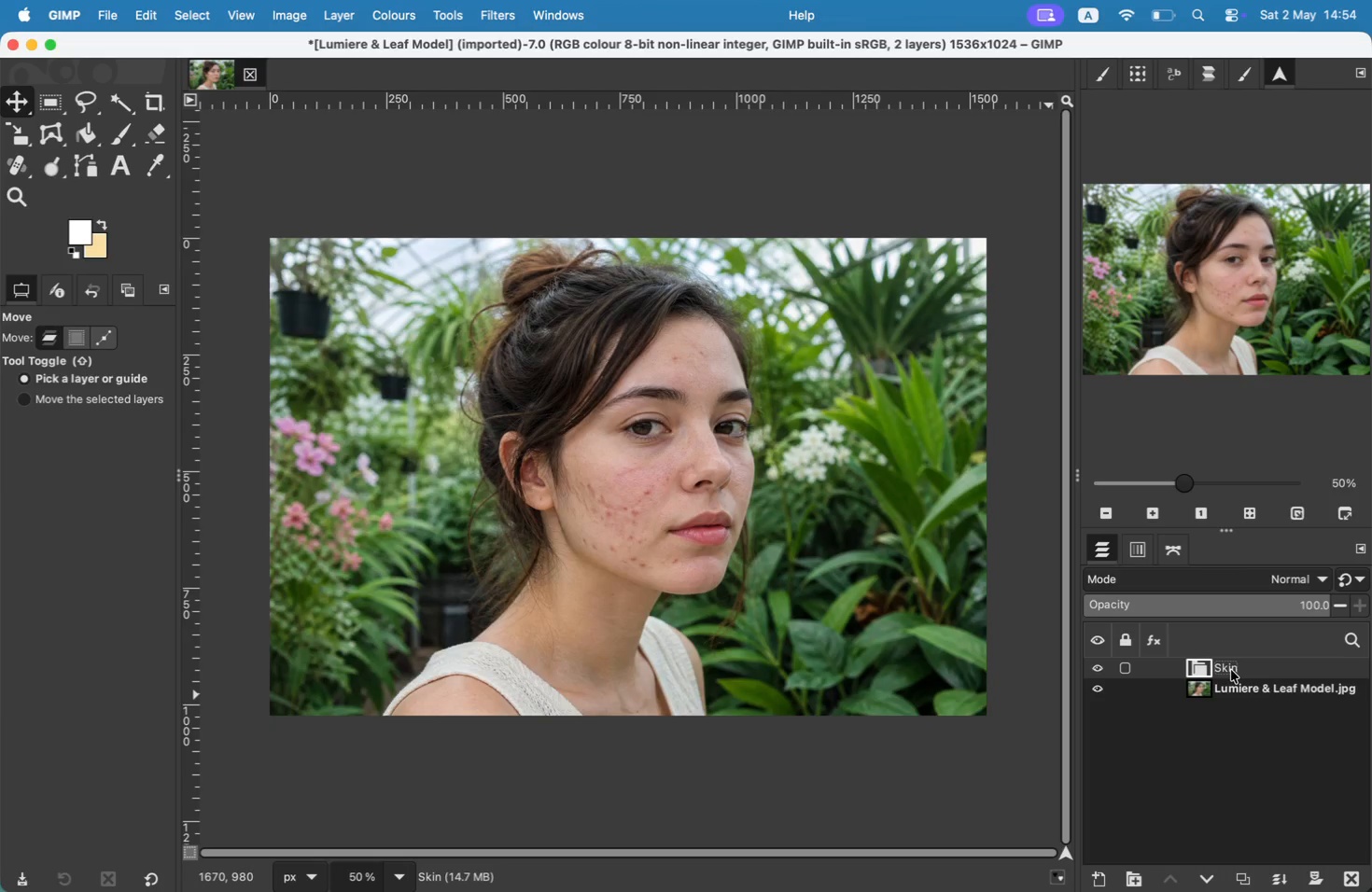 
right_click([1231, 670])
 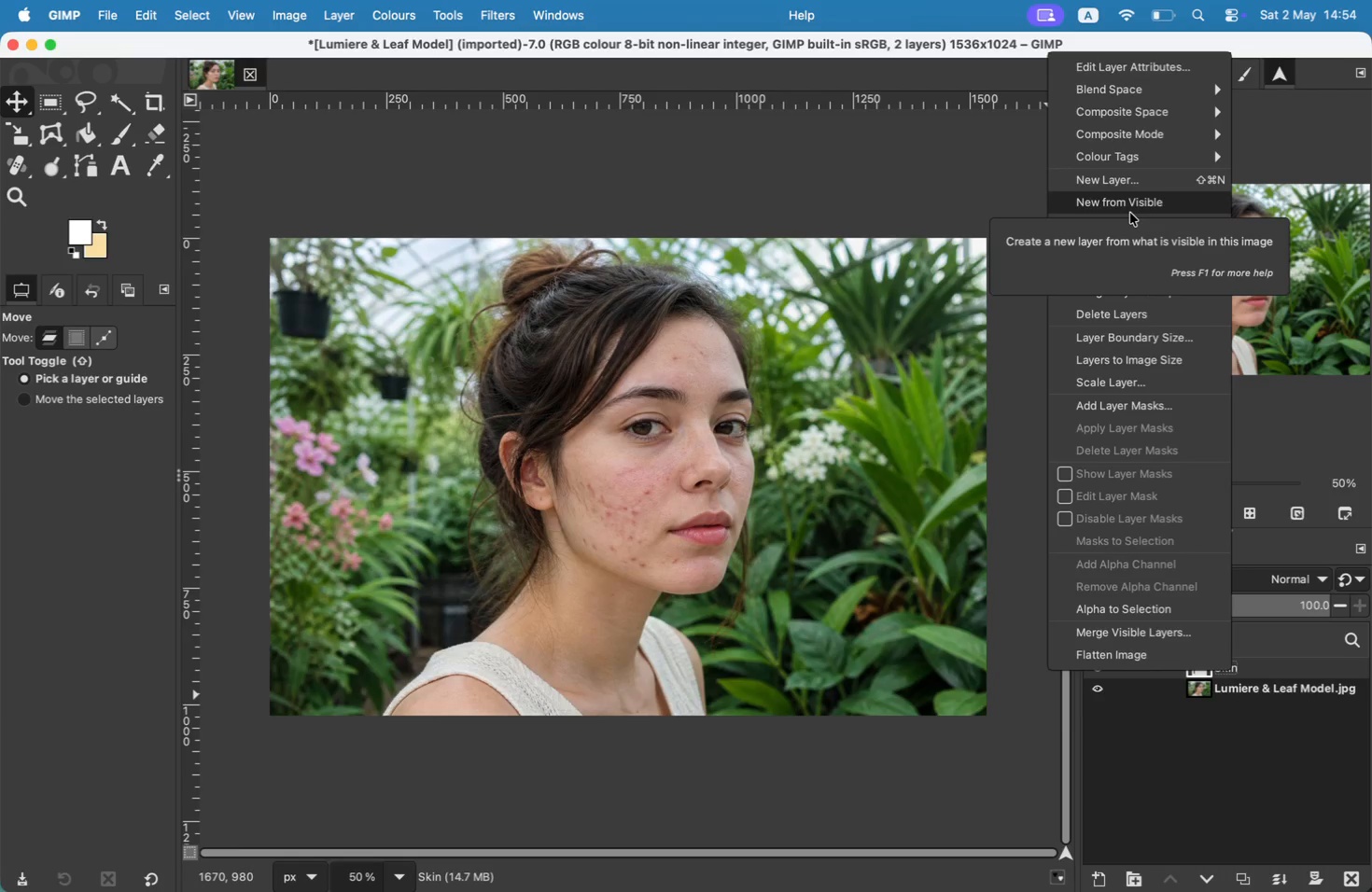 
left_click([1130, 213])
 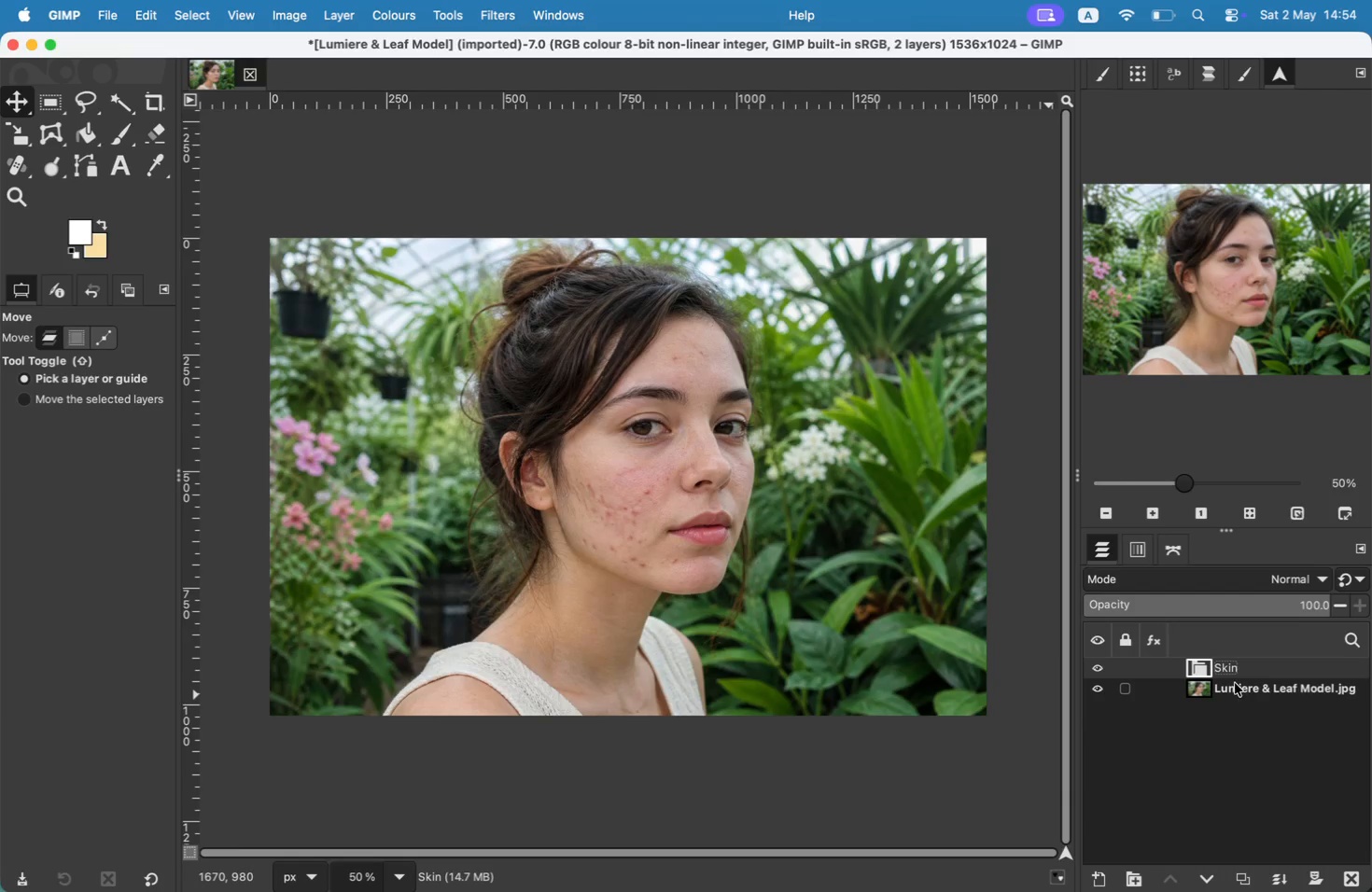 
right_click([1232, 673])
 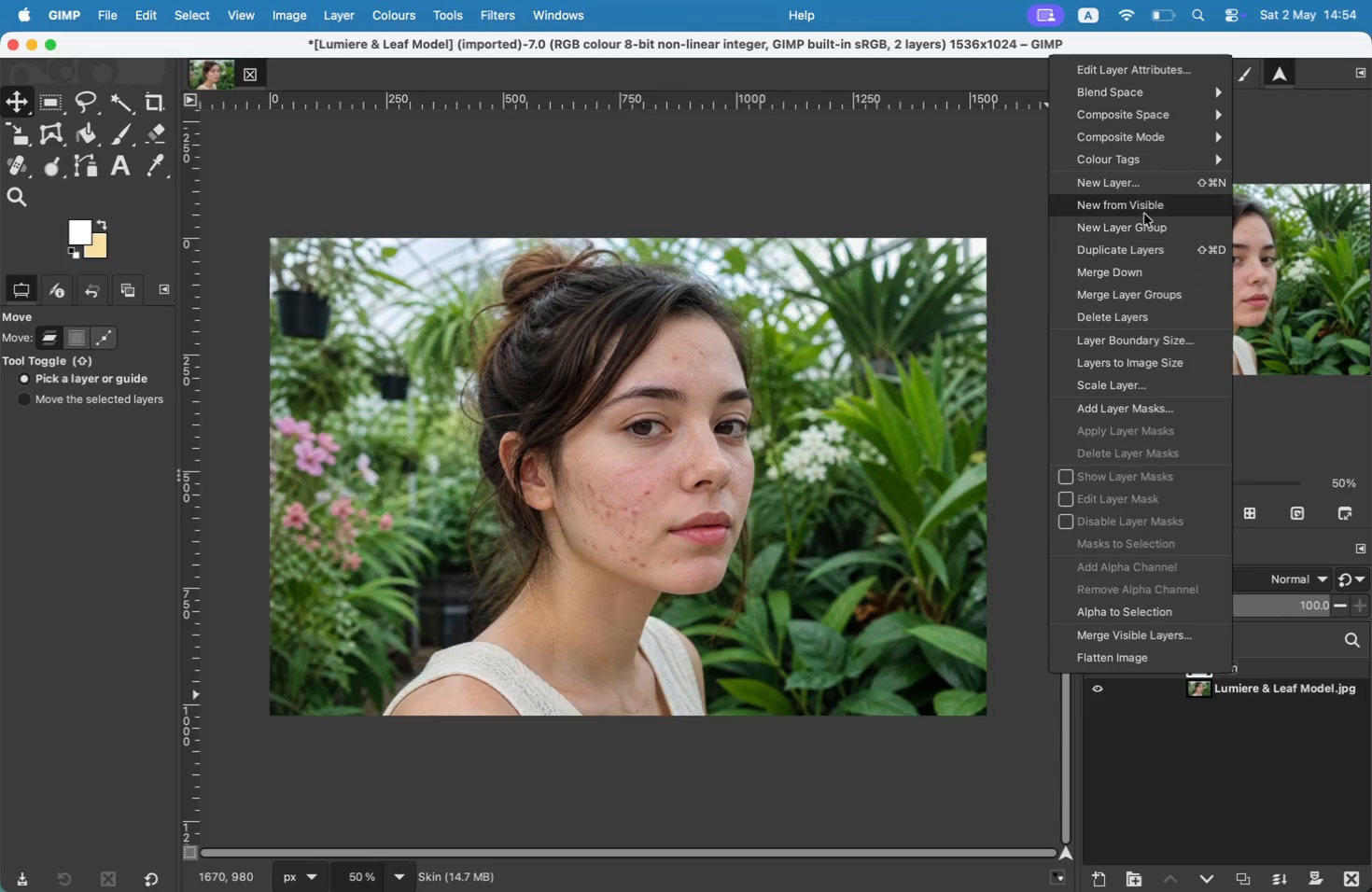 
left_click([1144, 212])
 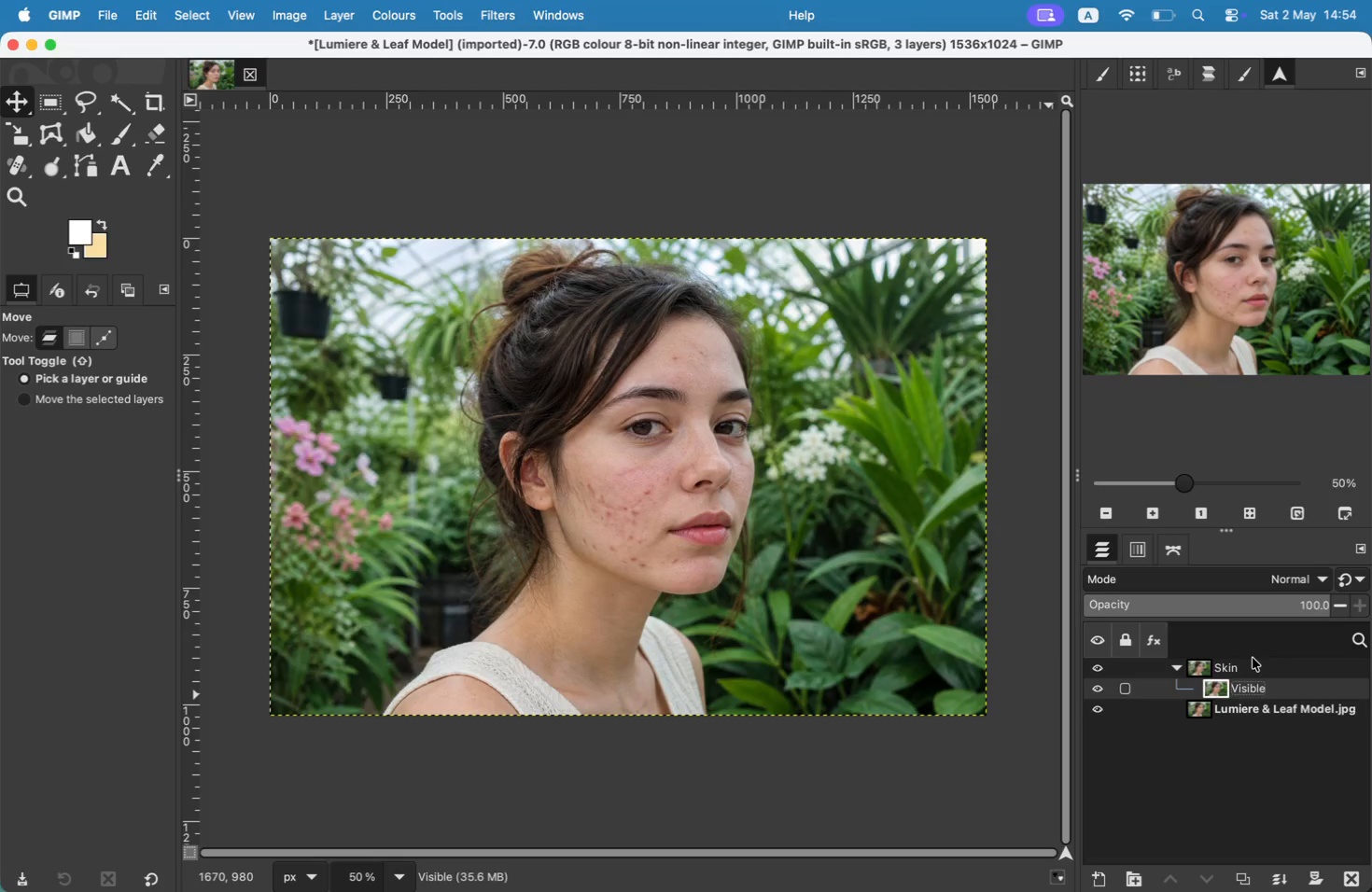 
double_click([1261, 685])
 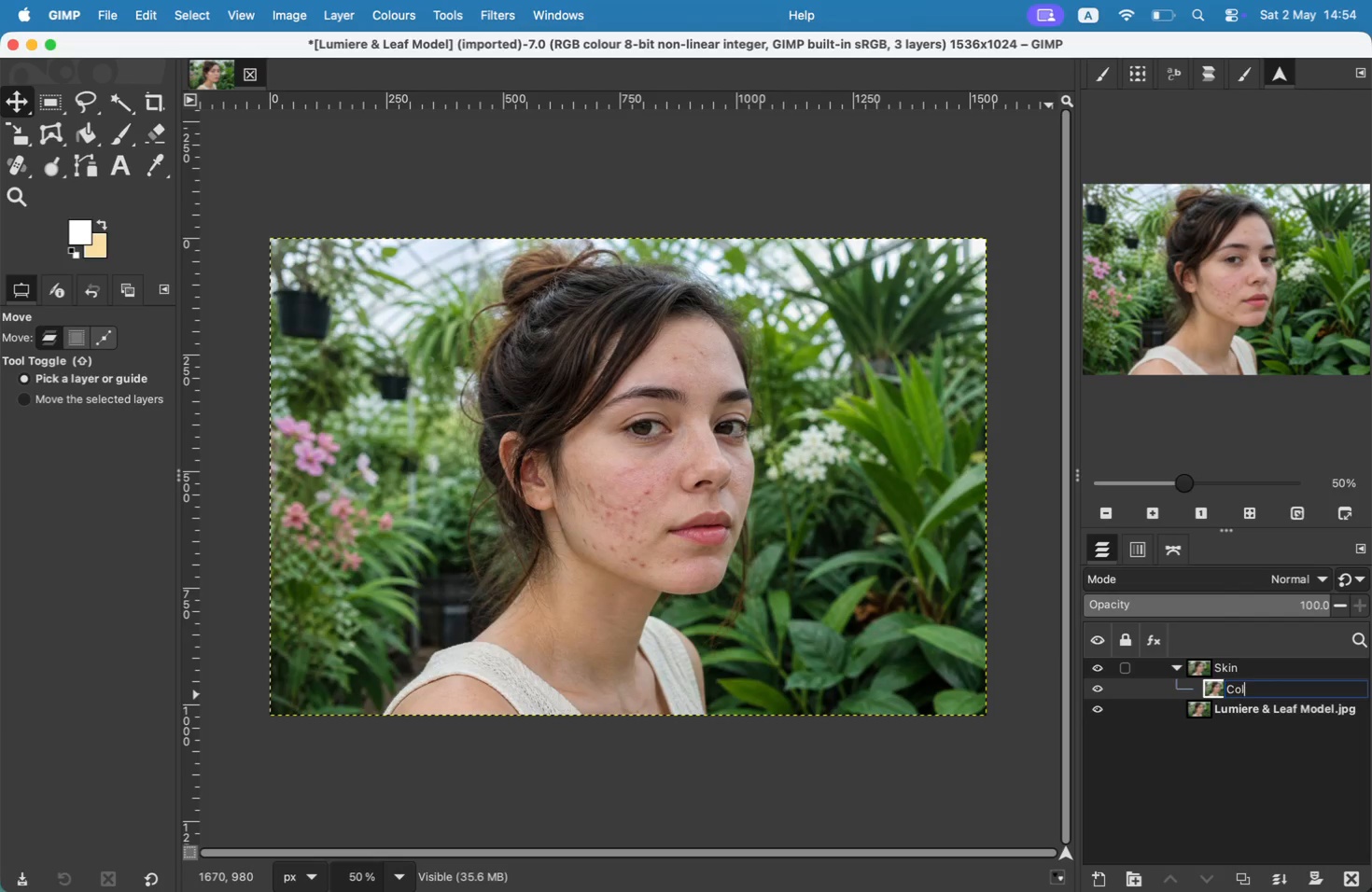 
type(Color)
 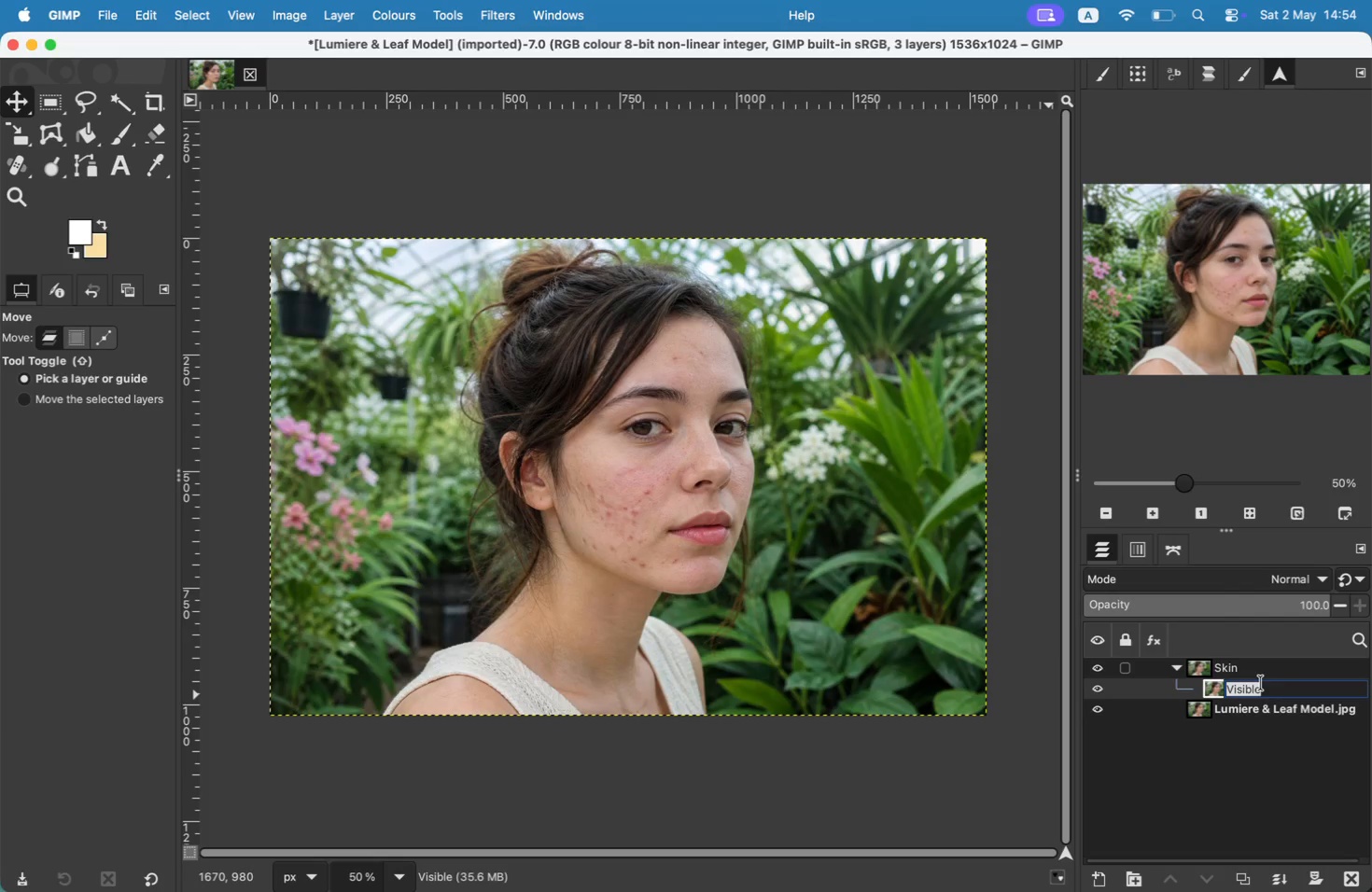 
key(Enter)
 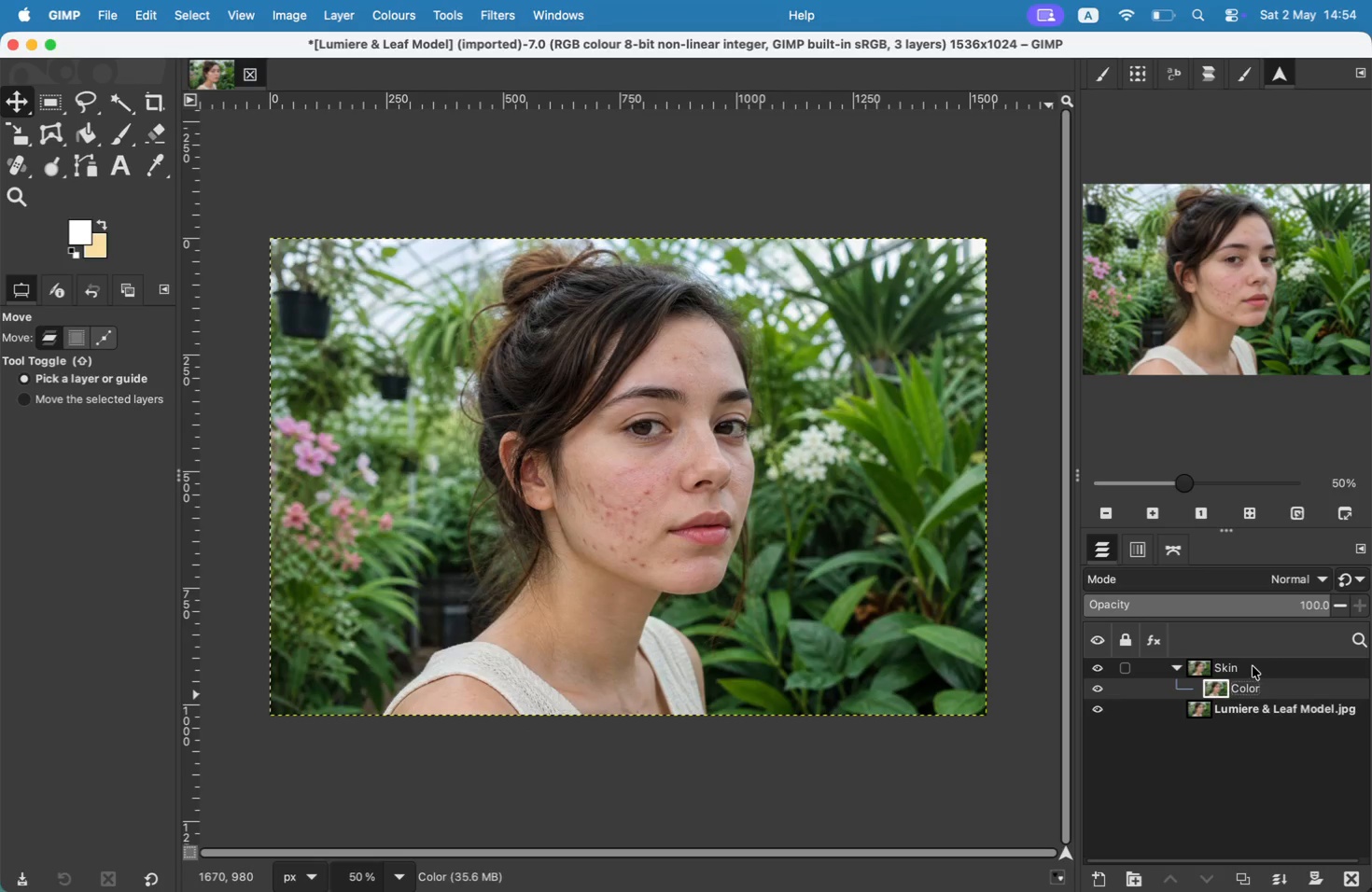 
left_click([1226, 661])
 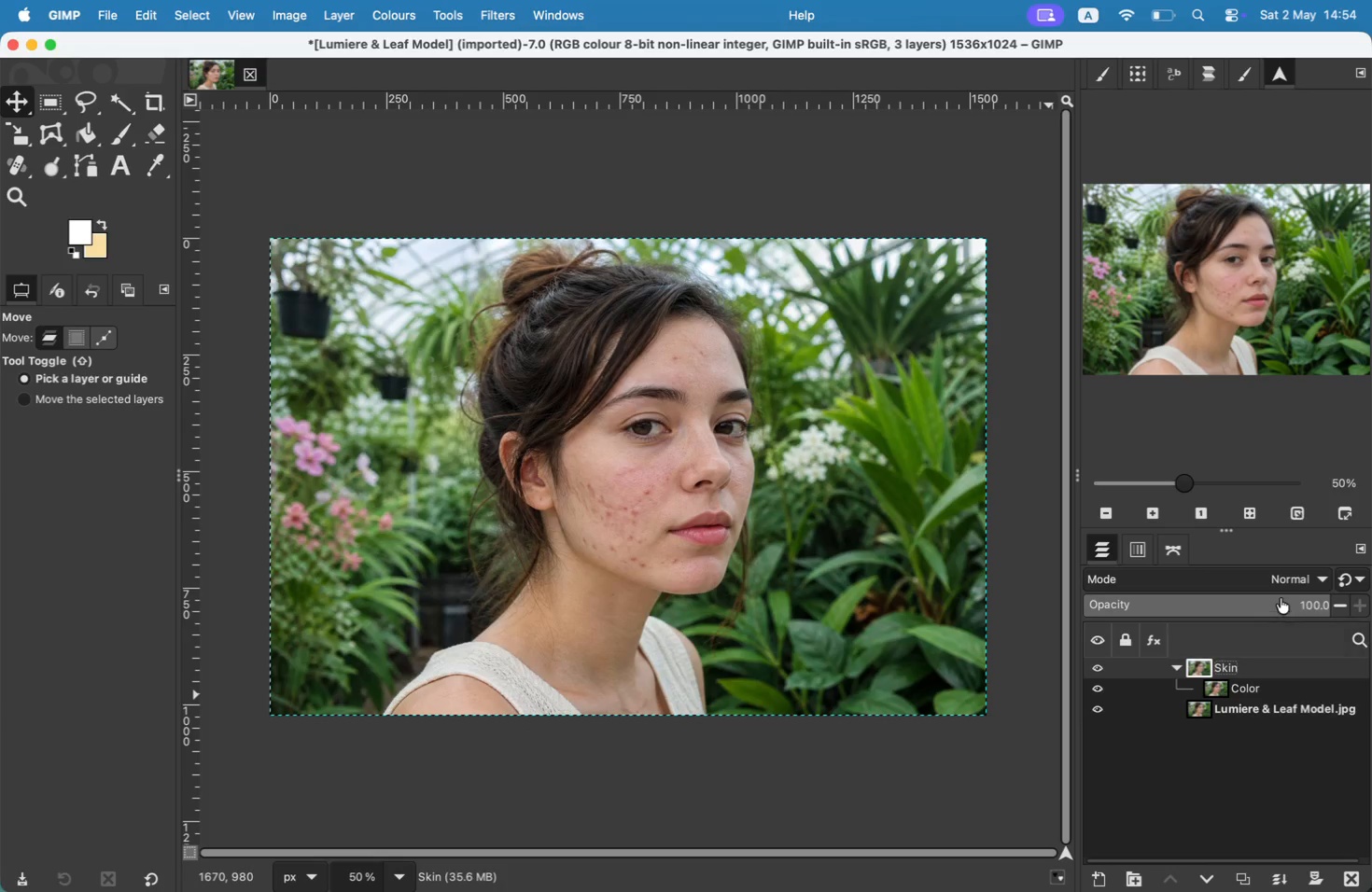 
left_click([1285, 590])
 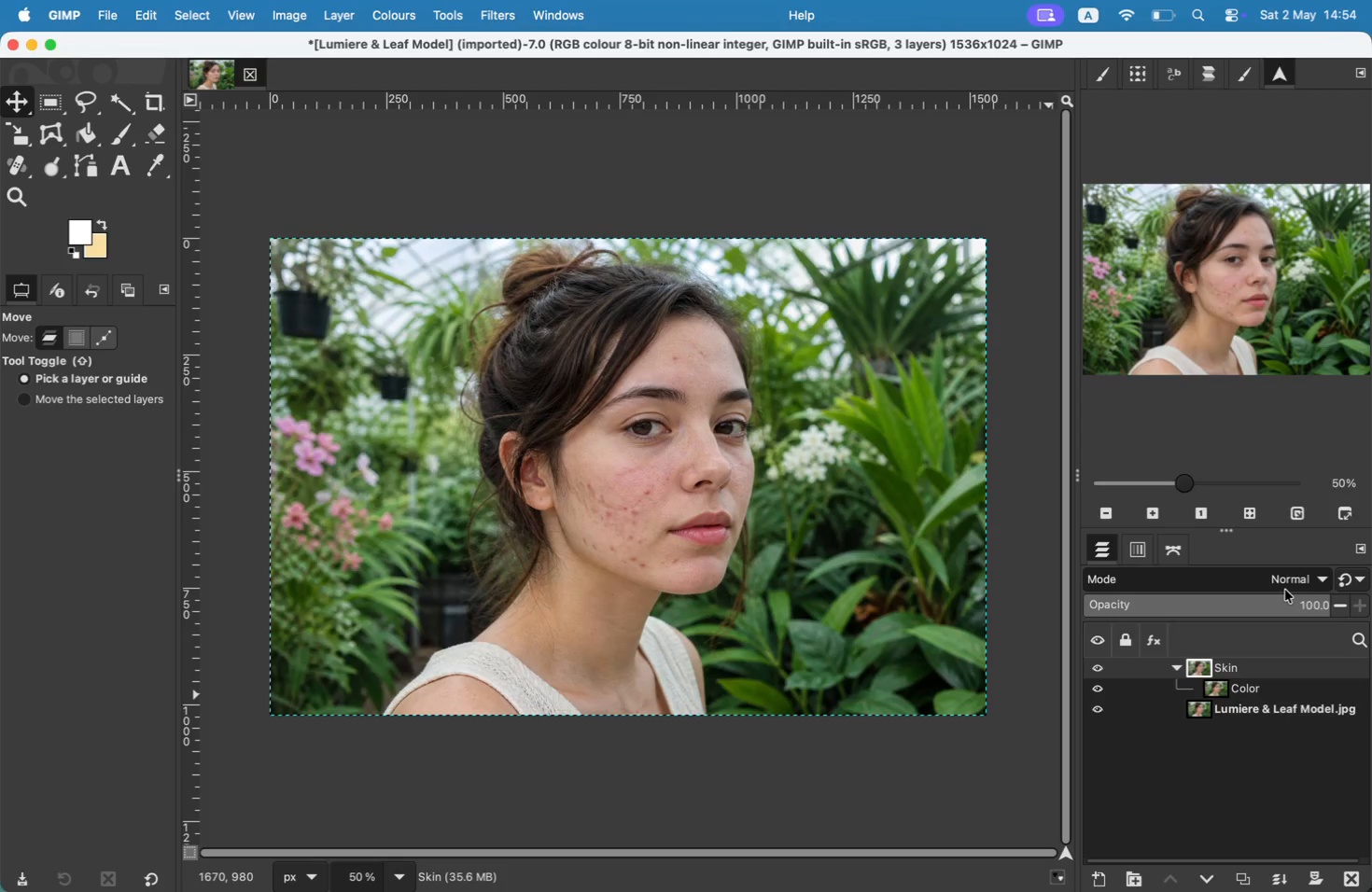 
left_click([1285, 590])
 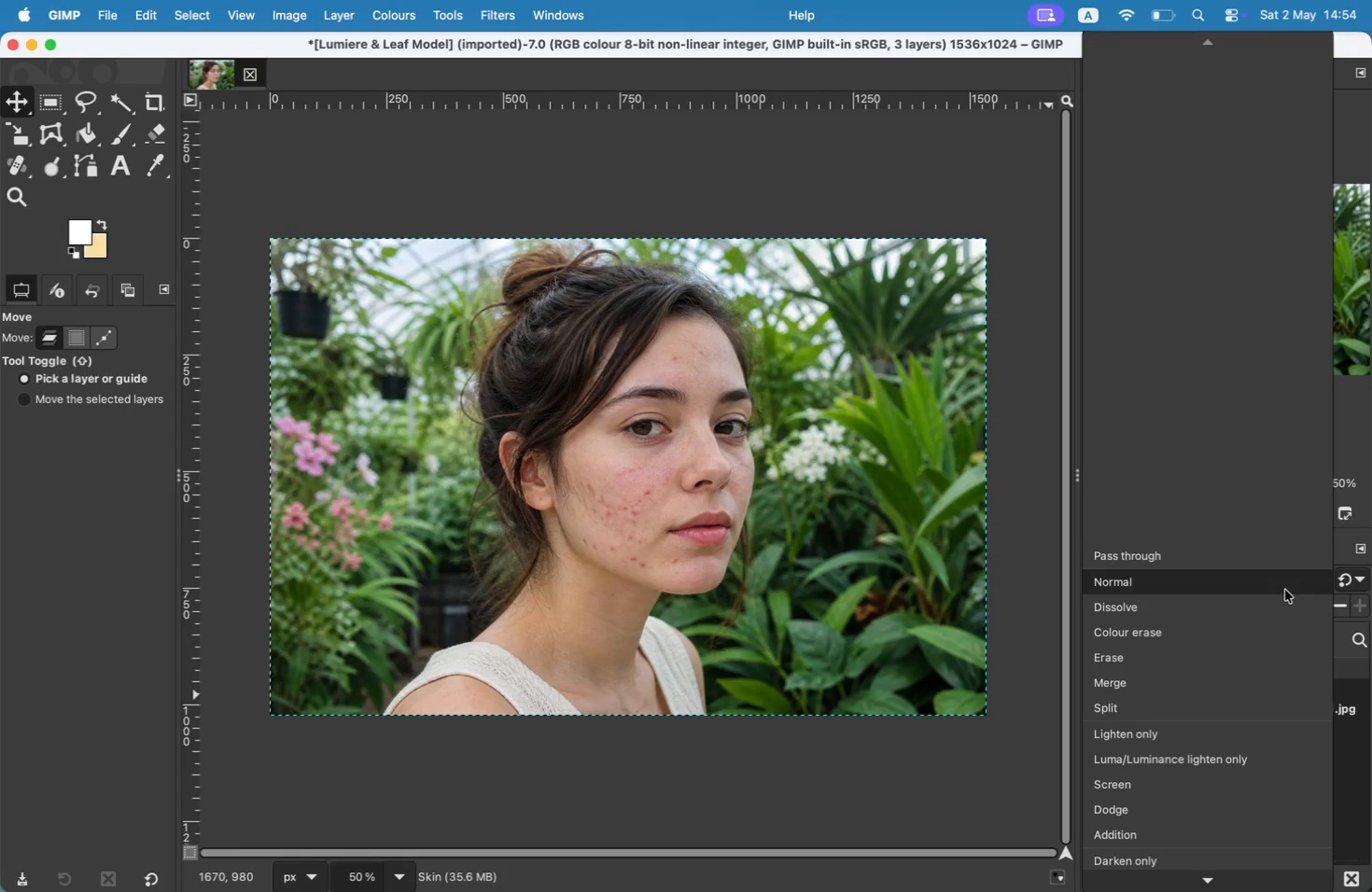 
scroll: coordinate [1290, 651], scroll_direction: down, amount: 120.0
 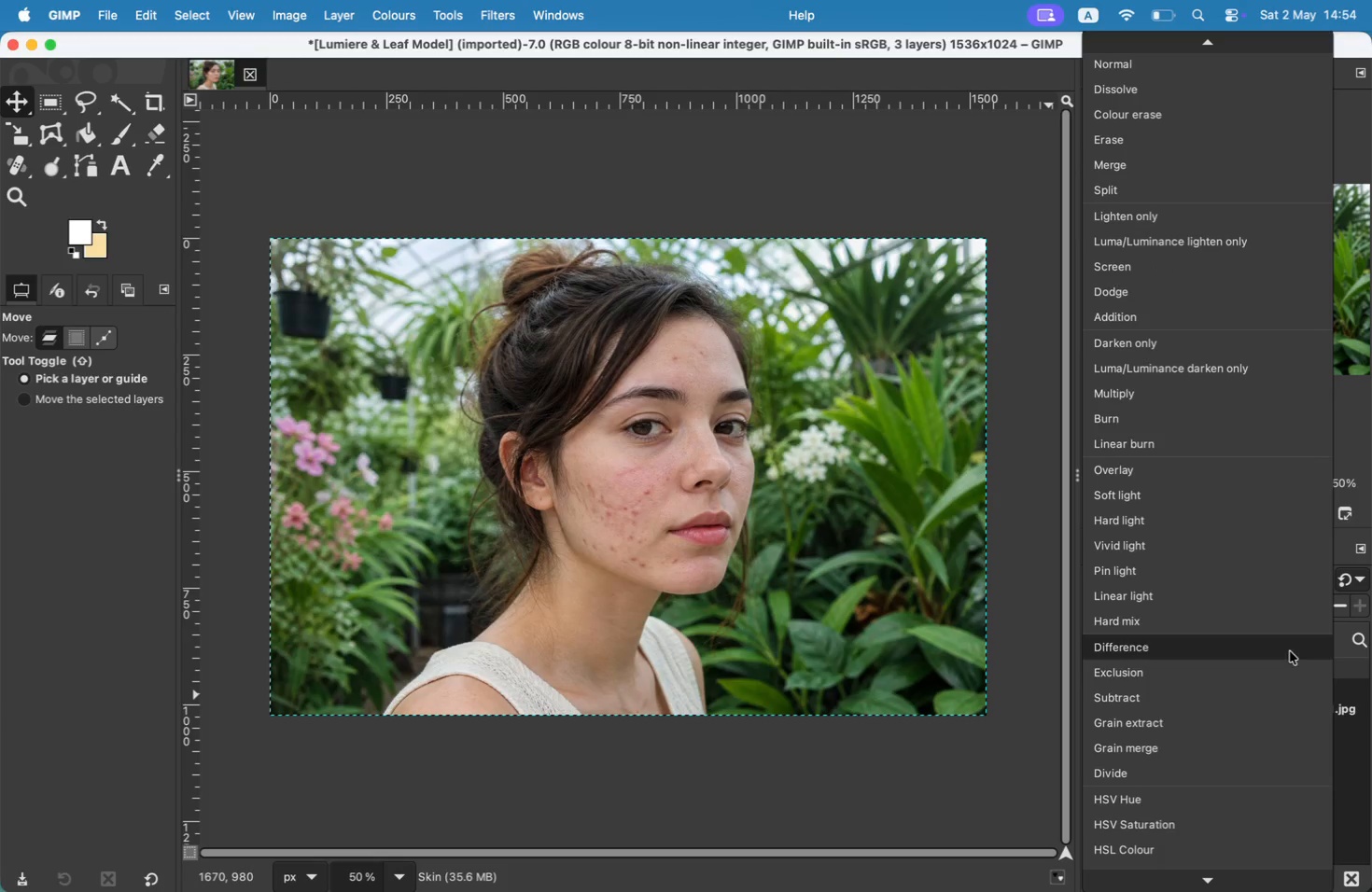 
left_click([1228, 722])
 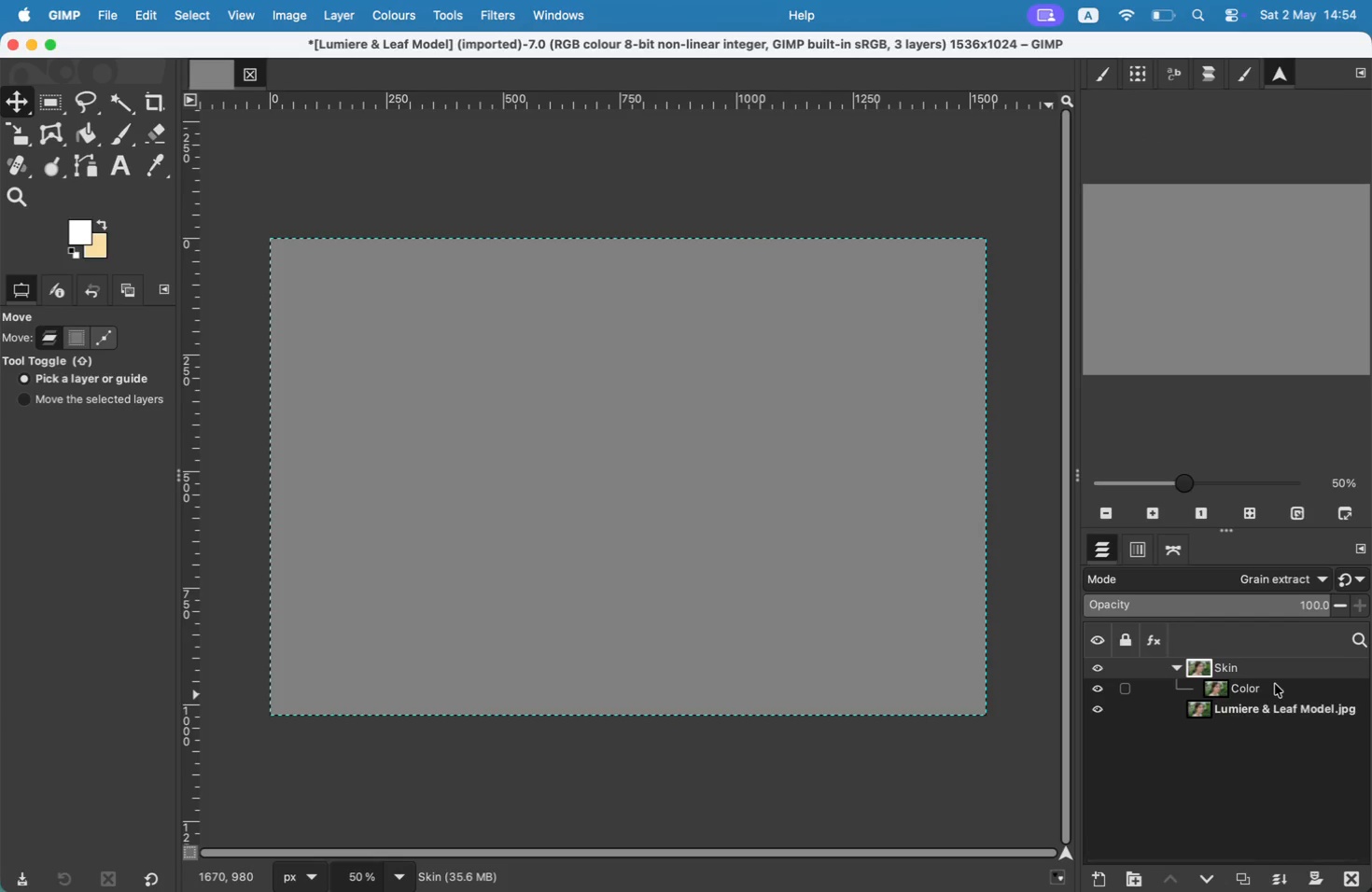 
left_click([1258, 689])
 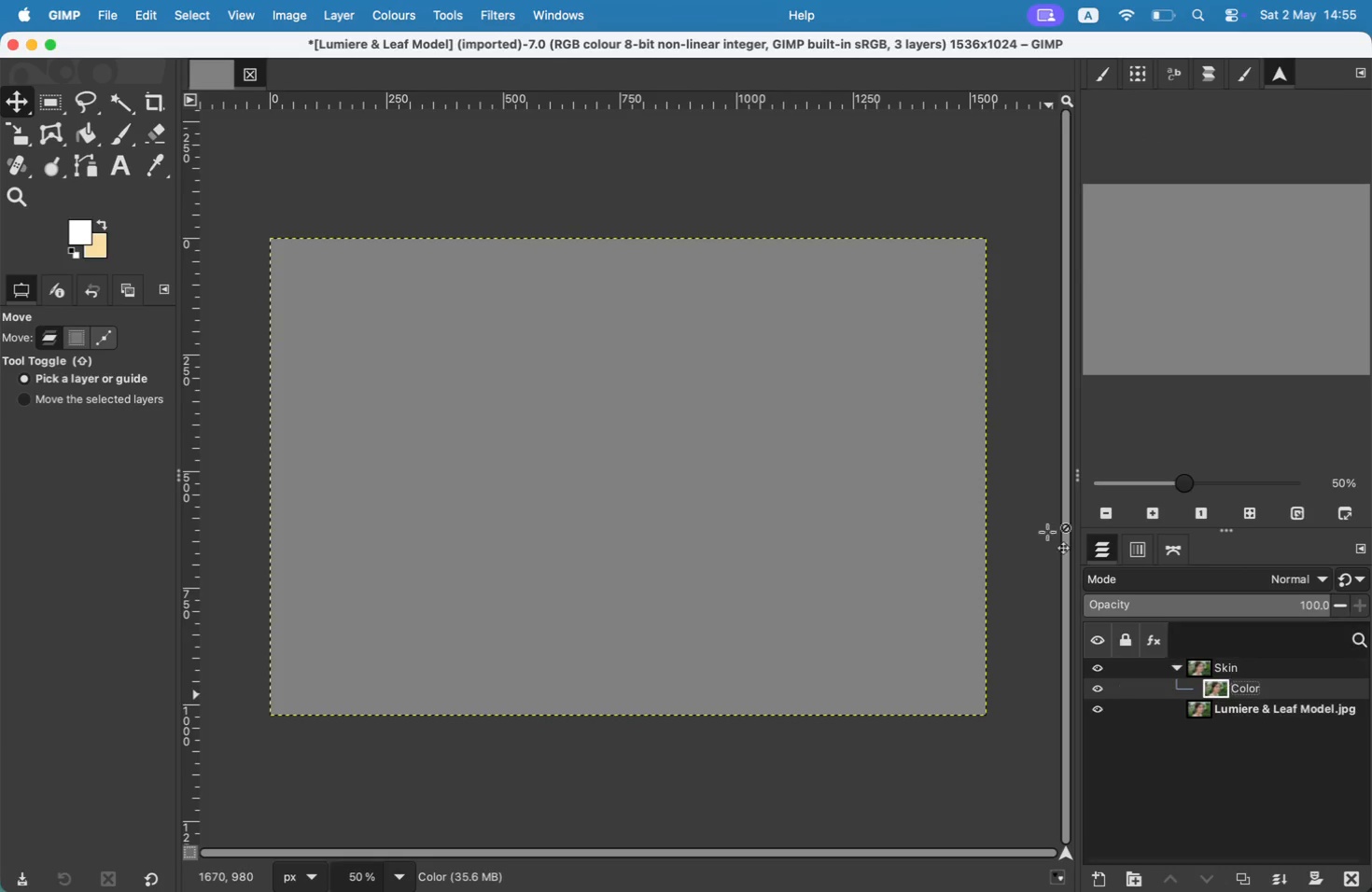 
left_click([481, 11])
 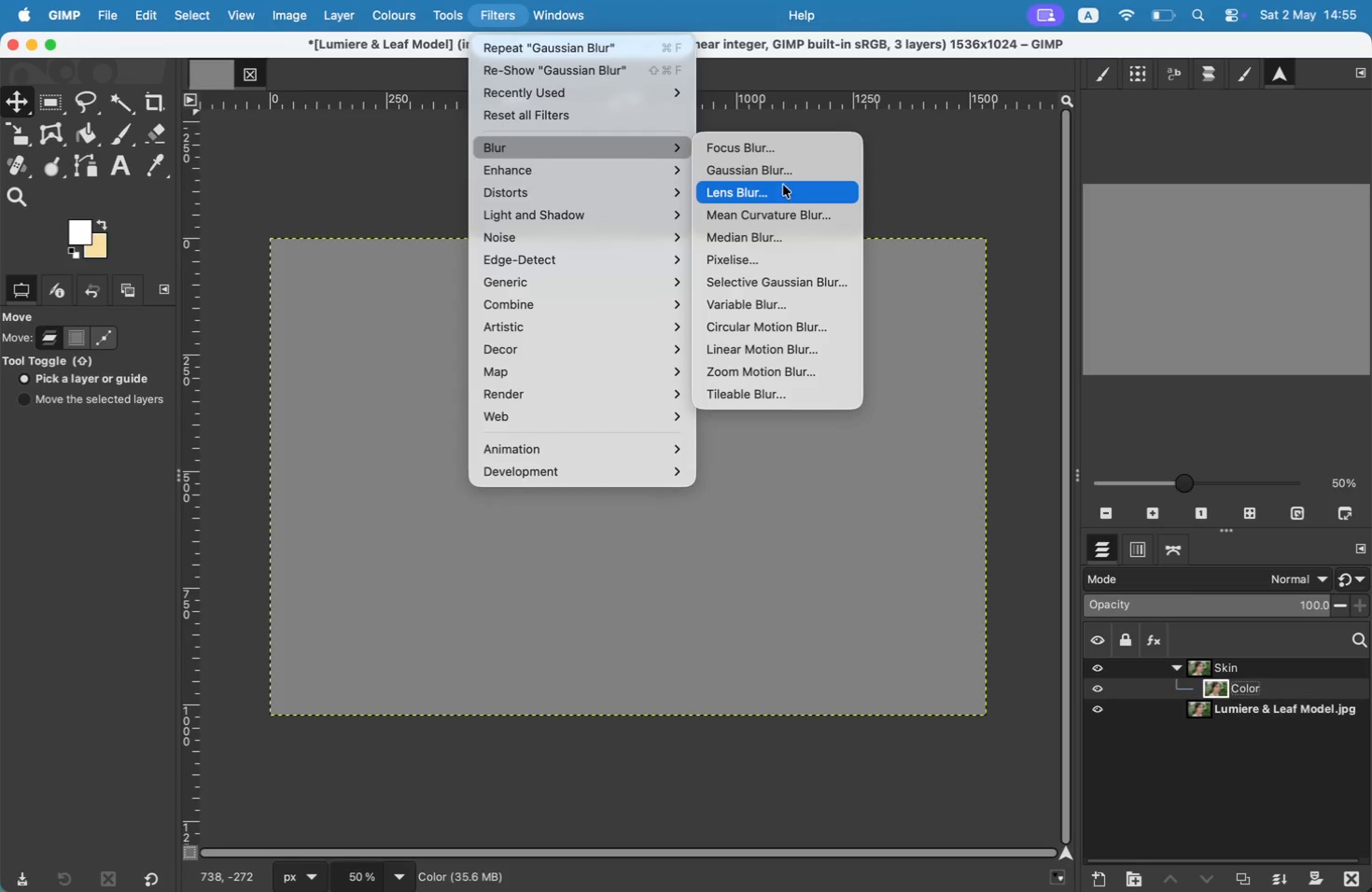 
left_click([783, 176])
 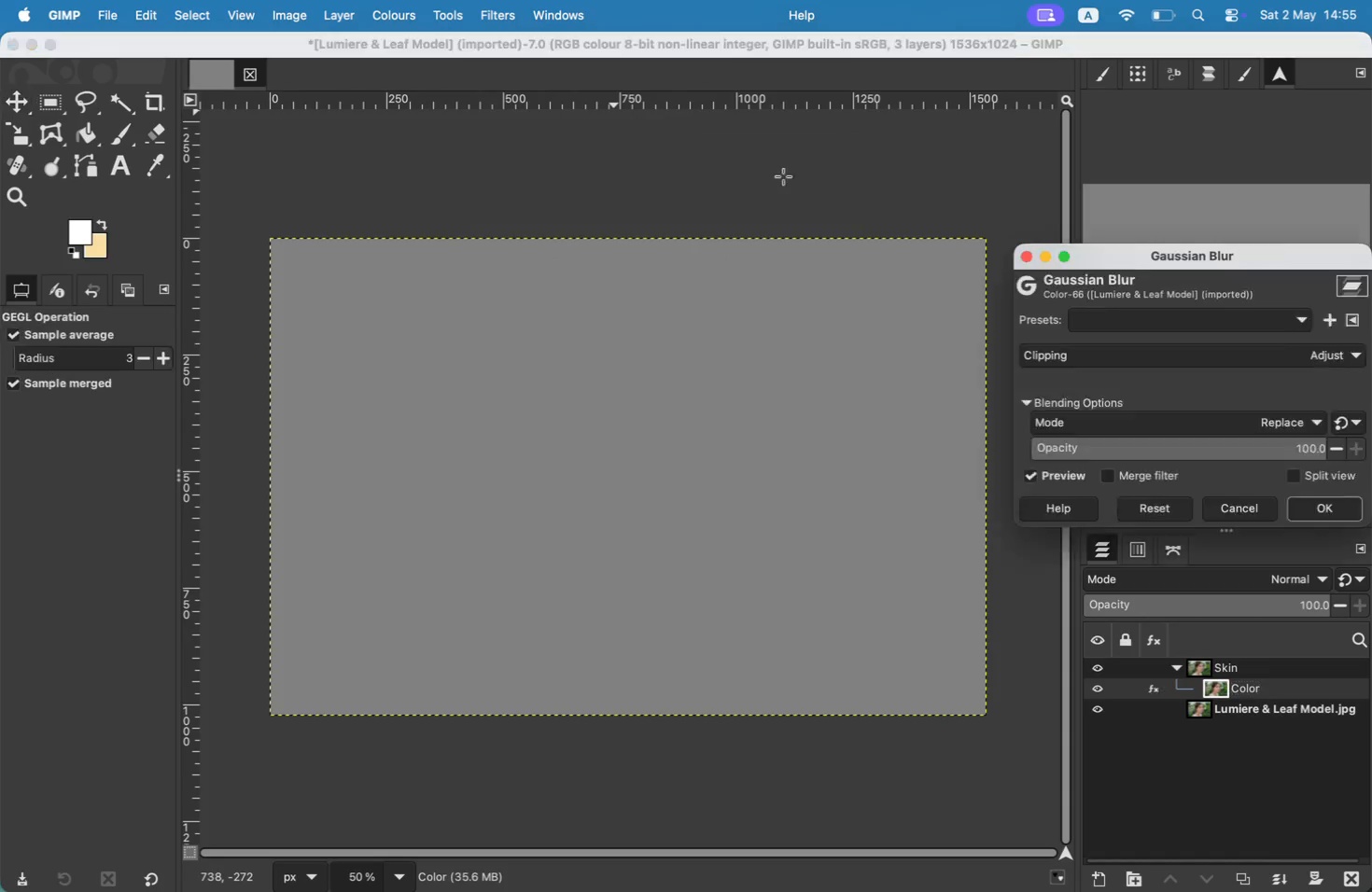 
left_click([1281, 344])
 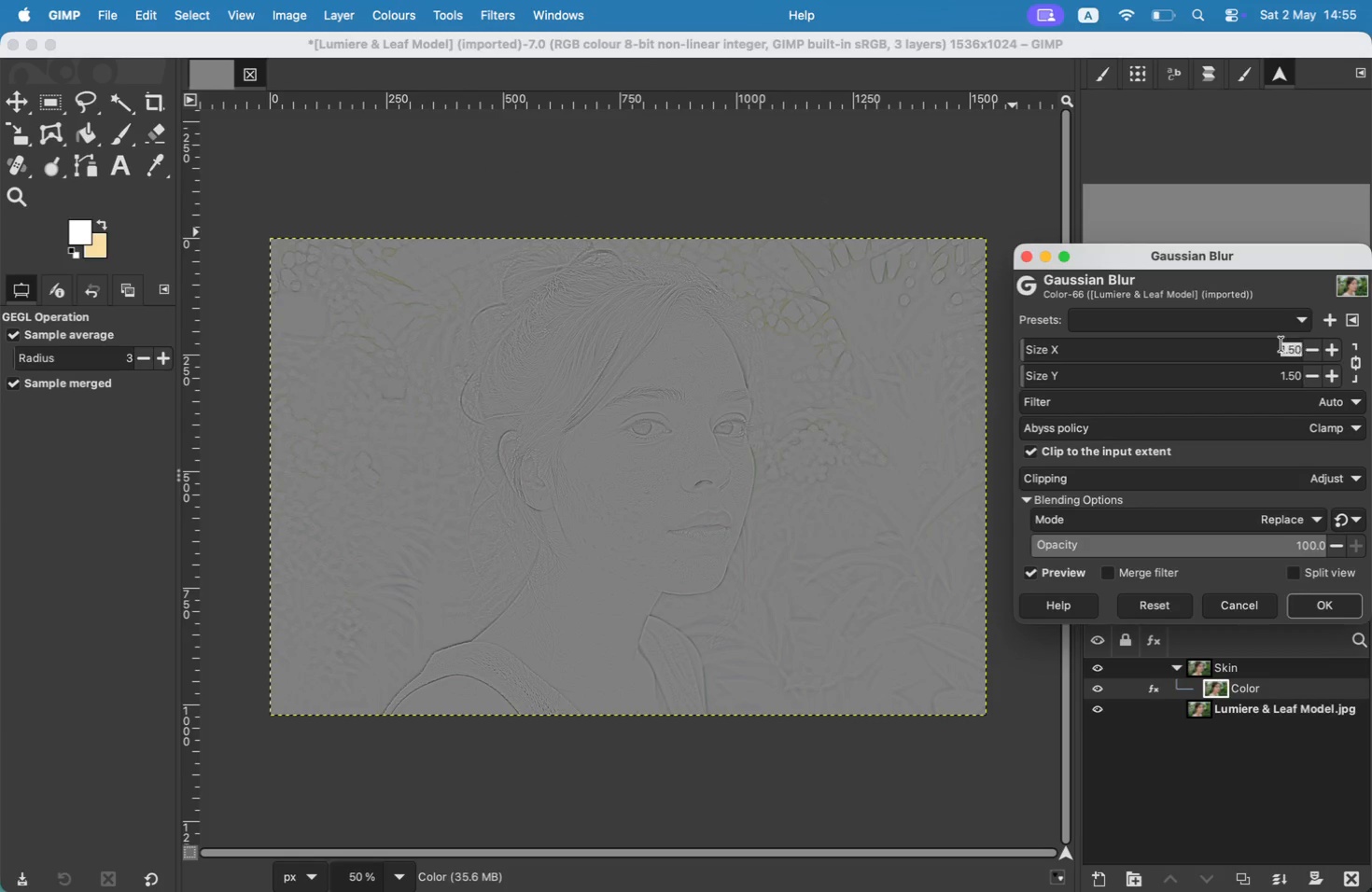 
left_click_drag(start_coordinate=[1283, 344], to_coordinate=[1297, 345])
 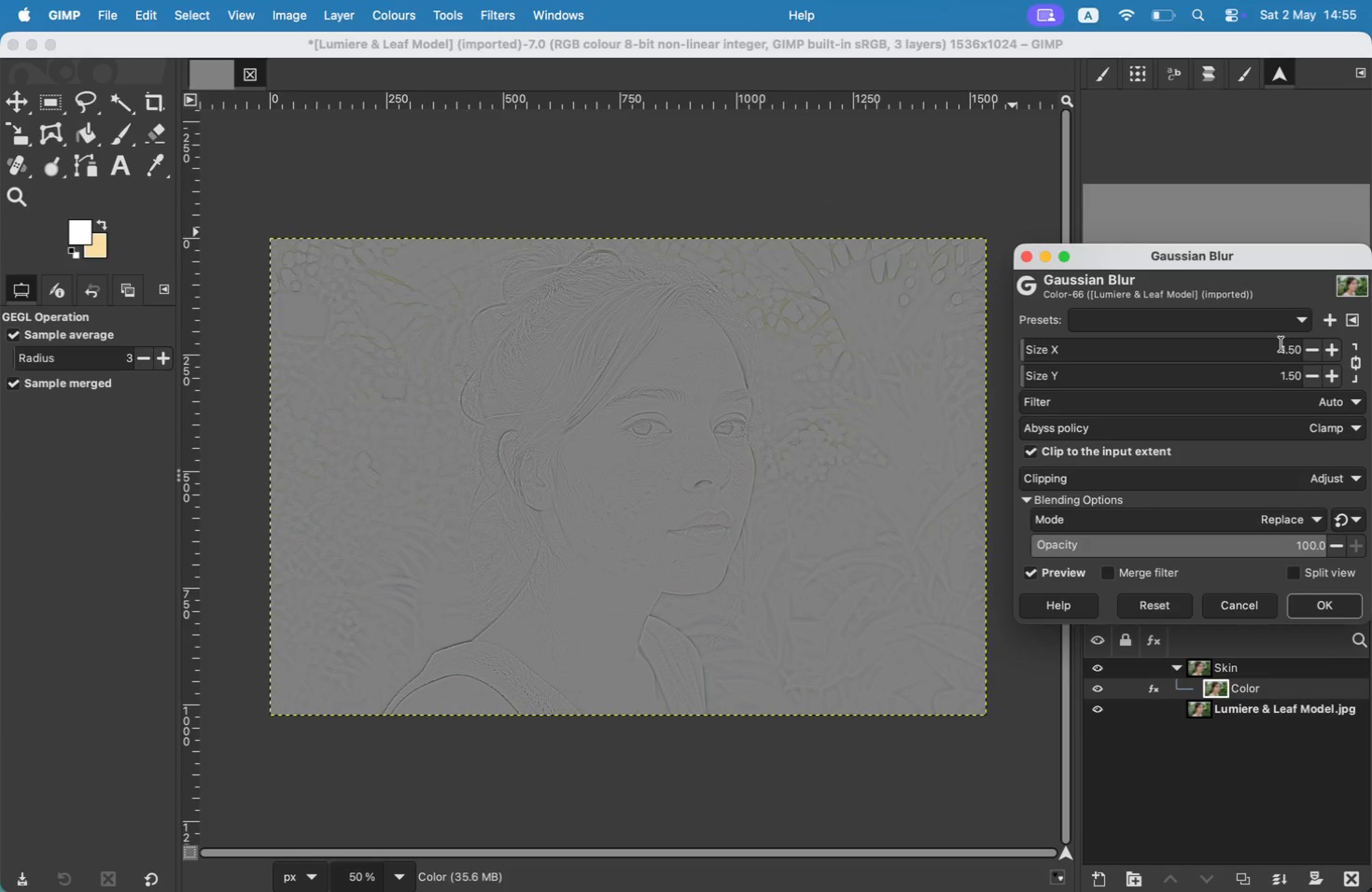 
type(1.00)
key(Tab)
 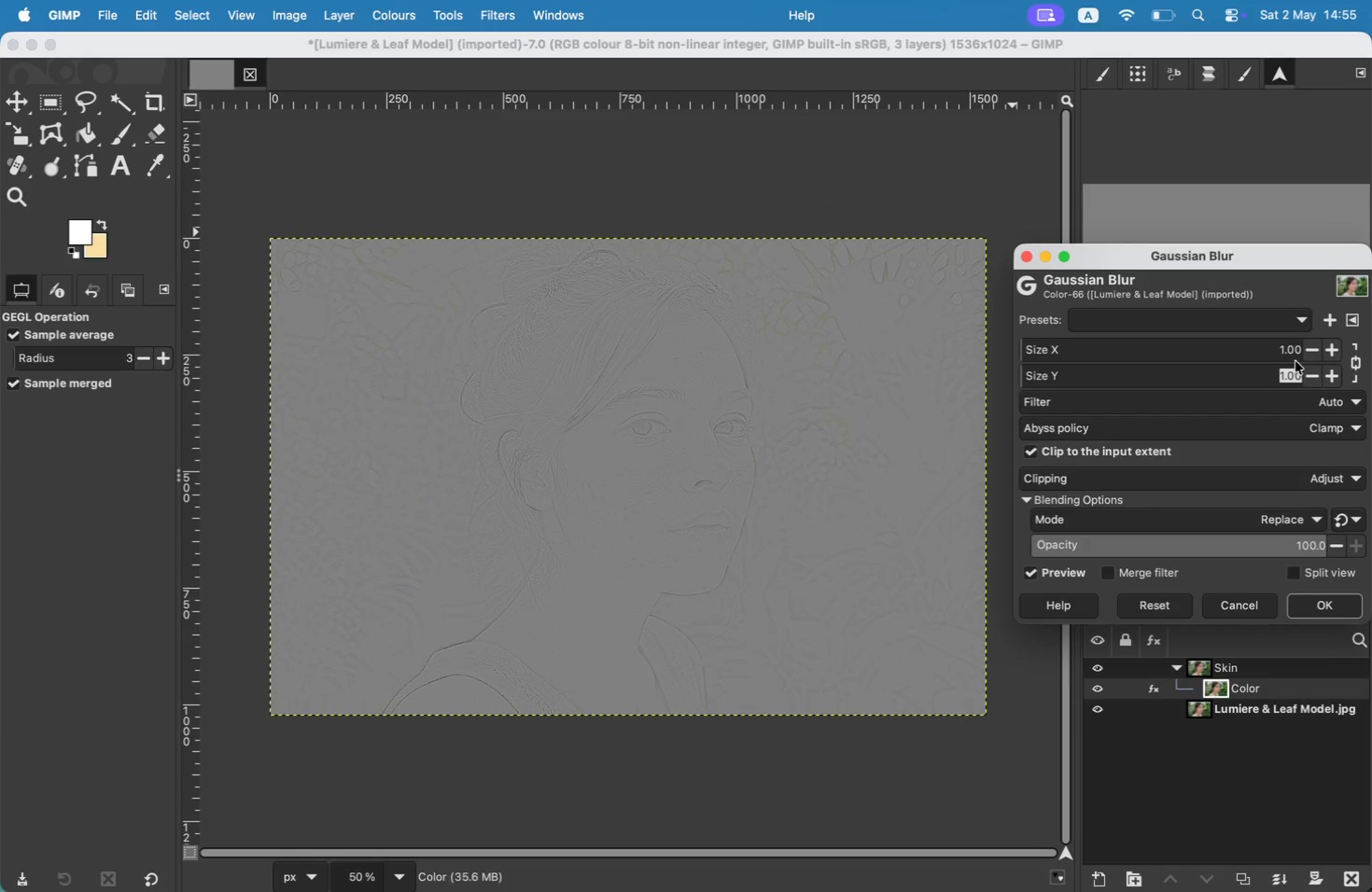 
left_click([1298, 601])
 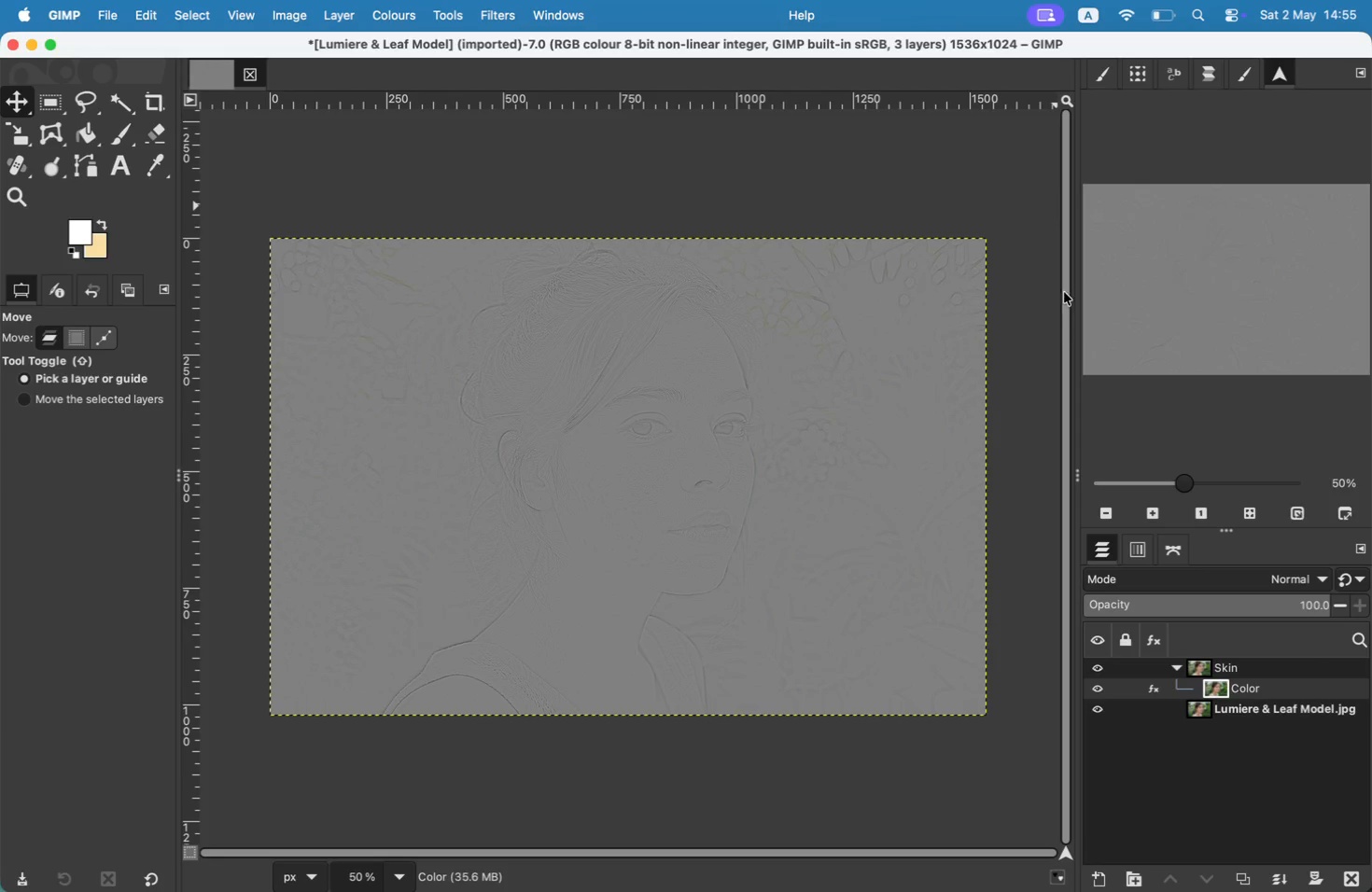 
wait(9.01)
 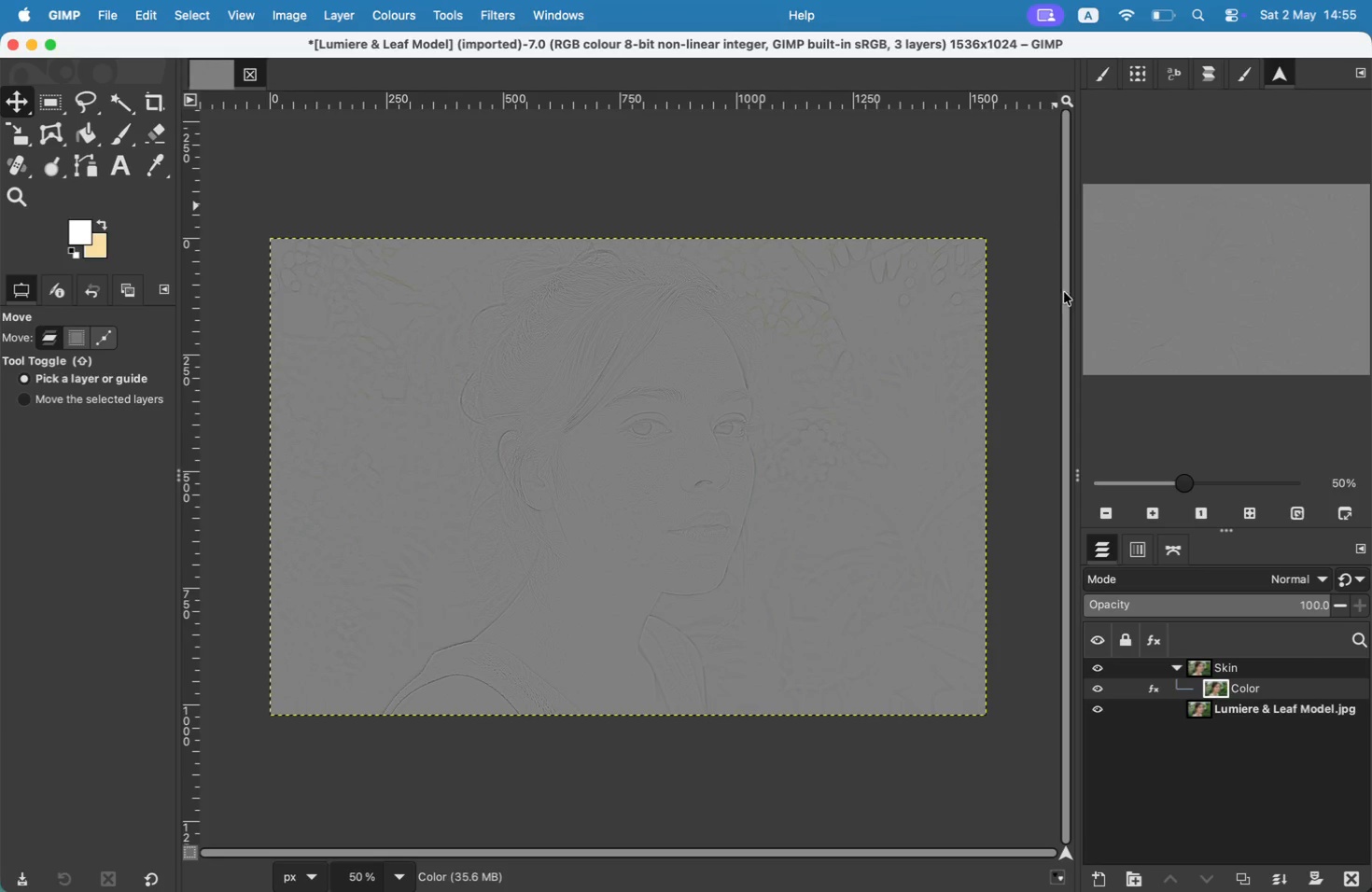 
right_click([1240, 688])
 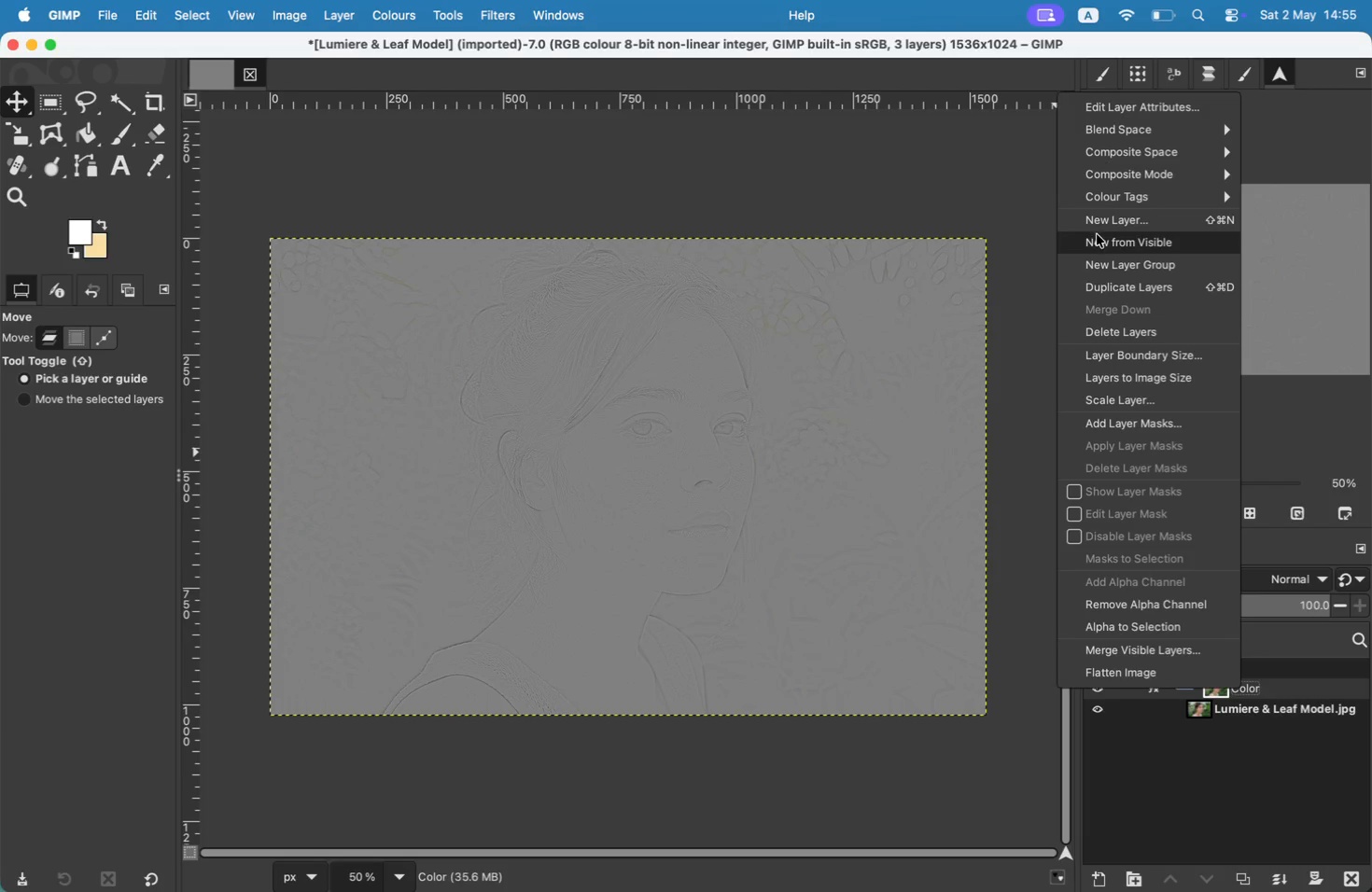 
left_click([1098, 242])
 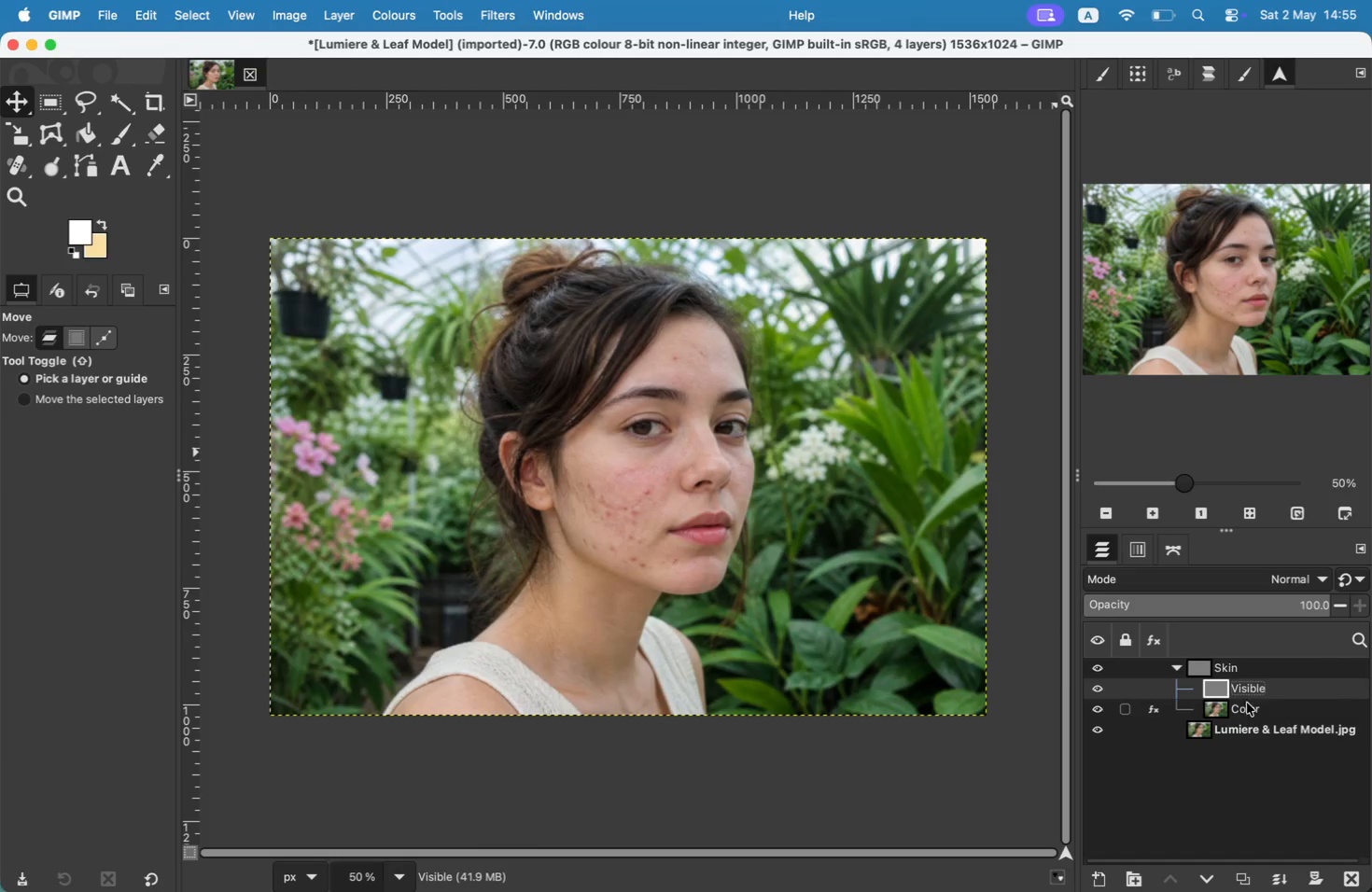 
double_click([1247, 690])
 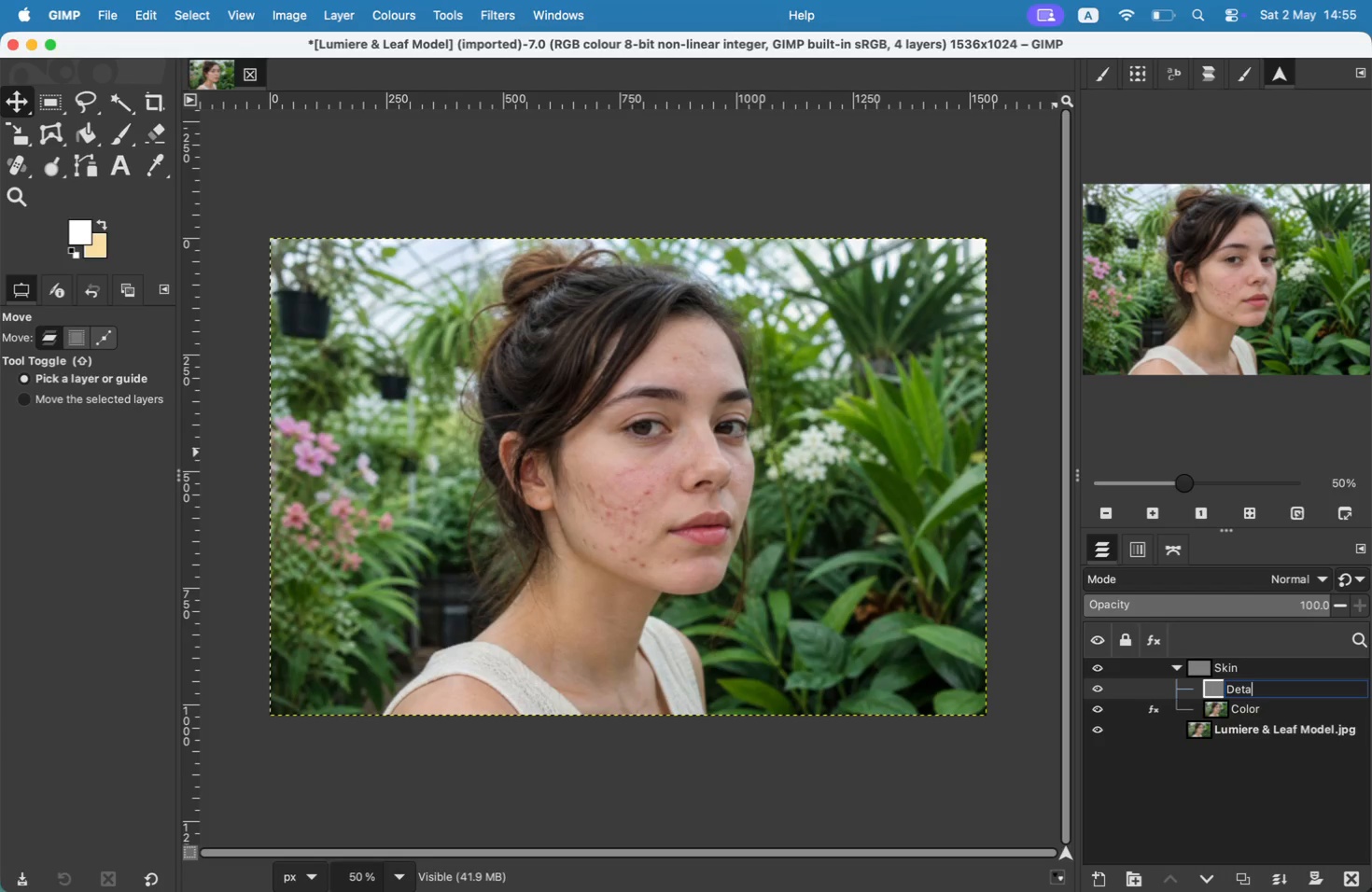 
type(Detail)
 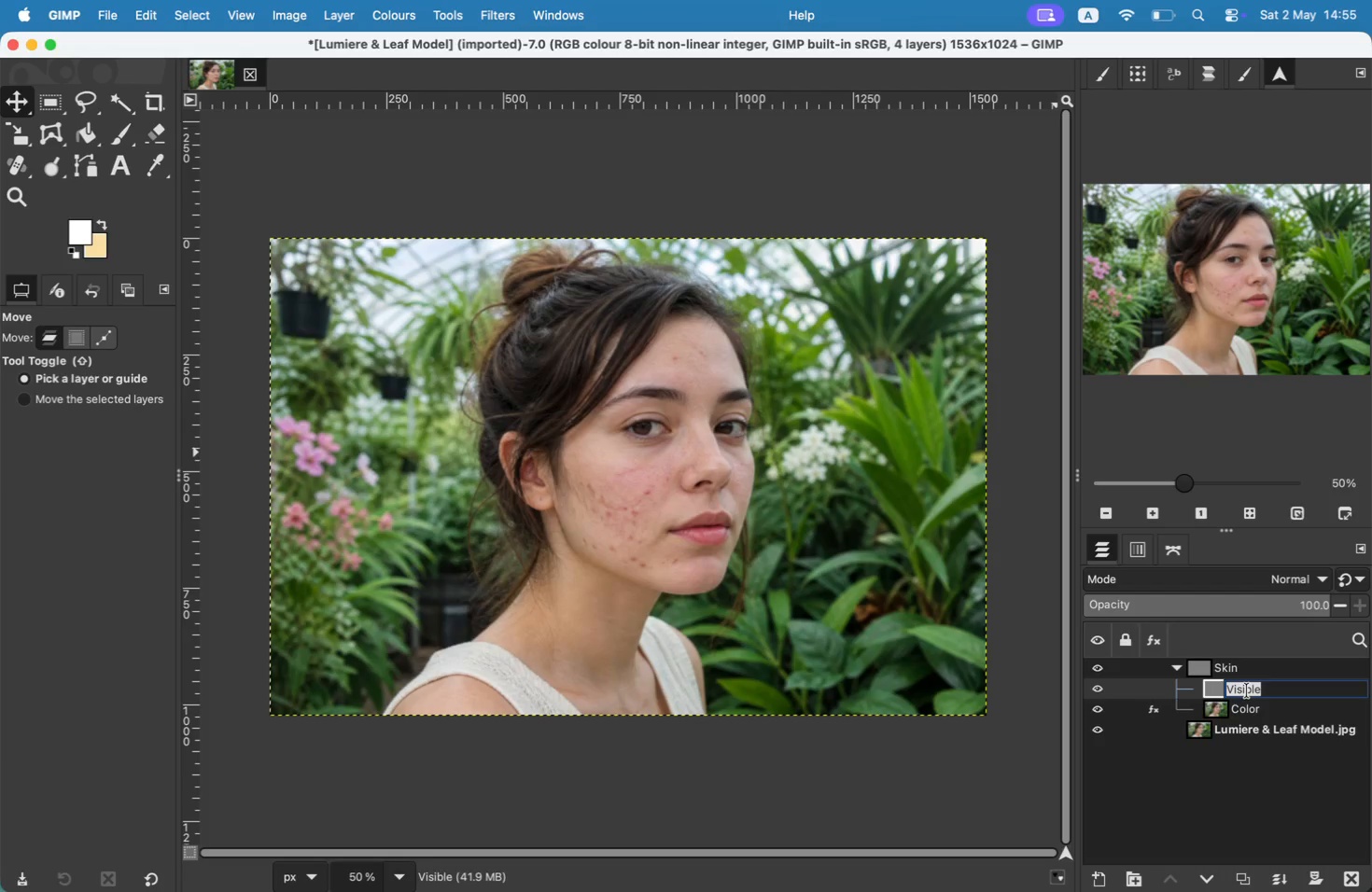 
key(Enter)
 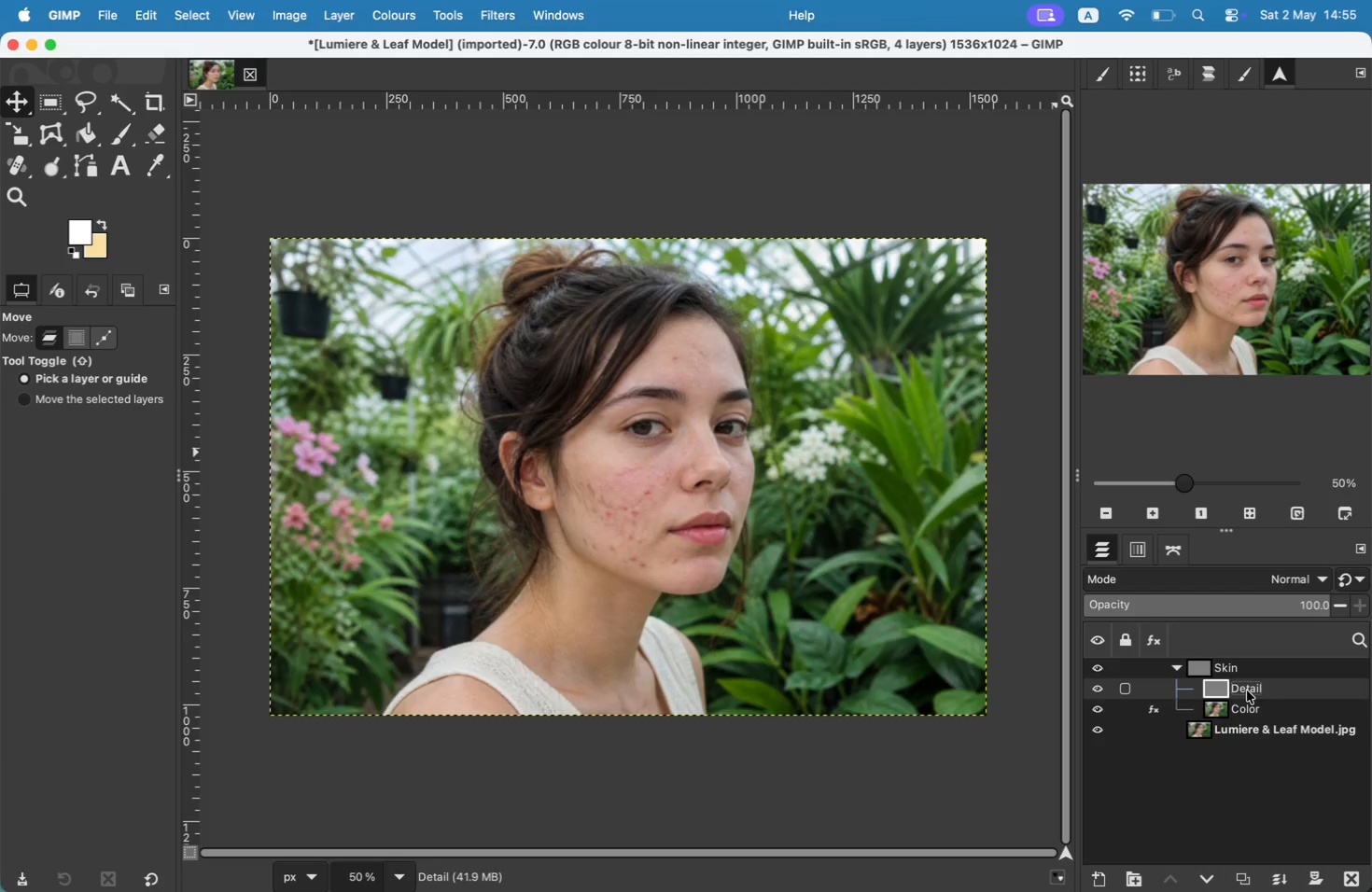 
mouse_move([1285, 618])
 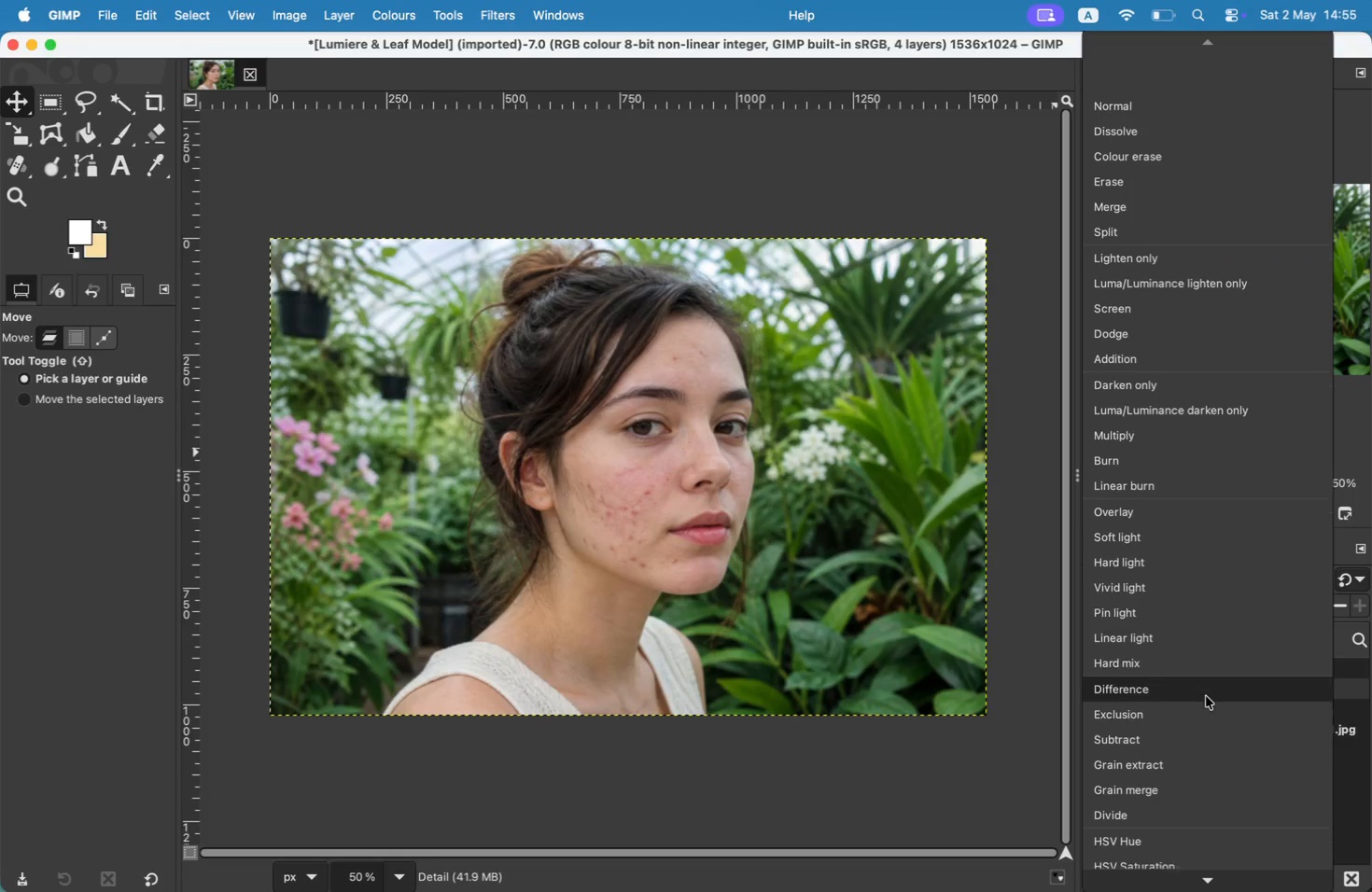 
scroll: coordinate [1206, 696], scroll_direction: down, amount: 103.0
 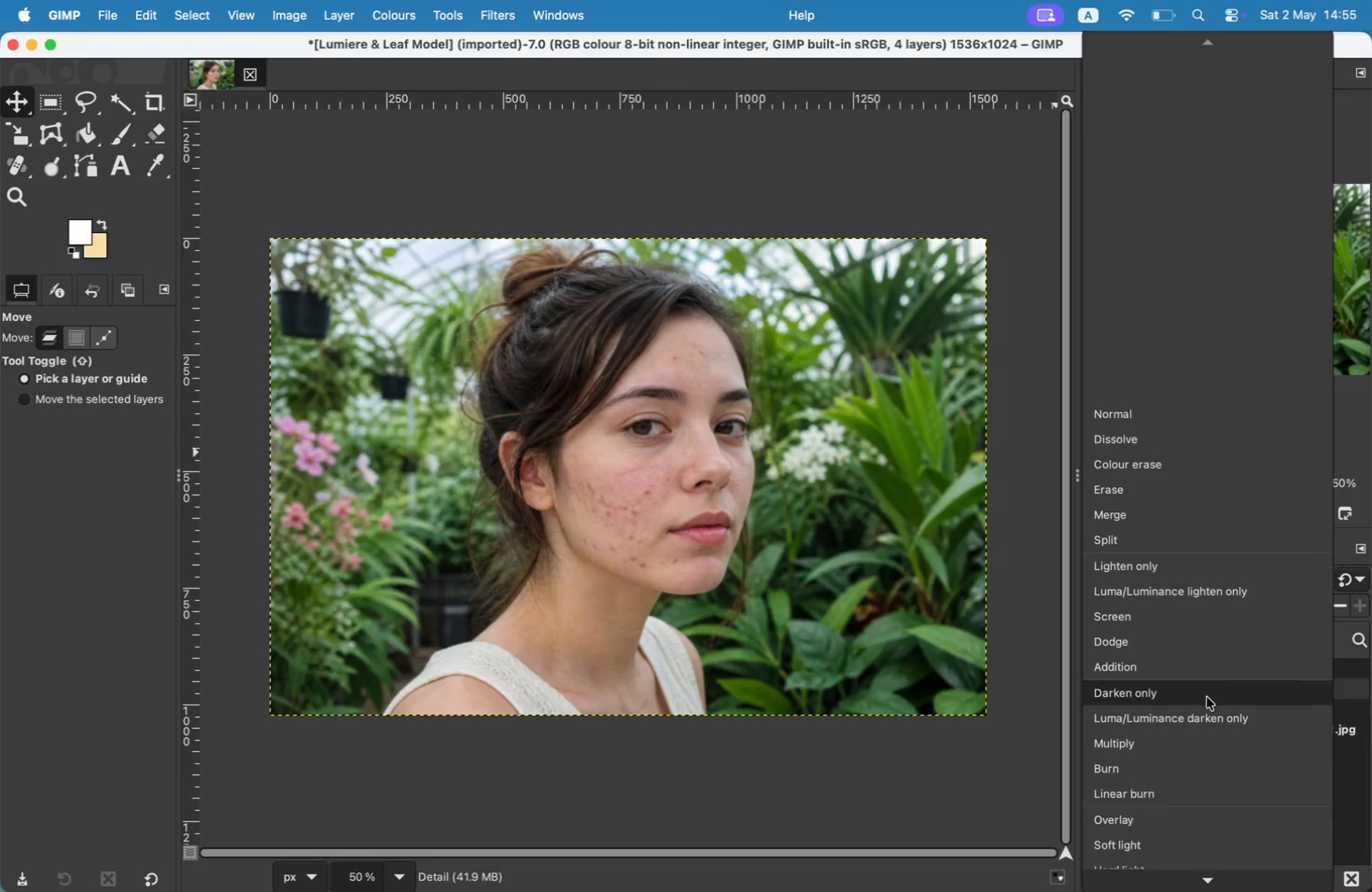 
left_click([1186, 759])
 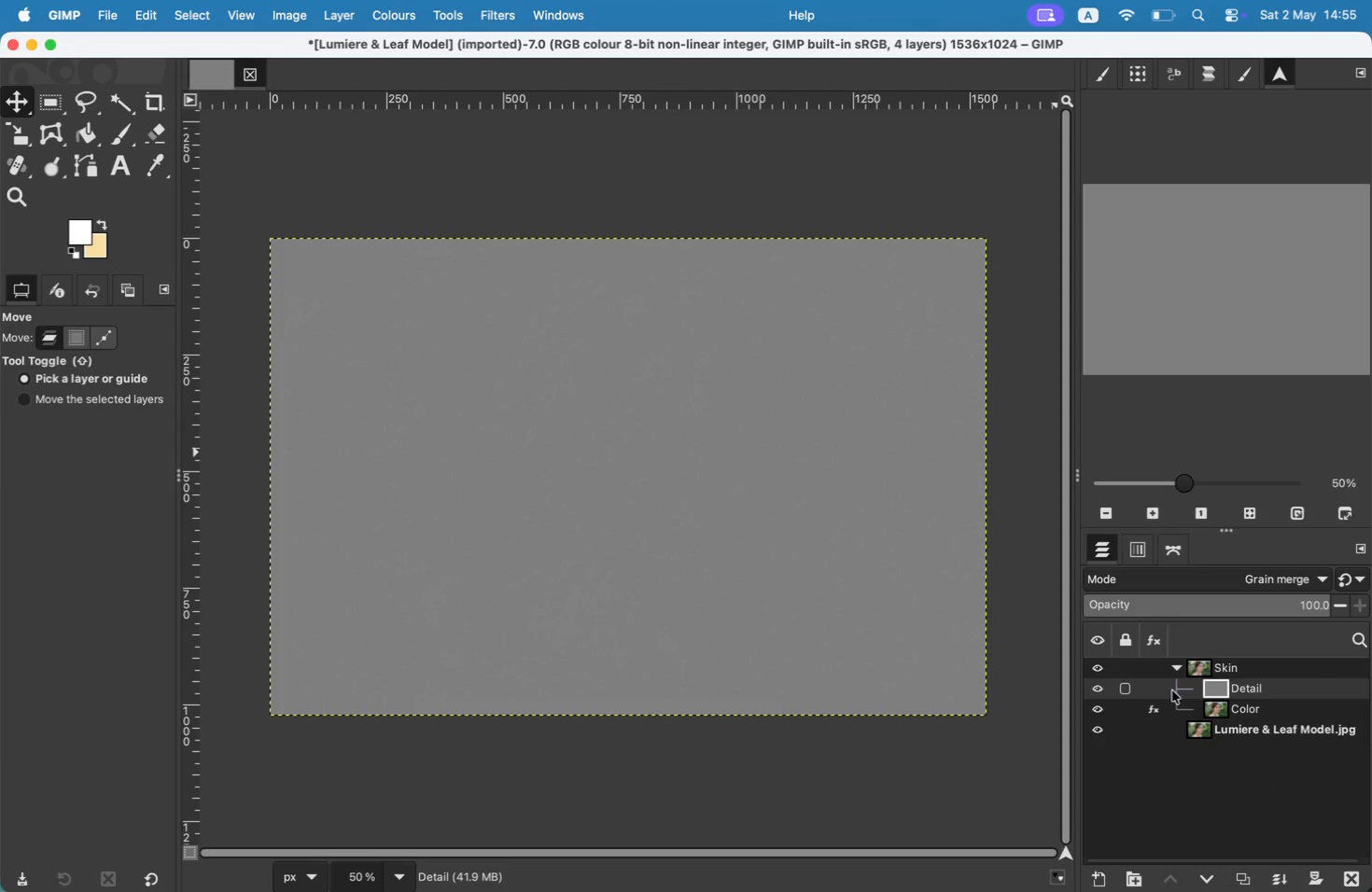 
wait(10.76)
 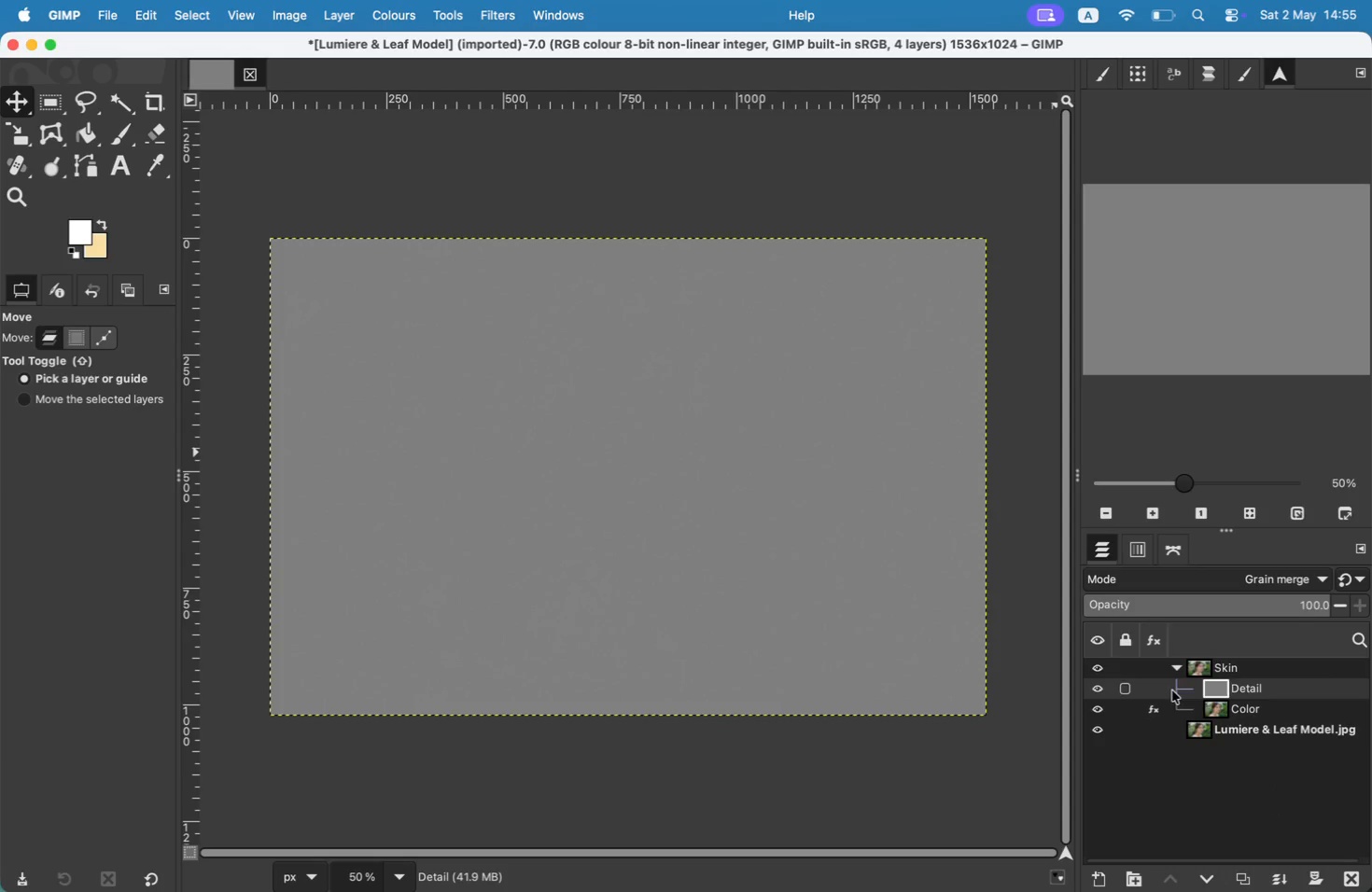 
scroll: coordinate [1278, 588], scroll_direction: up, amount: 70.0
 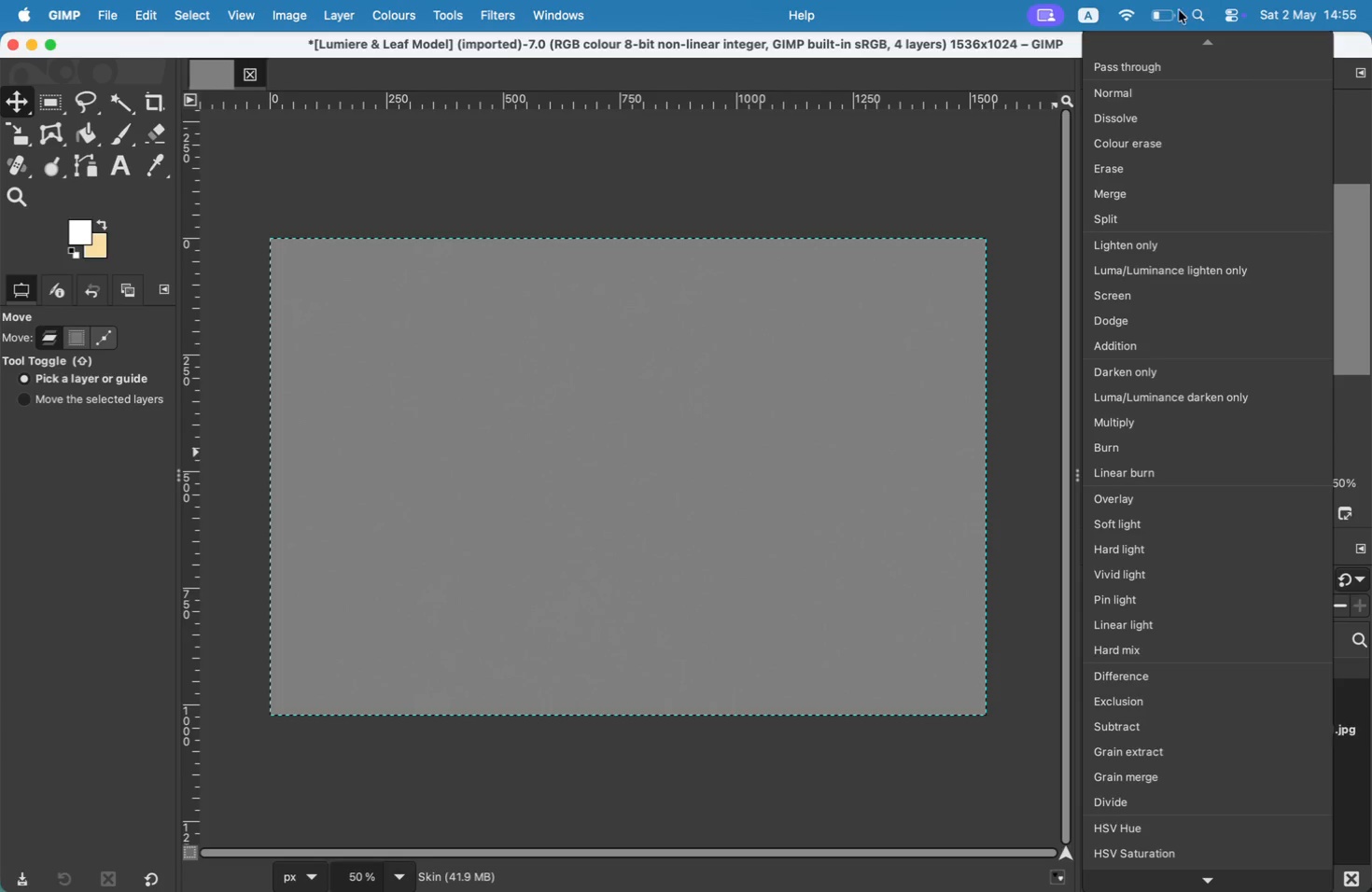 
left_click([1140, 100])
 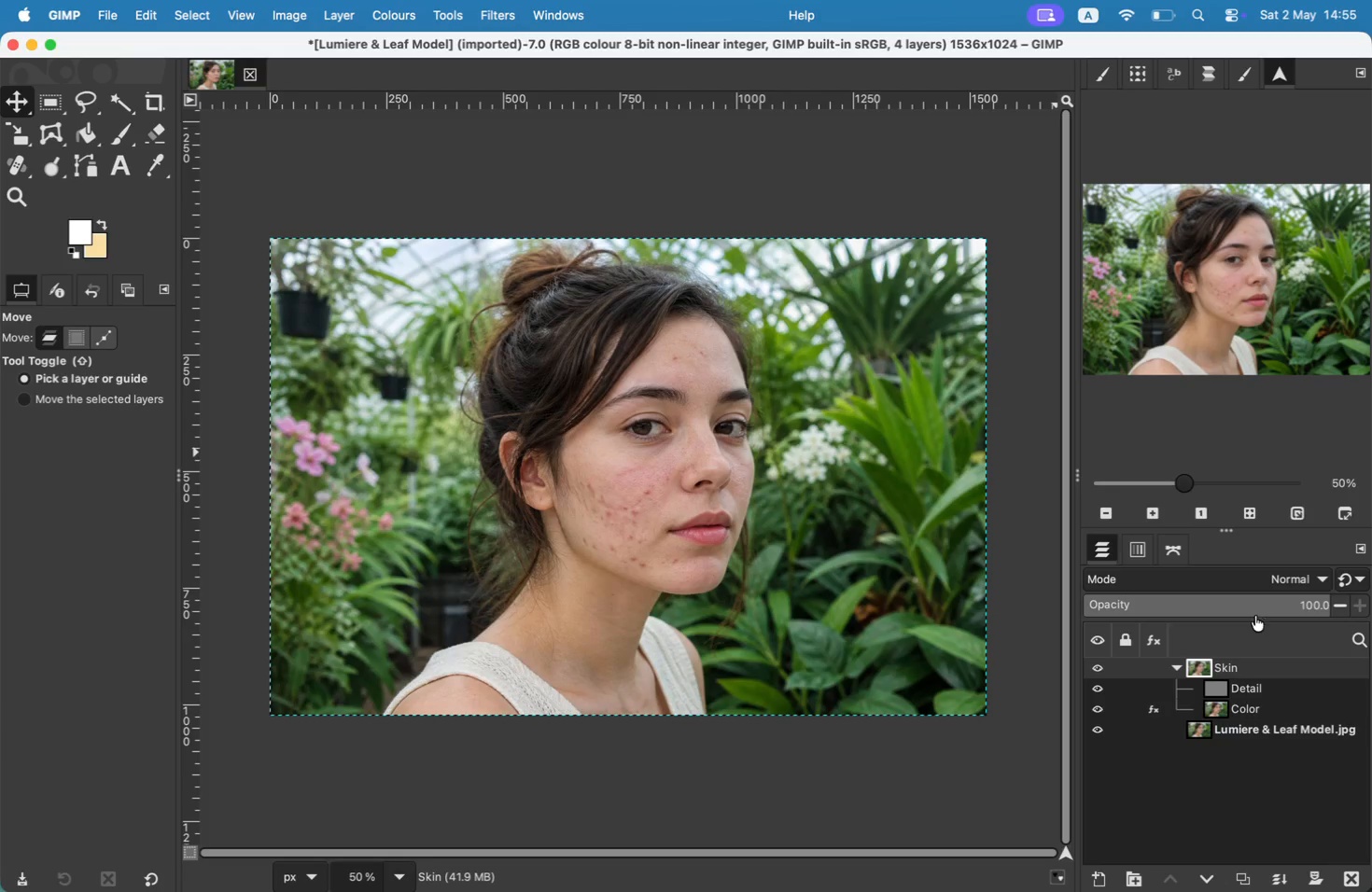 
wait(6.48)
 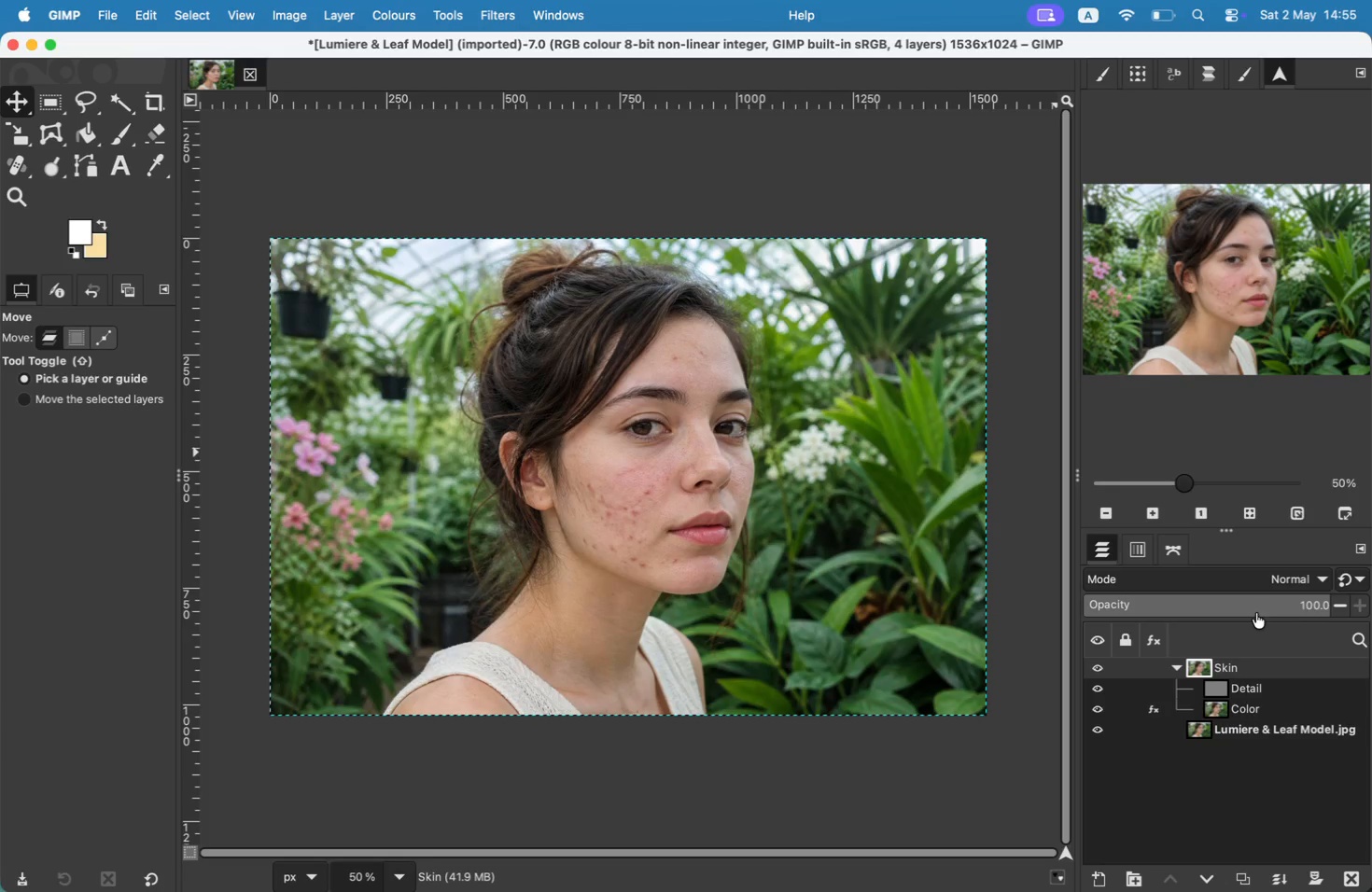 
double_click([1099, 685])
 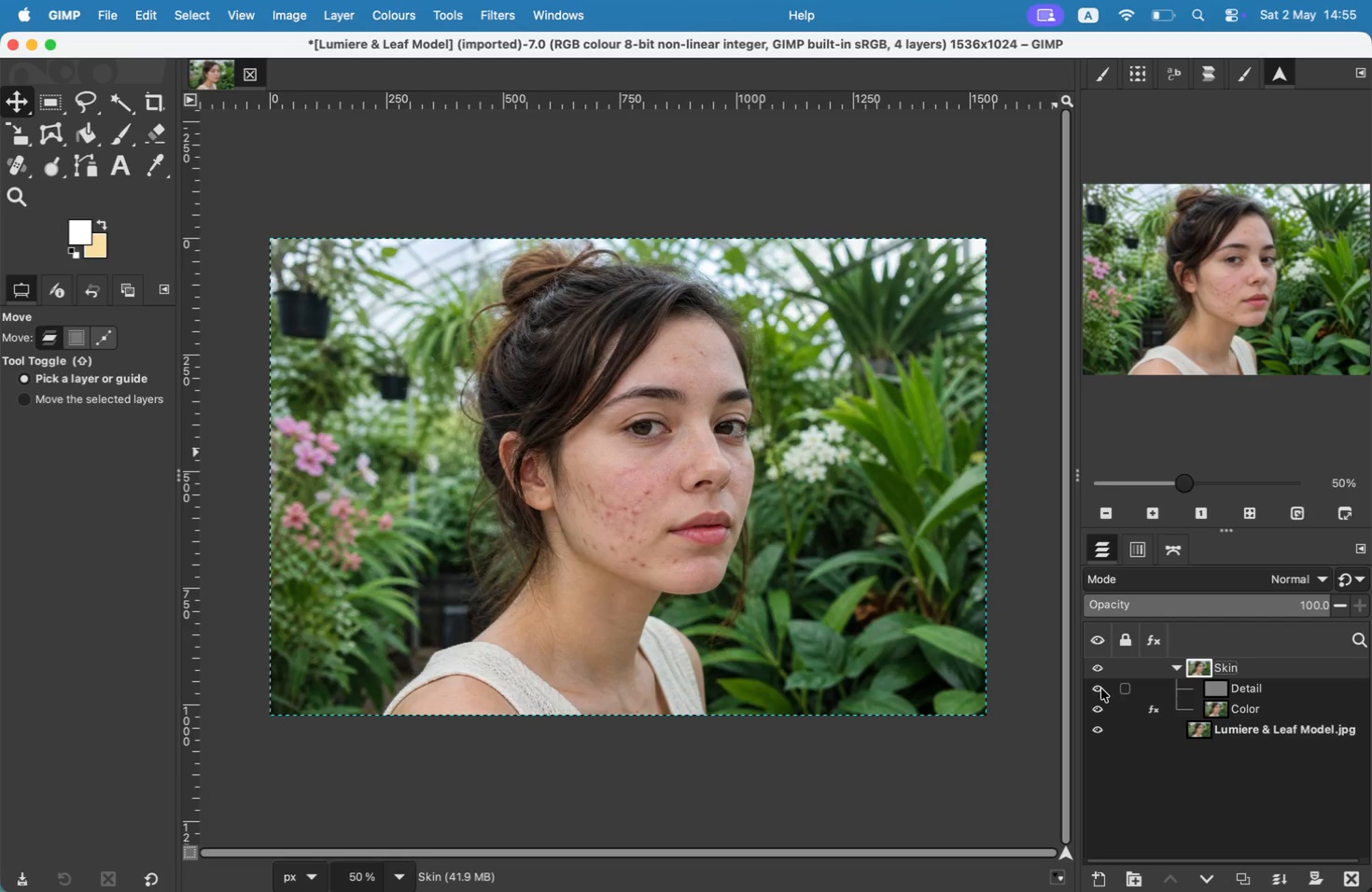 
left_click([1101, 689])
 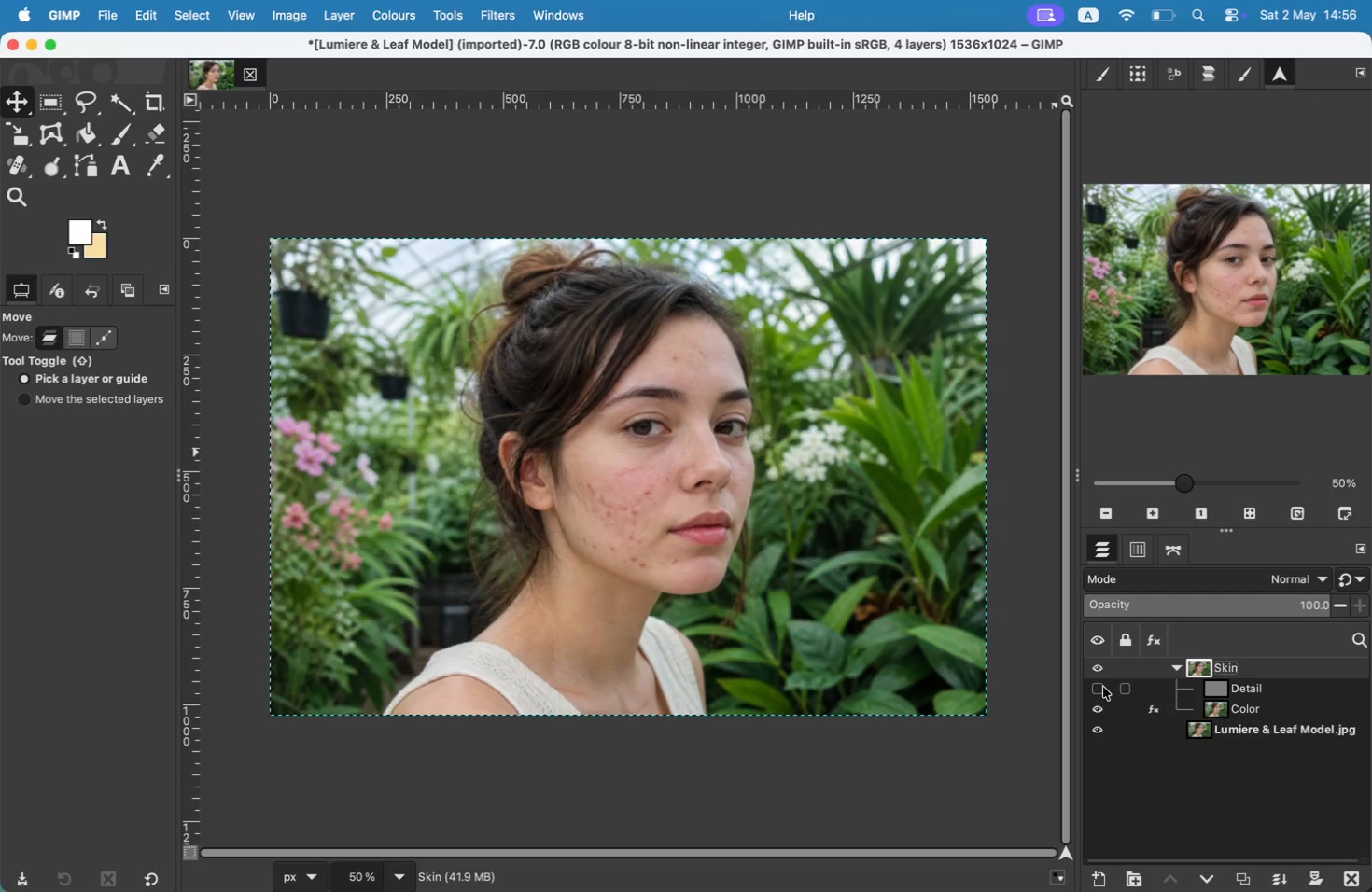 
left_click([1239, 706])
 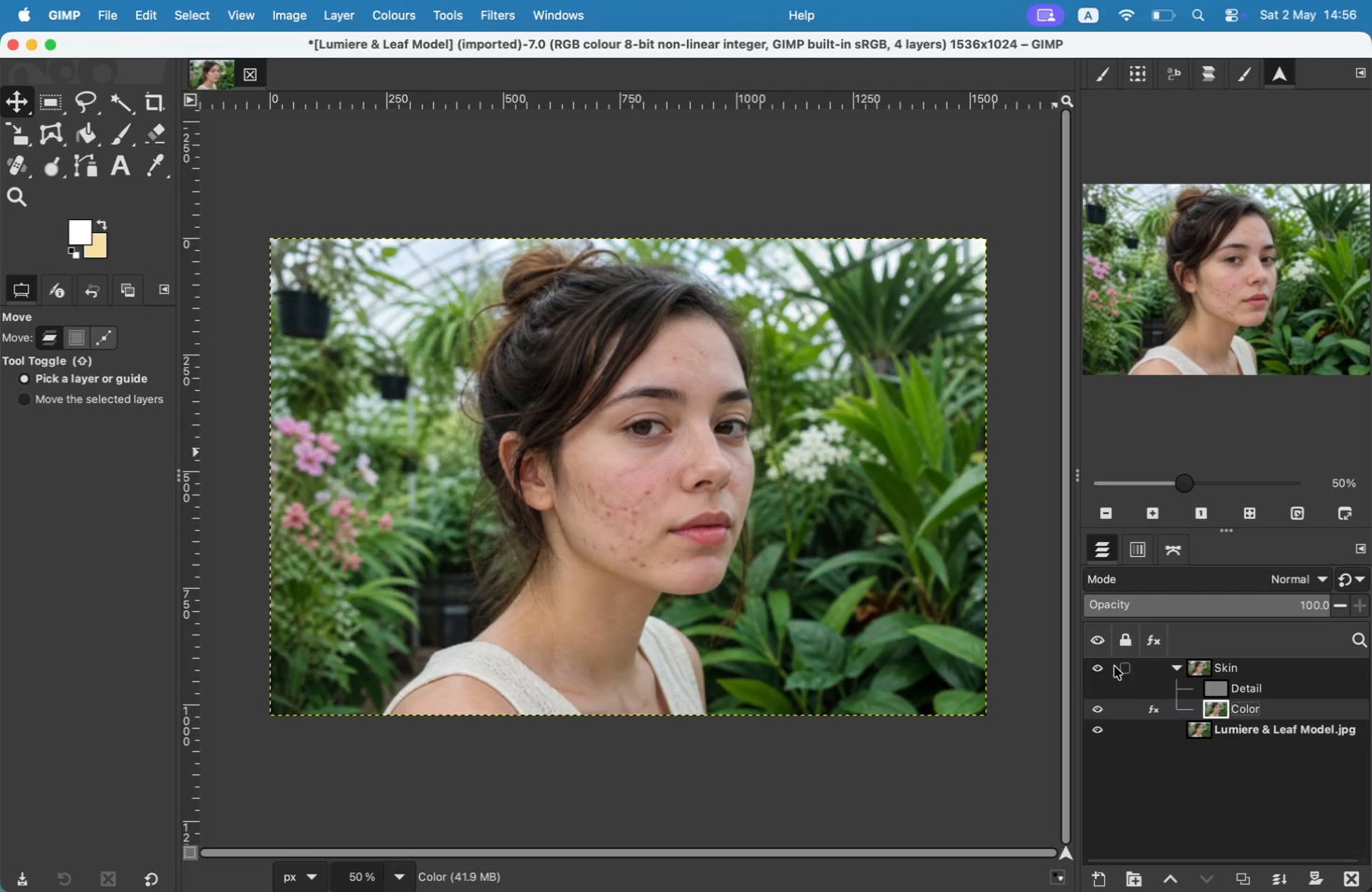 
left_click([1097, 670])
 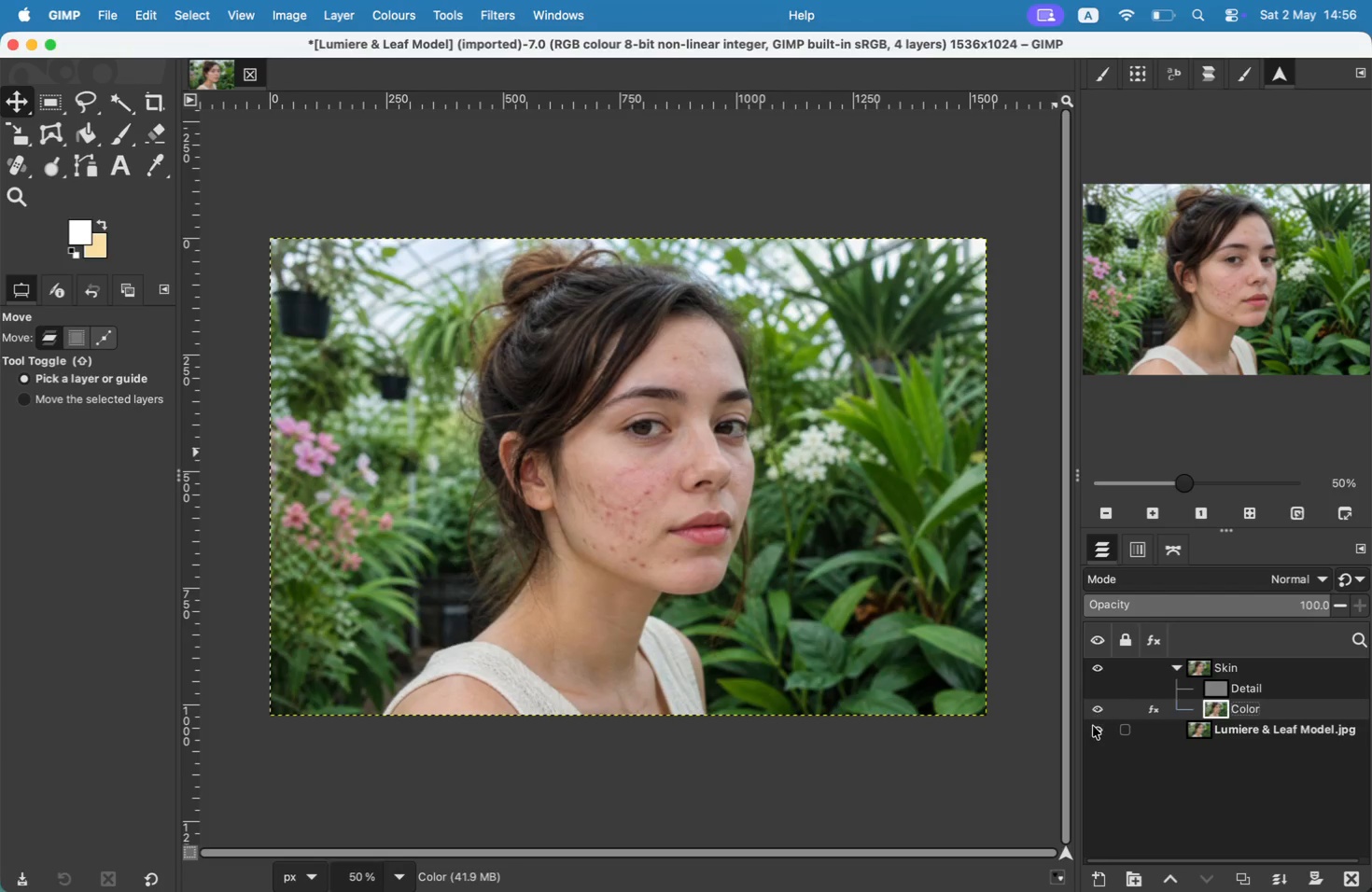 
left_click([1093, 729])
 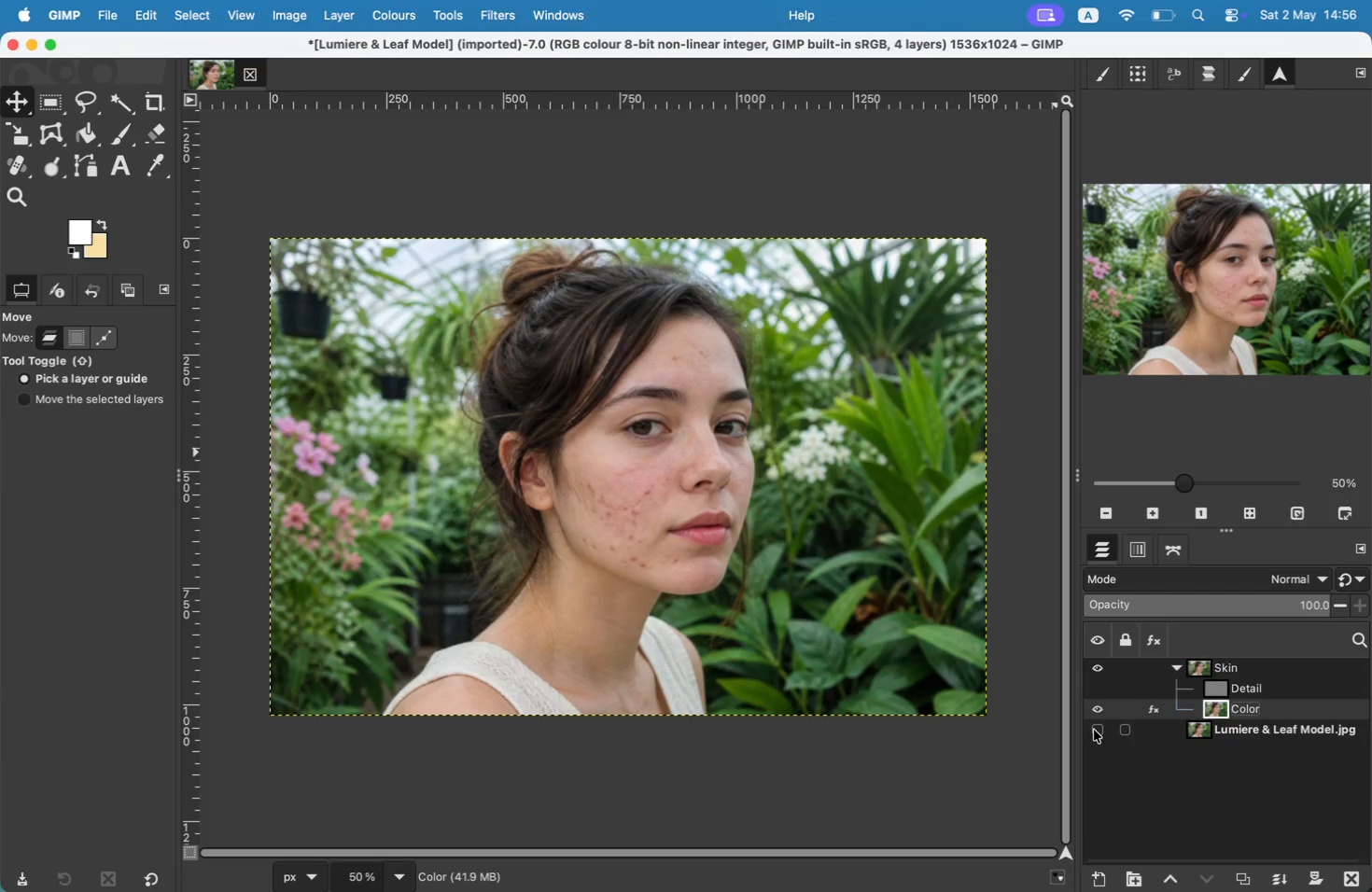 
left_click([1095, 730])
 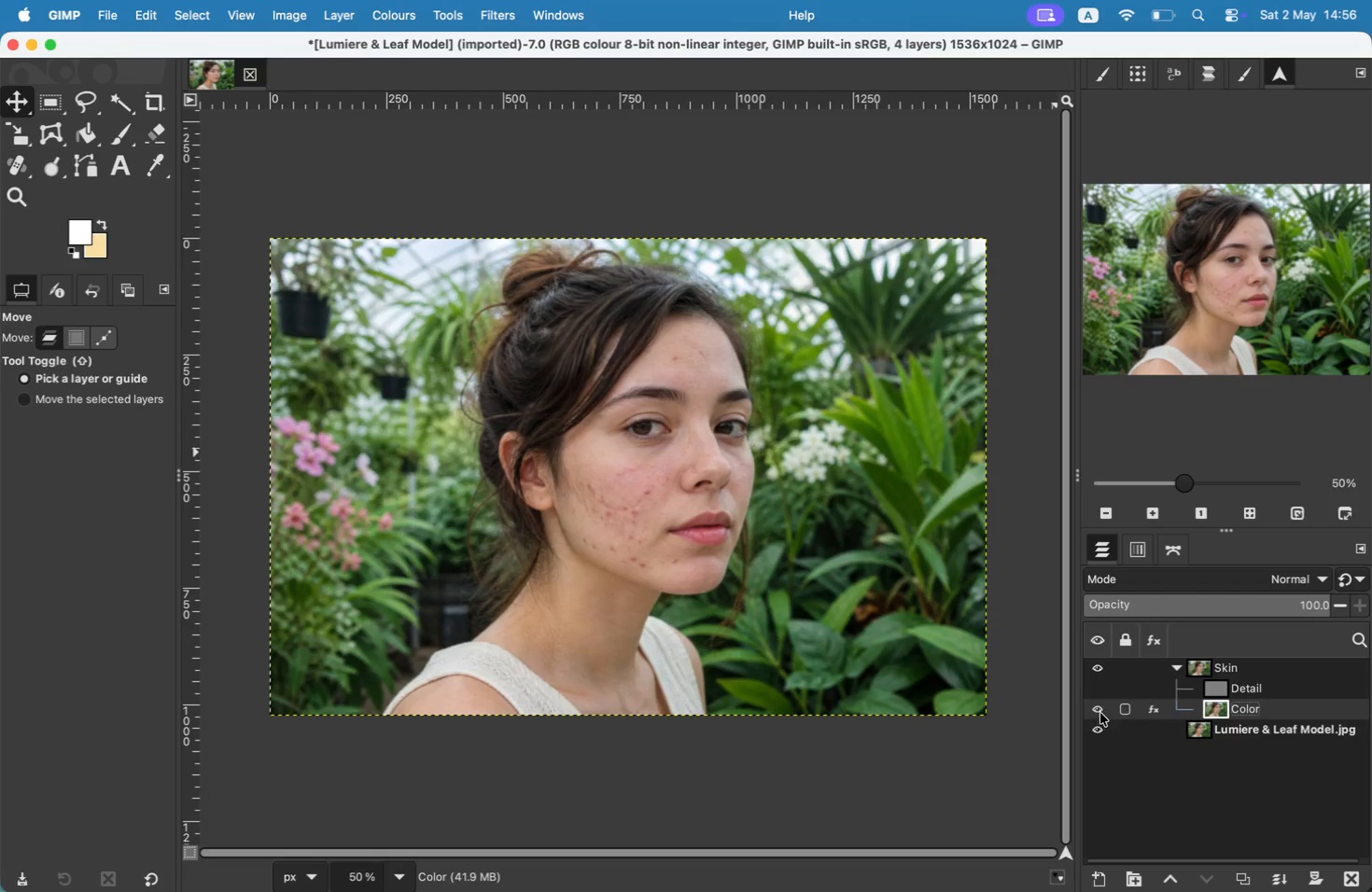 
left_click([1100, 712])
 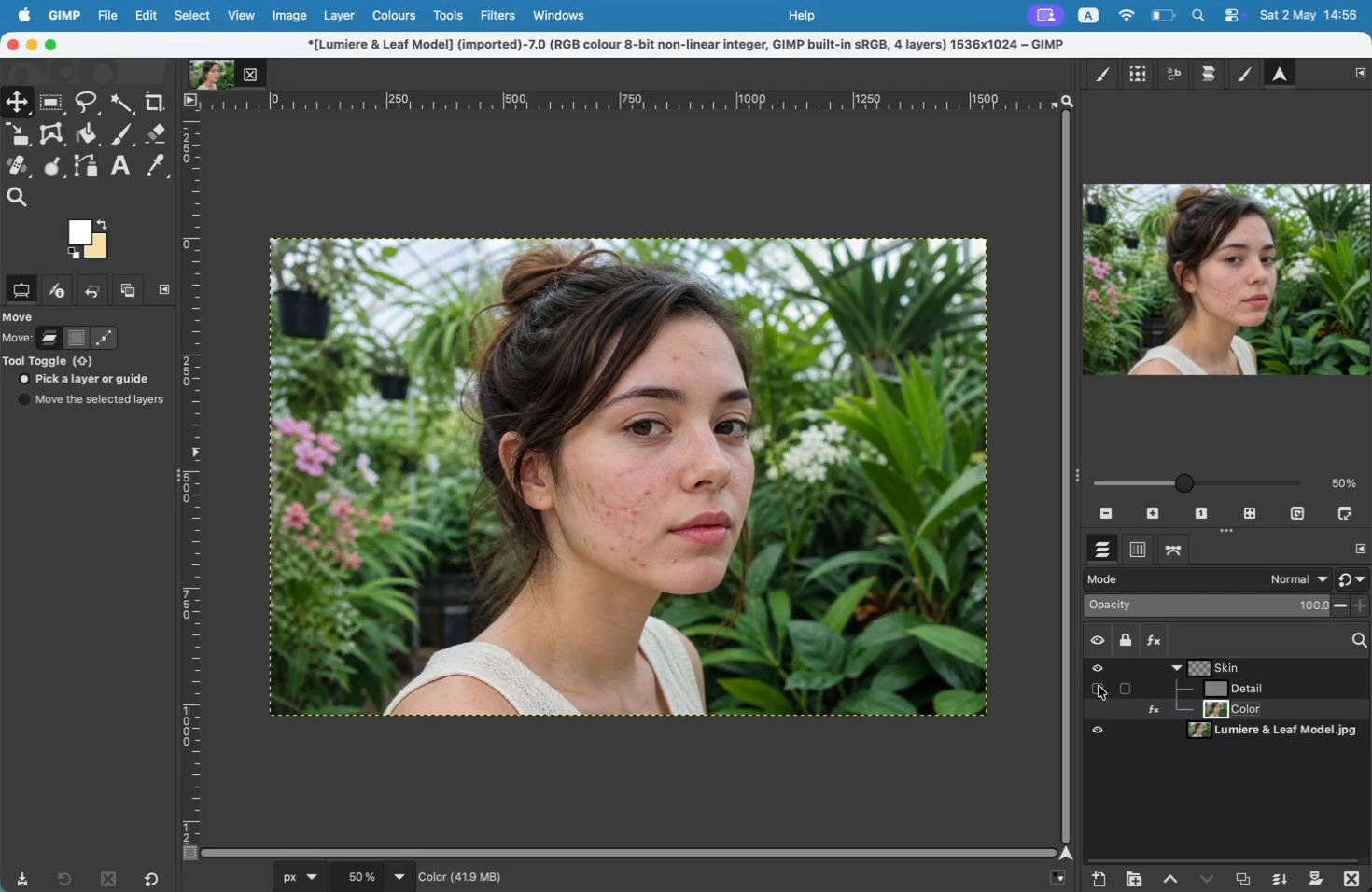 
left_click([1099, 686])
 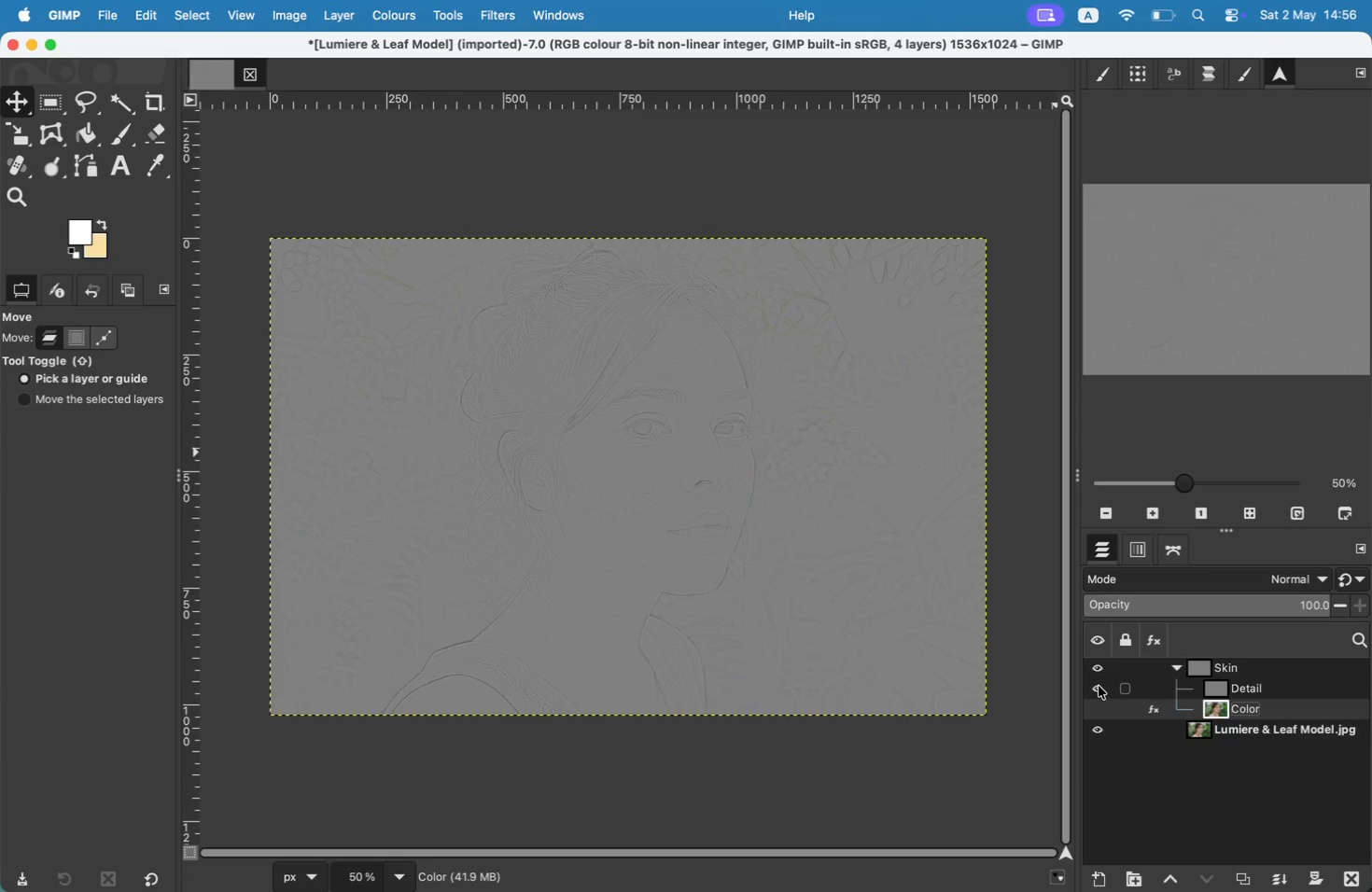 
left_click([1099, 686])
 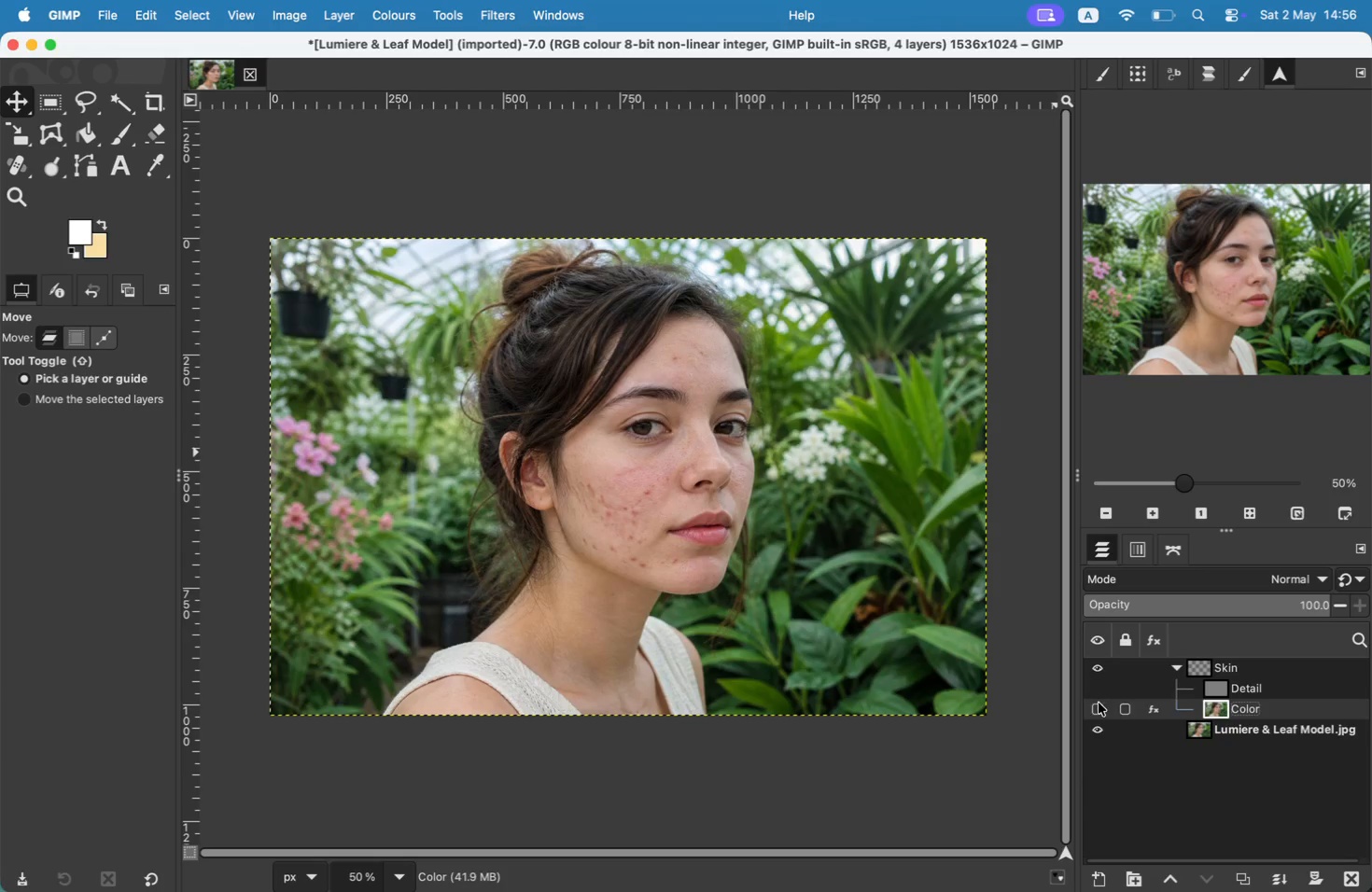 
left_click([1099, 706])
 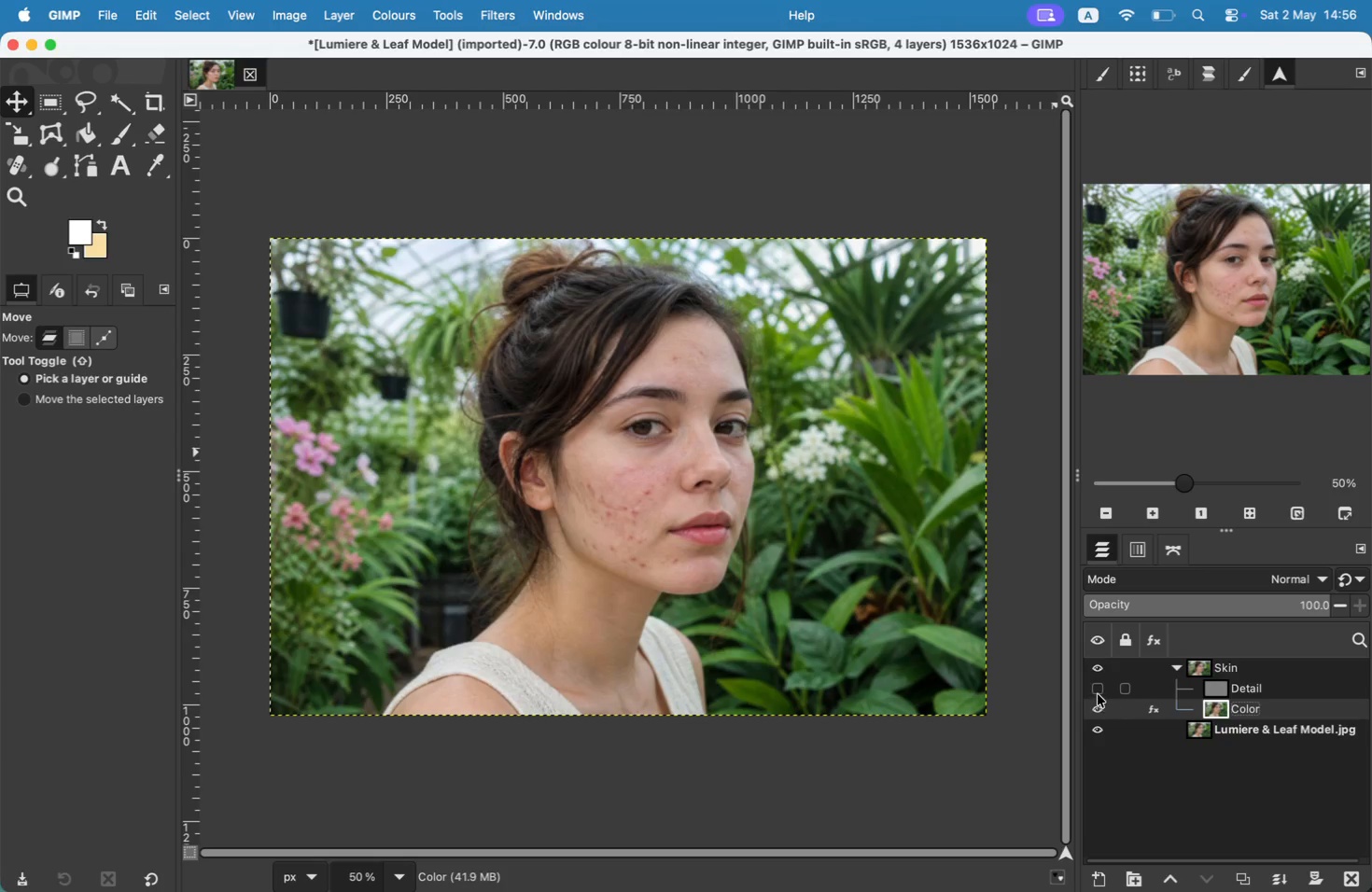 
left_click([1098, 694])
 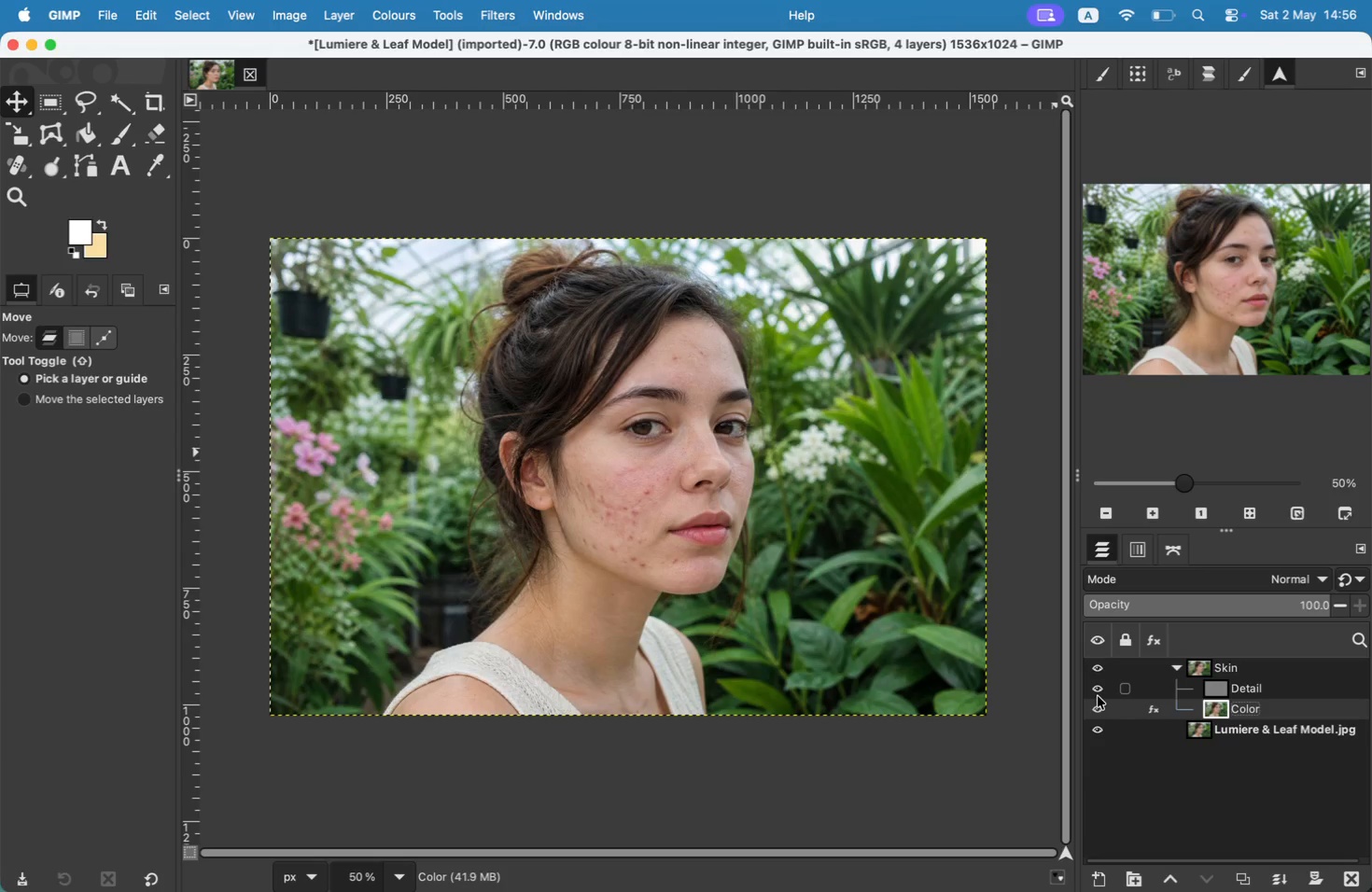 
left_click([1098, 695])
 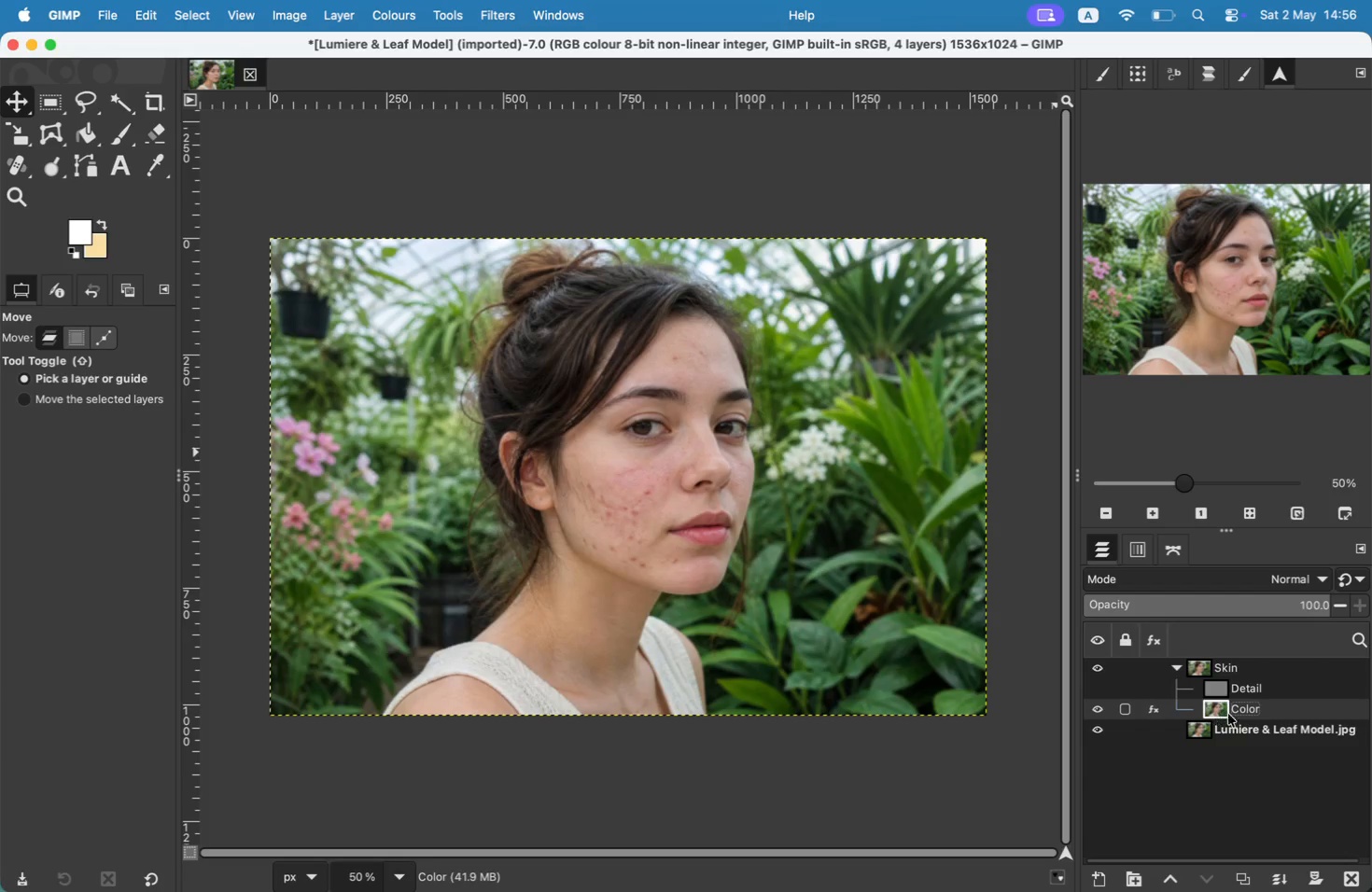 
wait(15.95)
 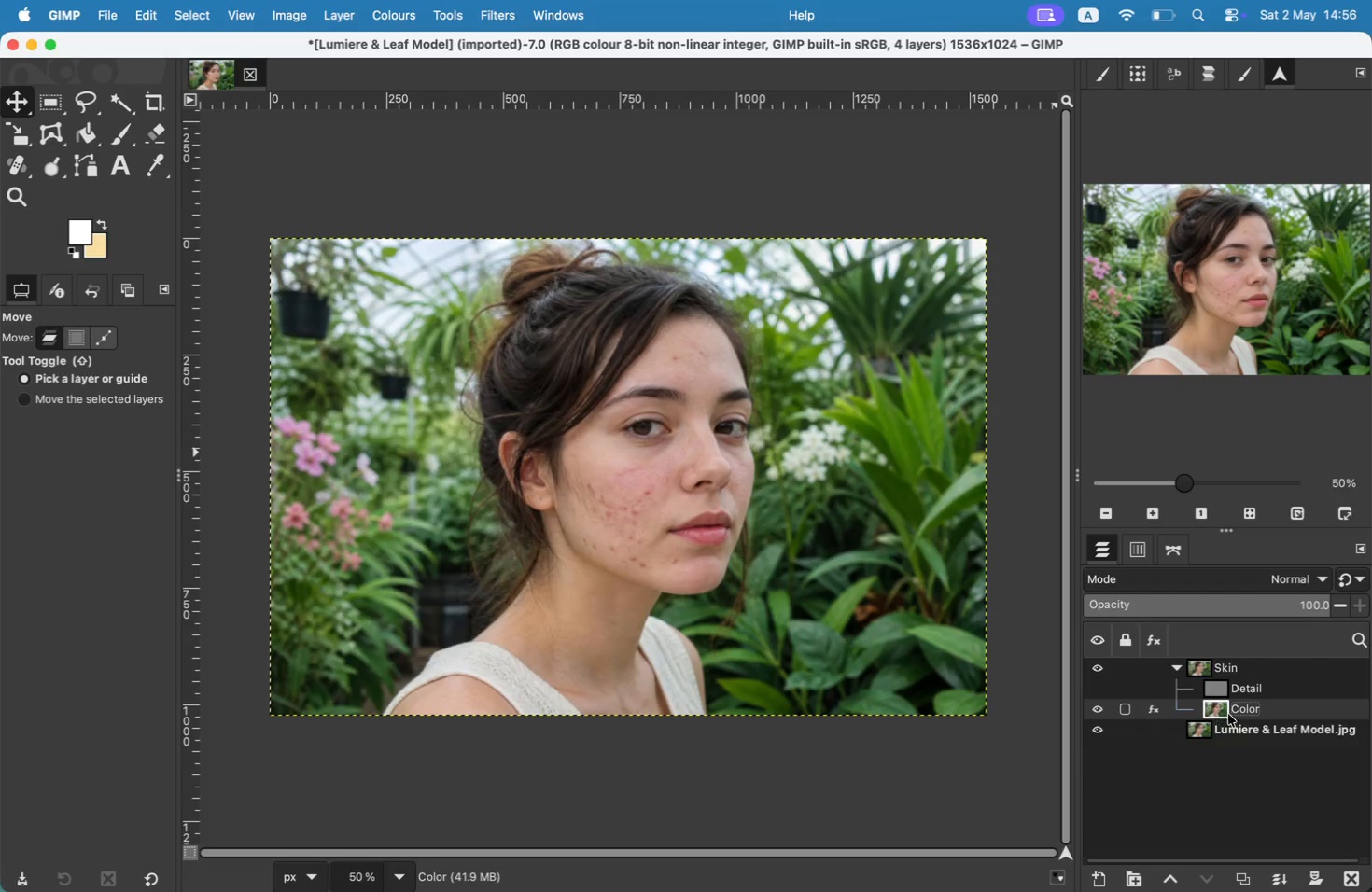 
left_click([1101, 685])
 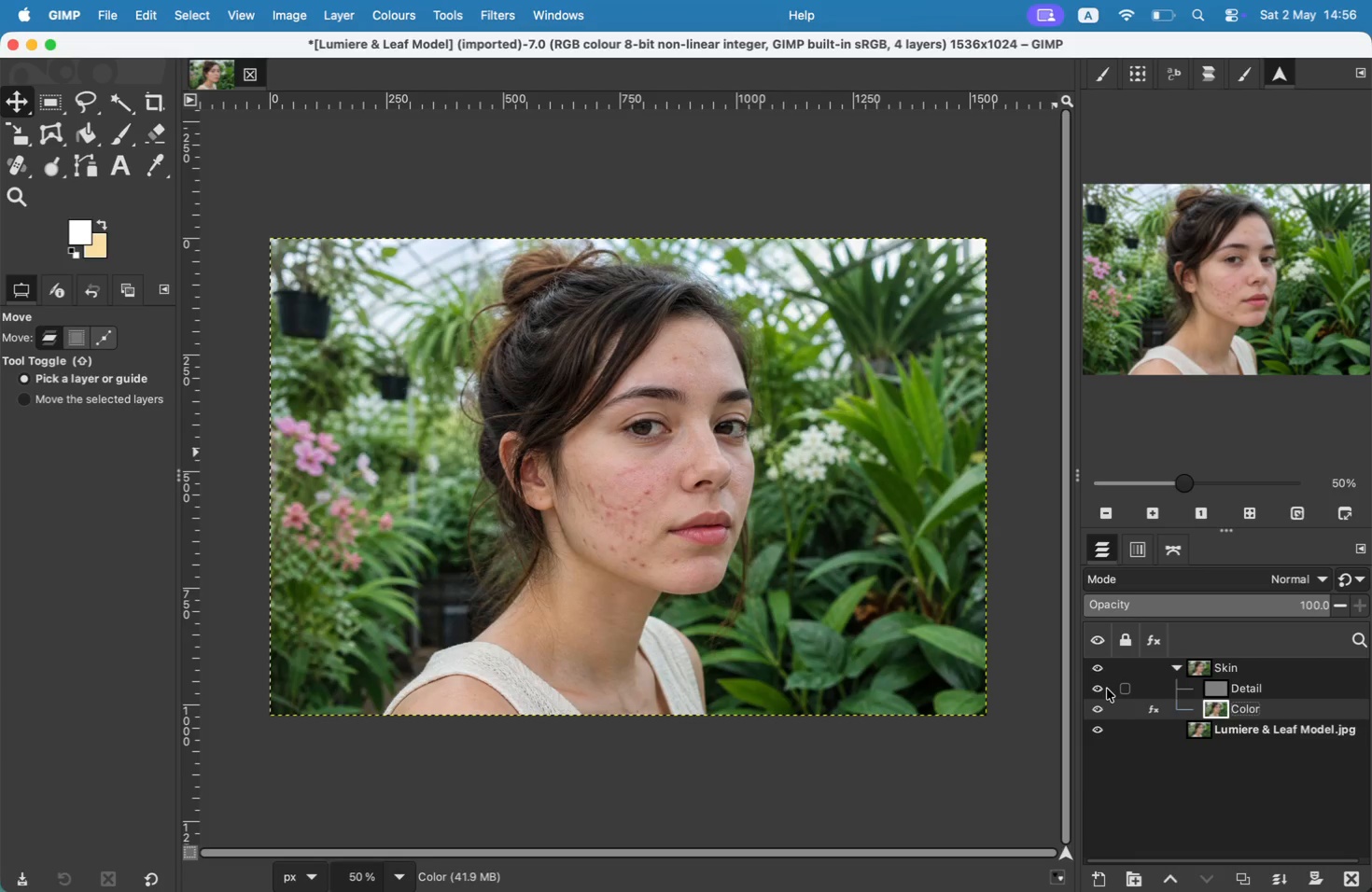 
left_click([1099, 689])
 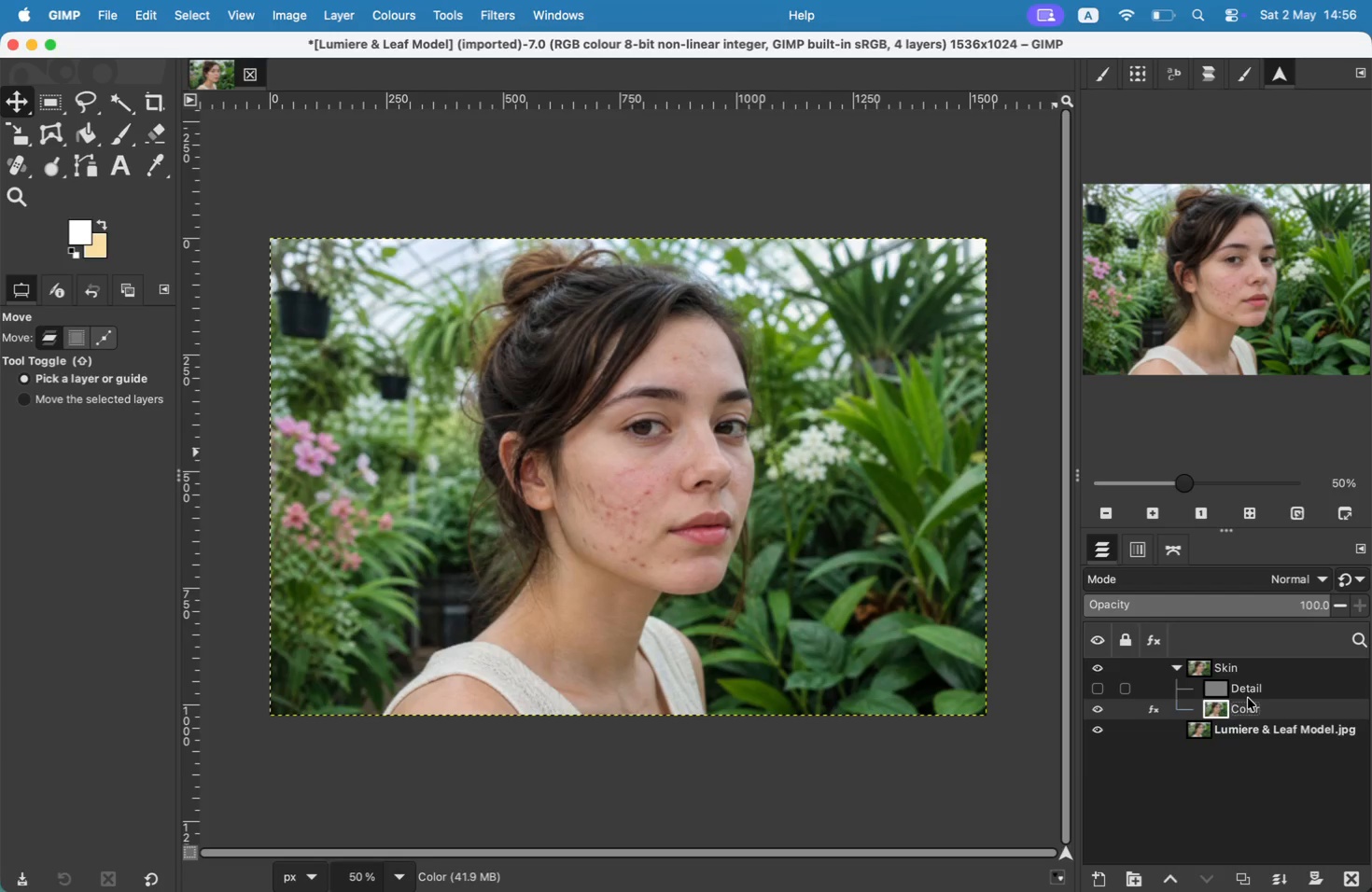 
wait(29.29)
 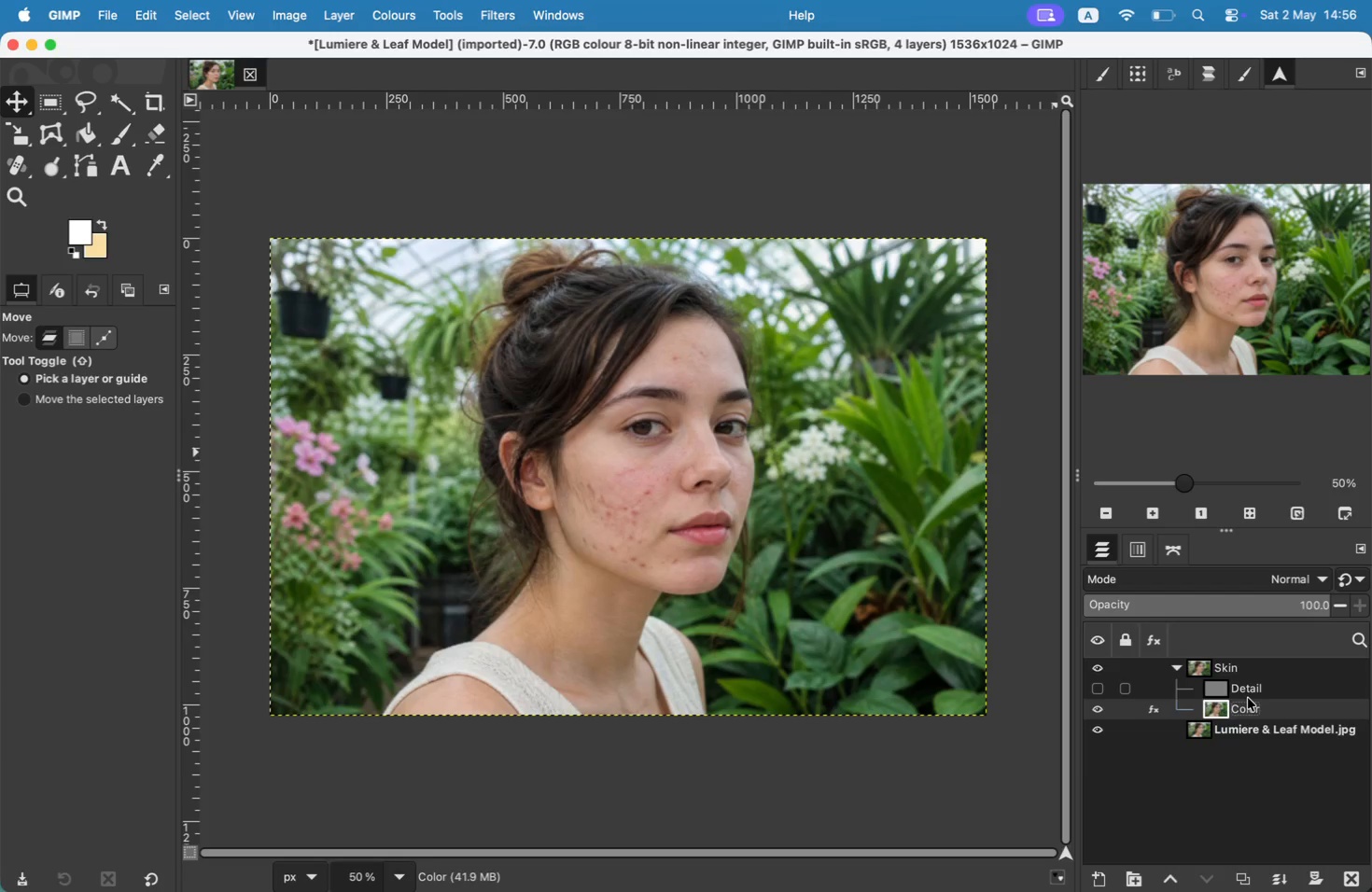 
left_click_drag(start_coordinate=[1065, 125], to_coordinate=[1070, 214])
 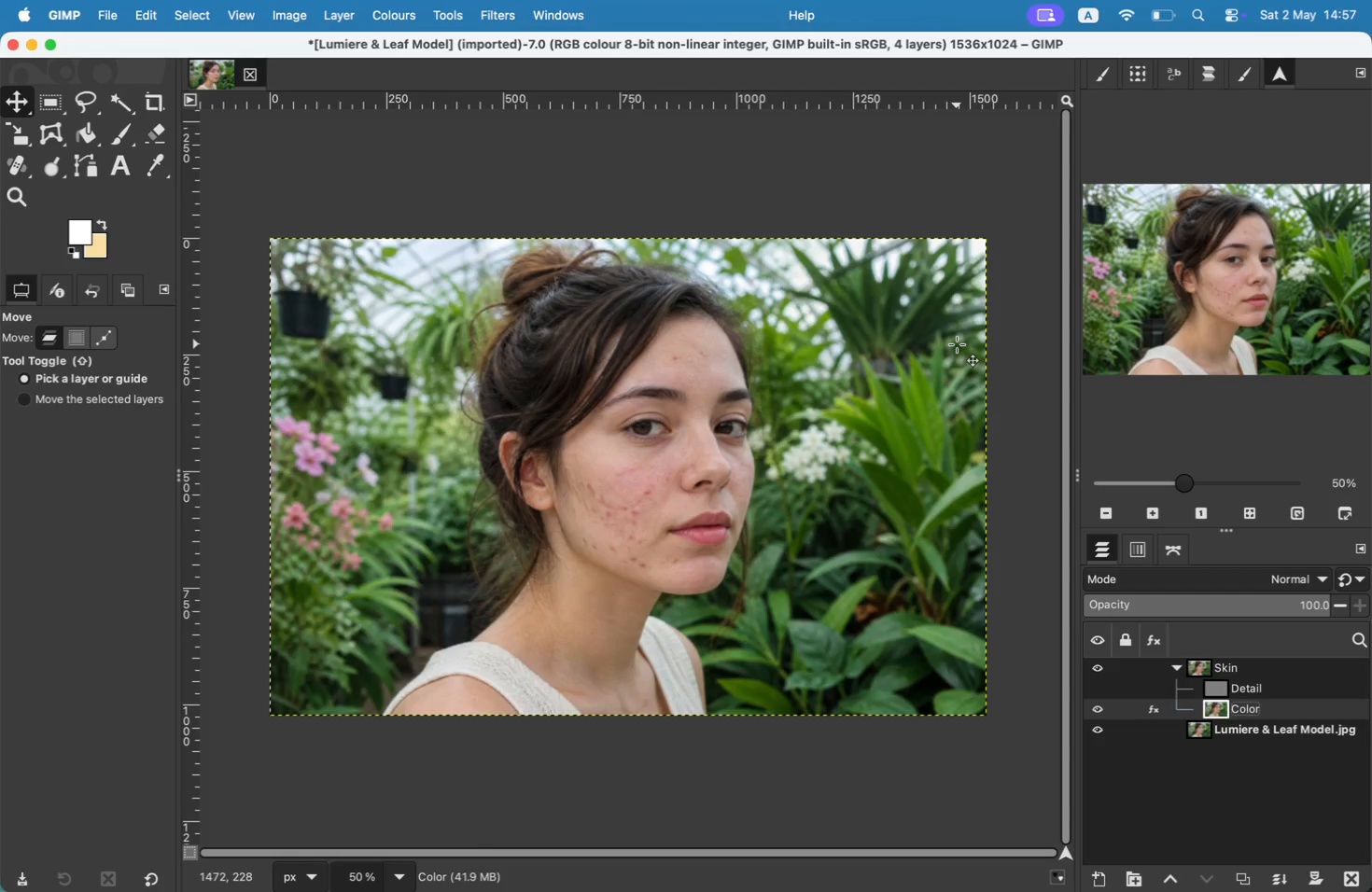 
wait(5.63)
 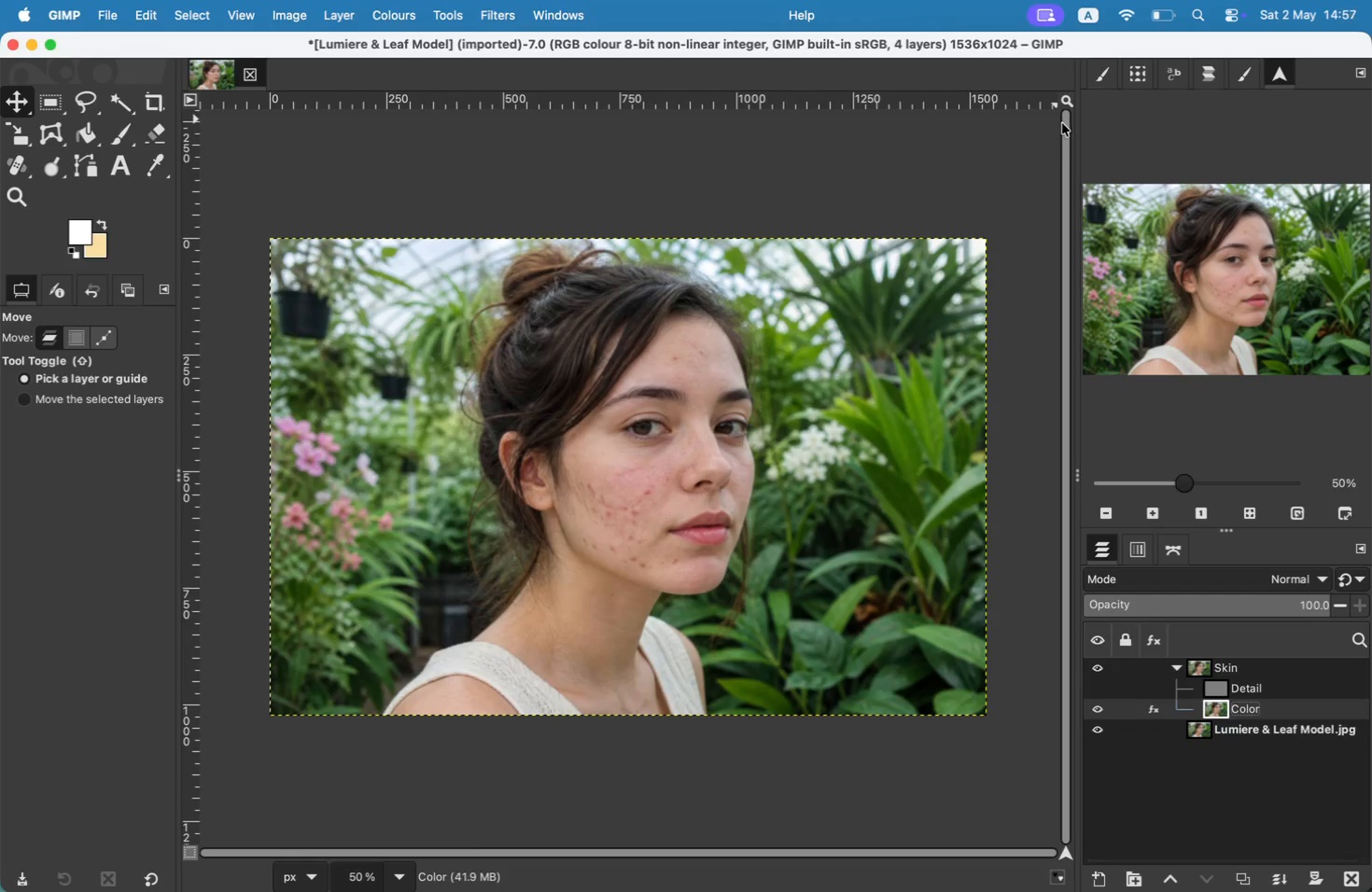 
left_click_drag(start_coordinate=[1066, 291], to_coordinate=[1067, 299])
 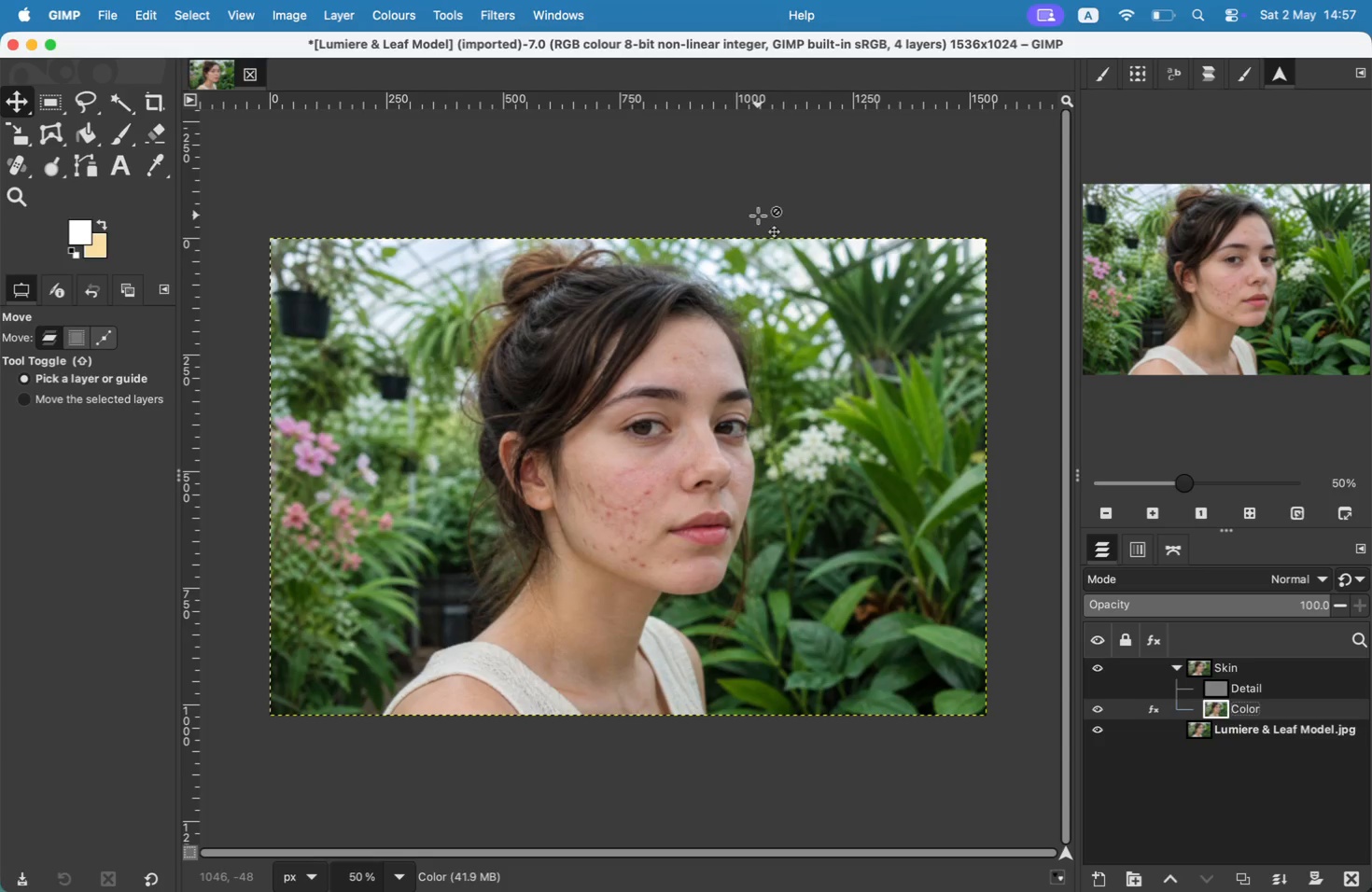 
wait(8.24)
 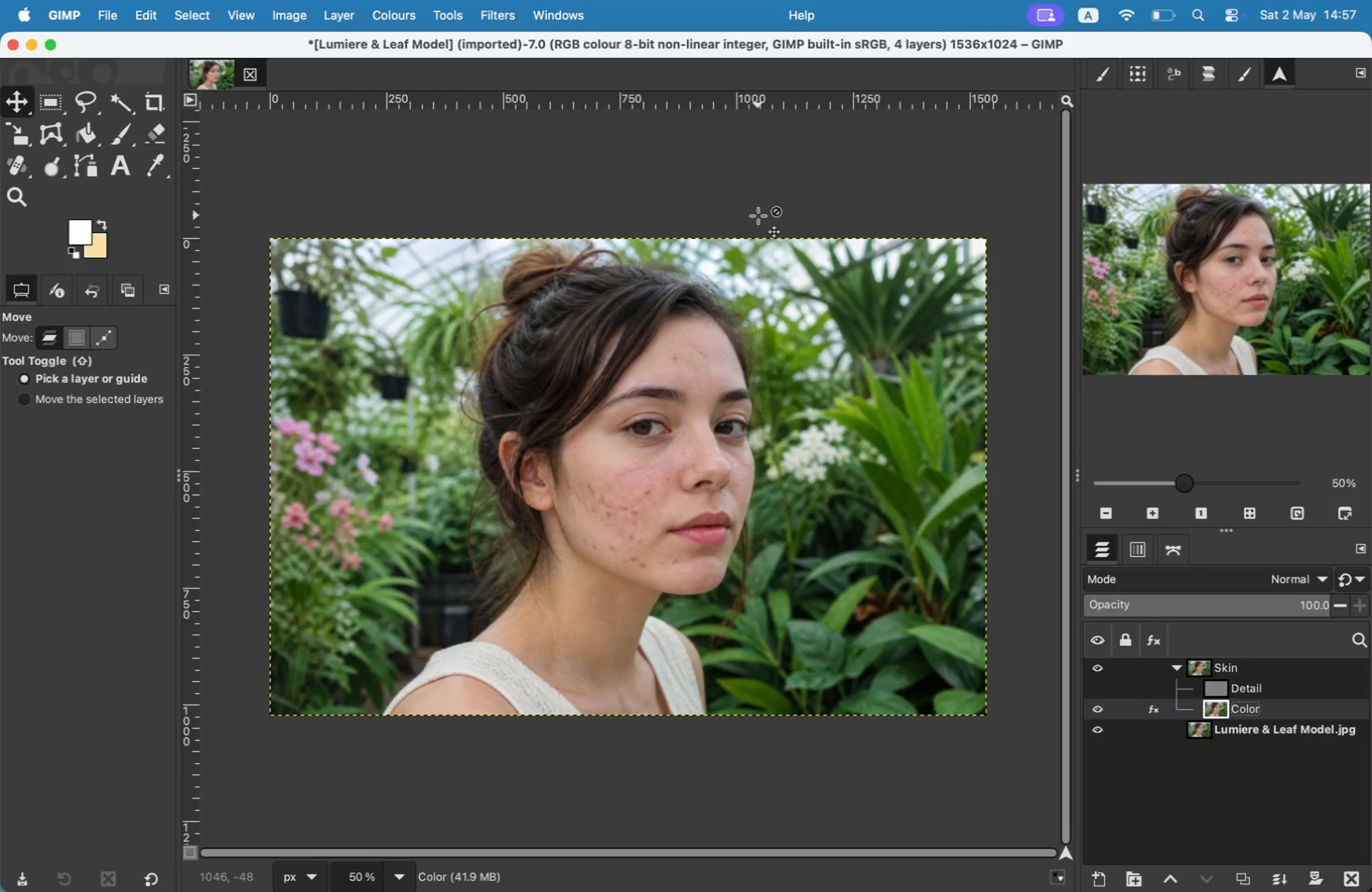 
left_click([1065, 133])
 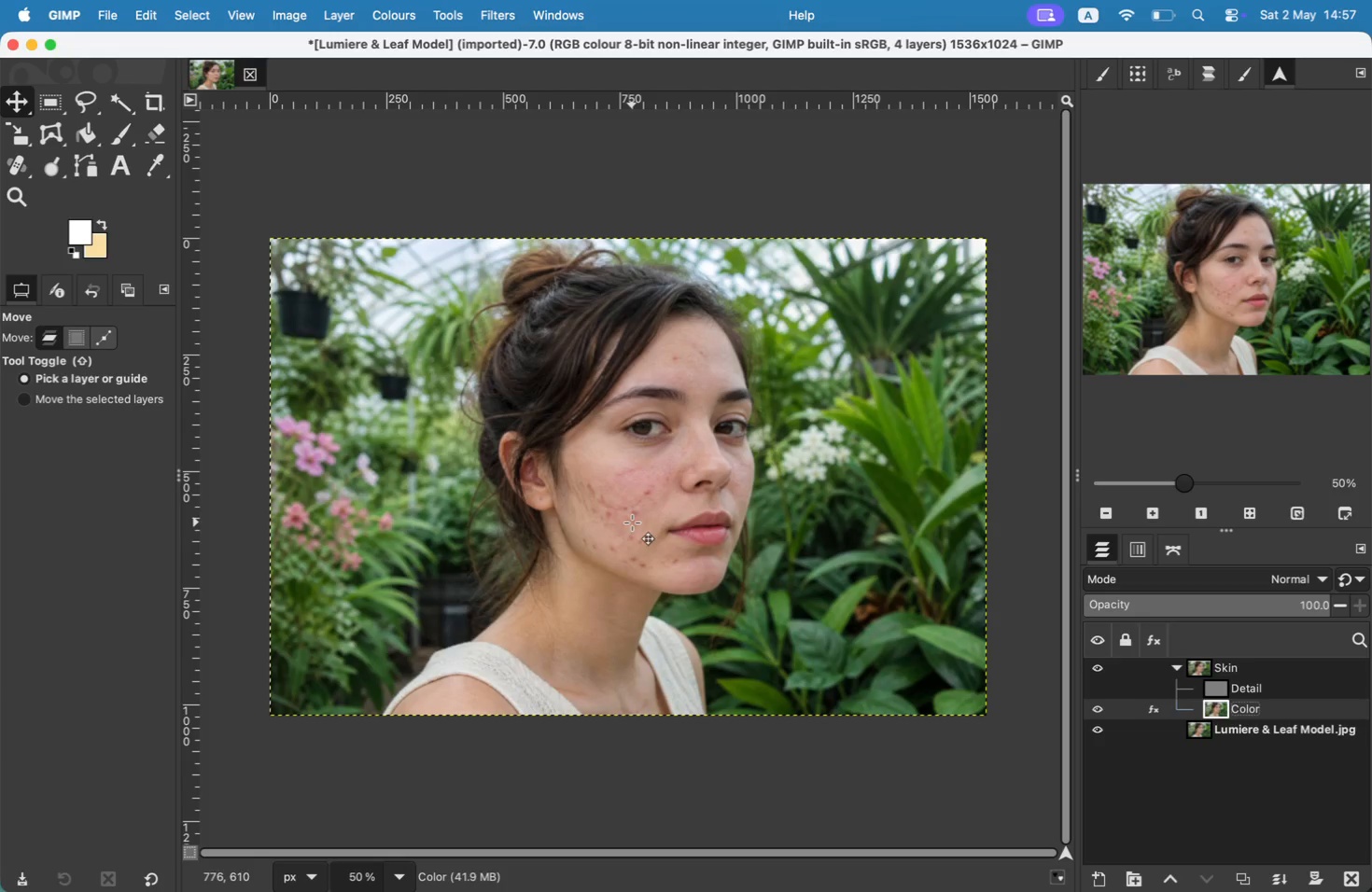 
wait(29.76)
 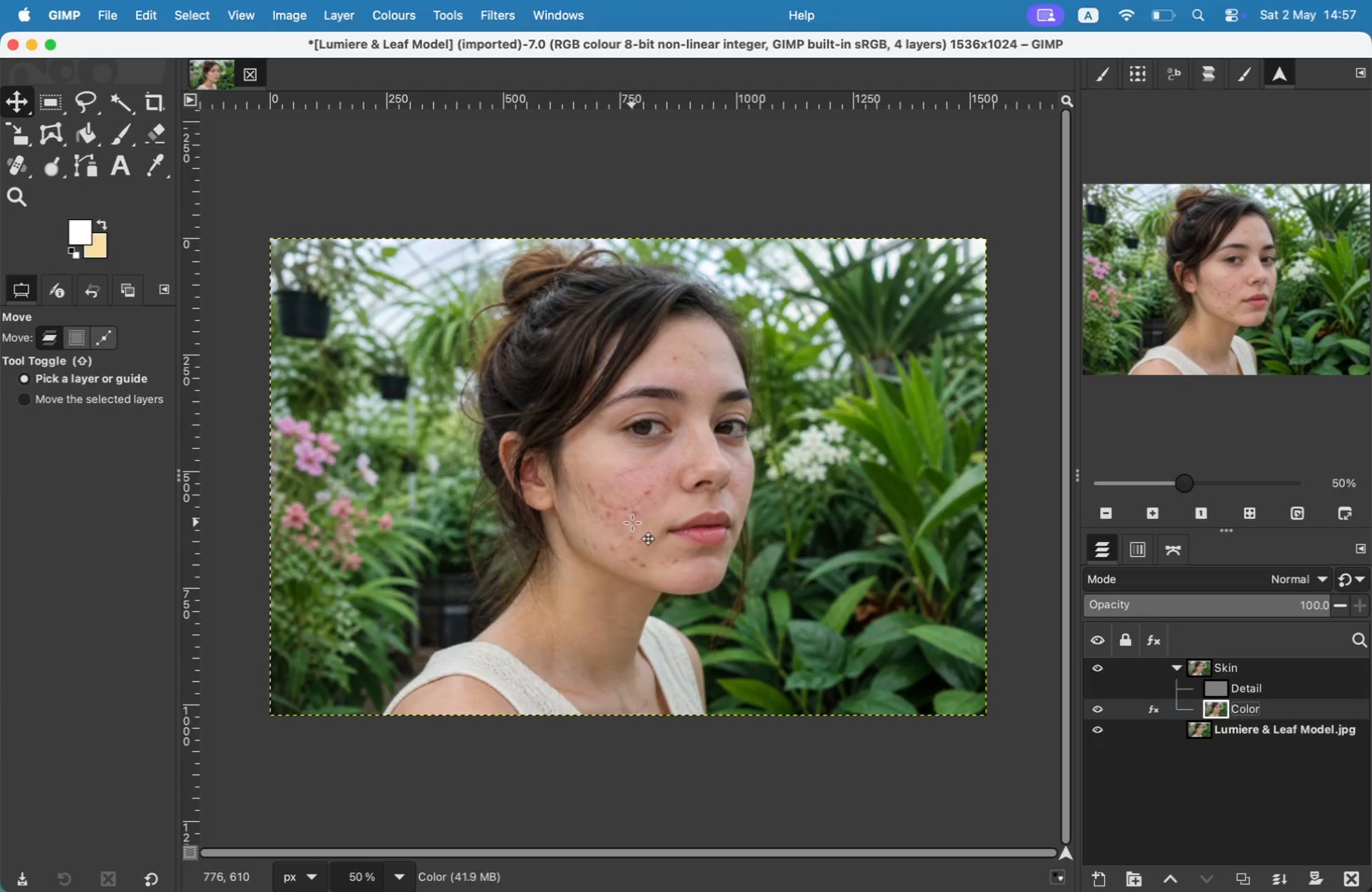 
left_click_drag(start_coordinate=[1067, 516], to_coordinate=[1070, 526])
 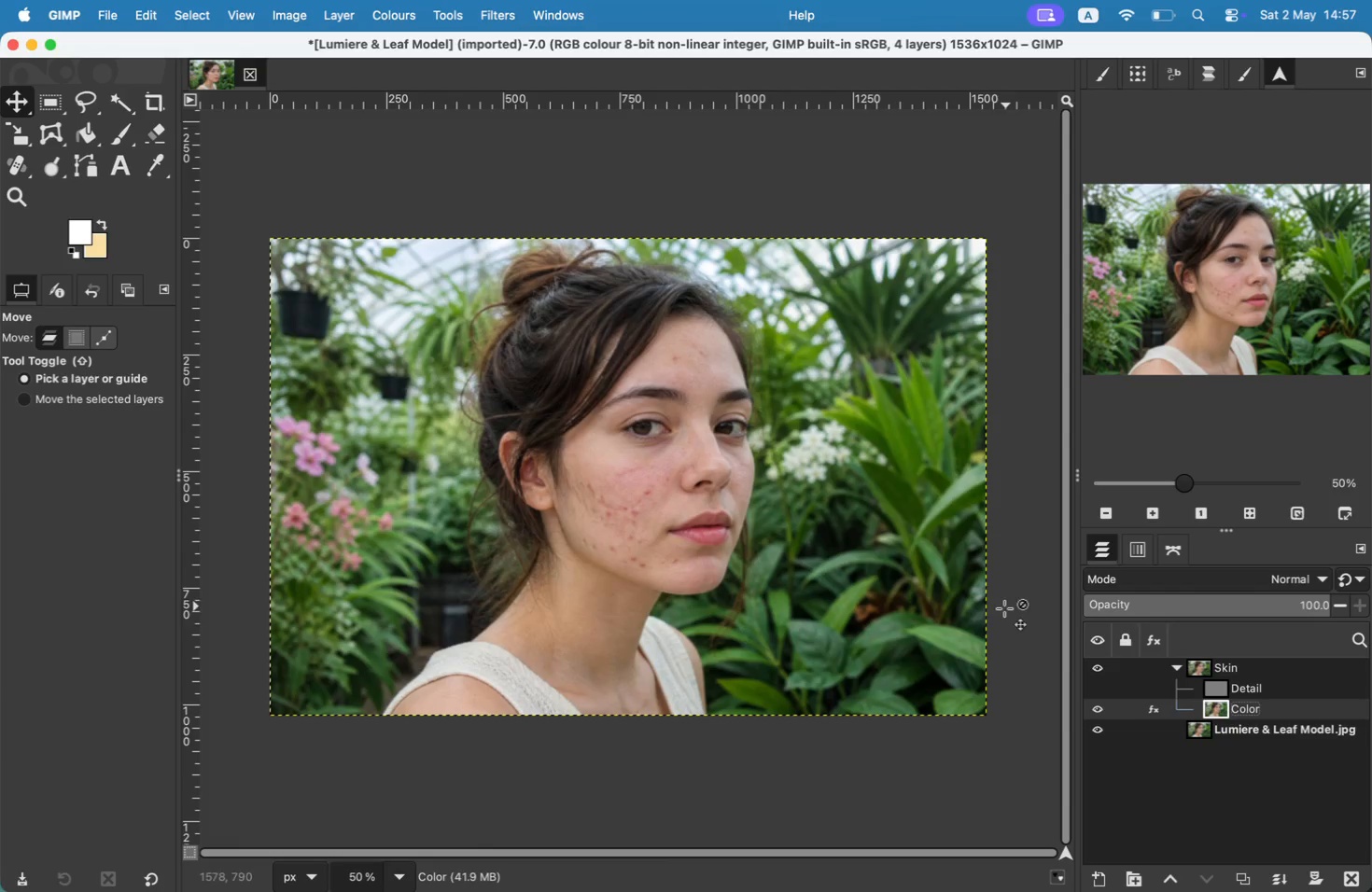 
wait(5.3)
 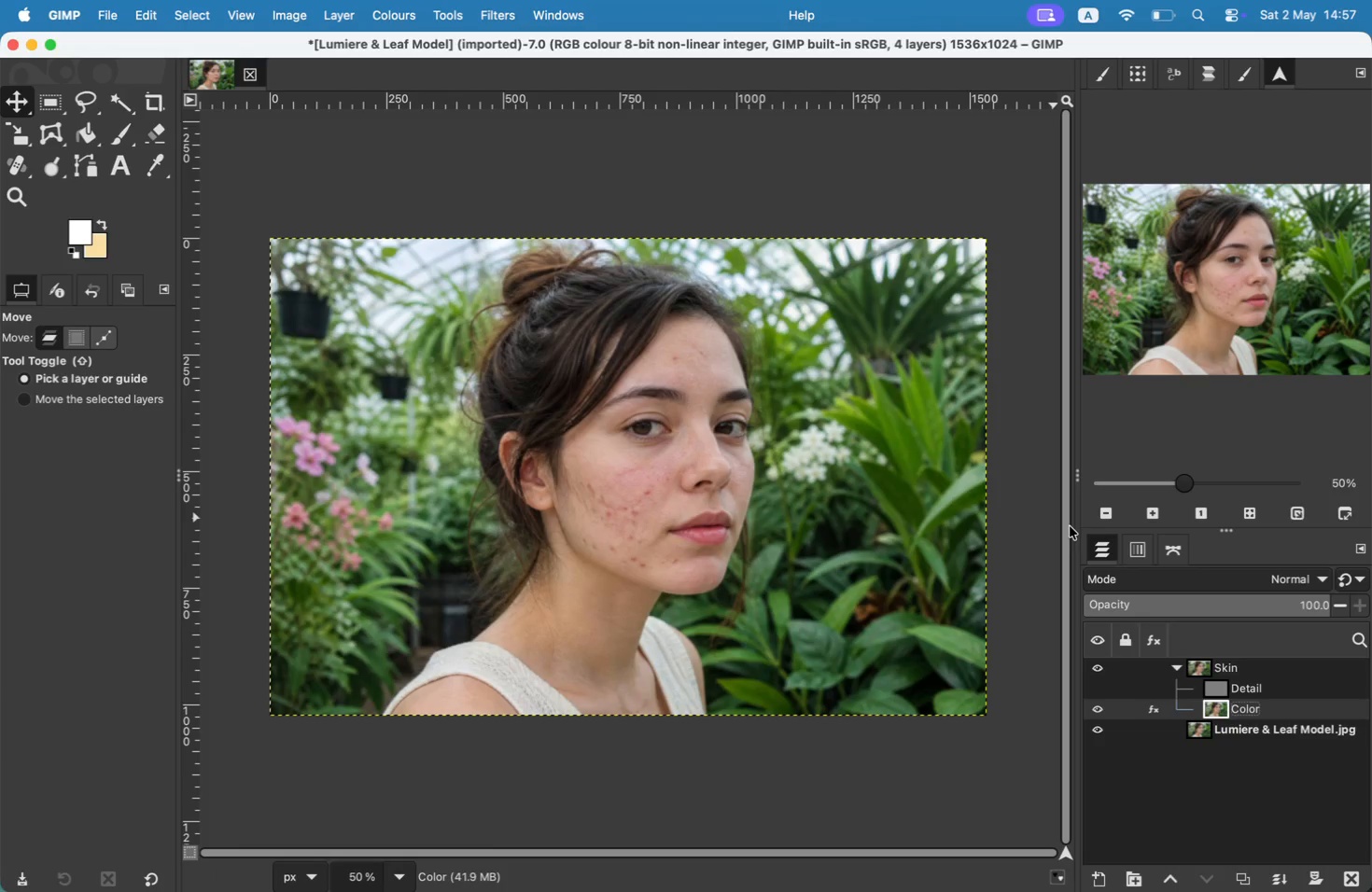 
left_click([1254, 708])
 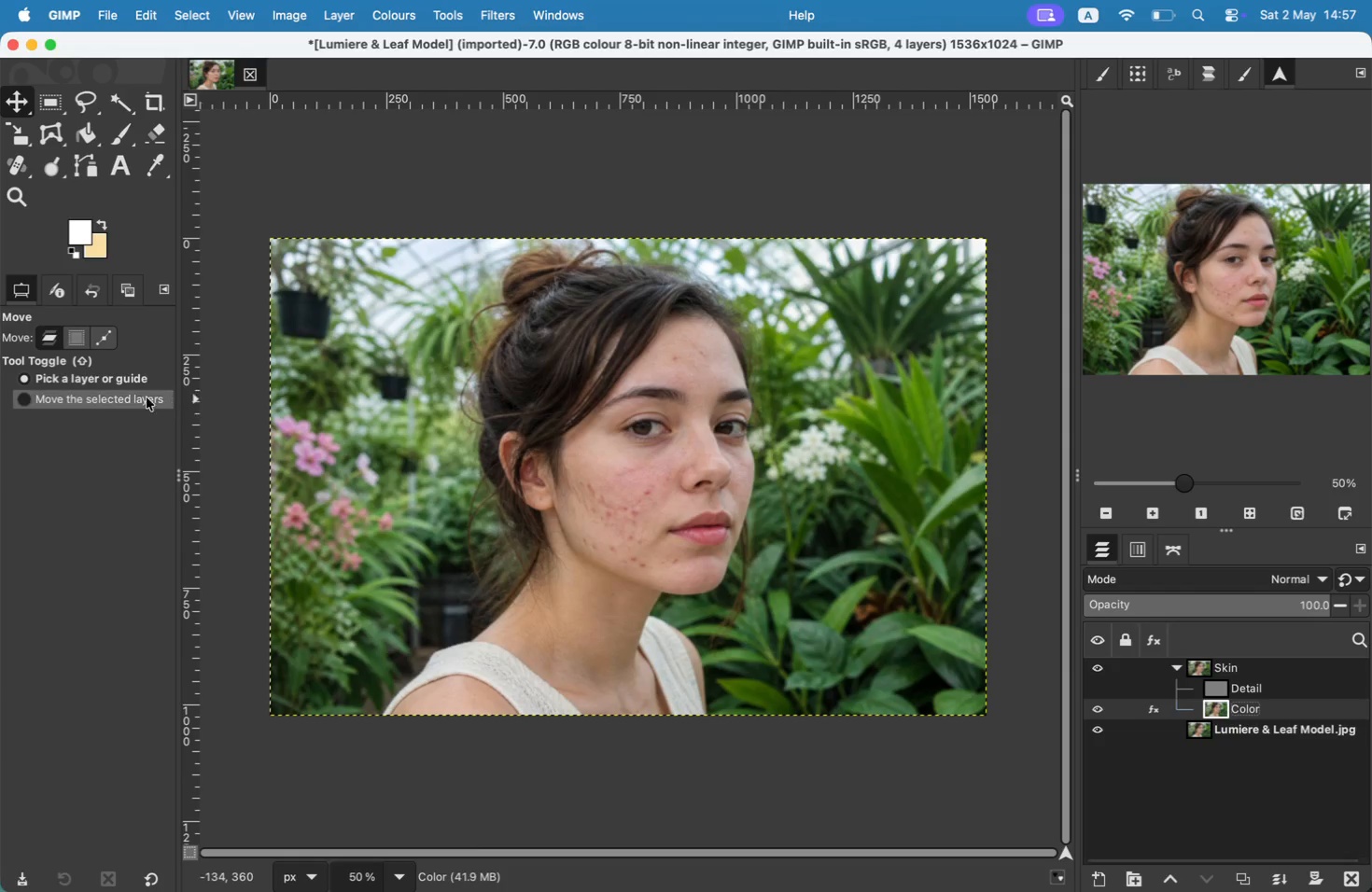 
key(H)
 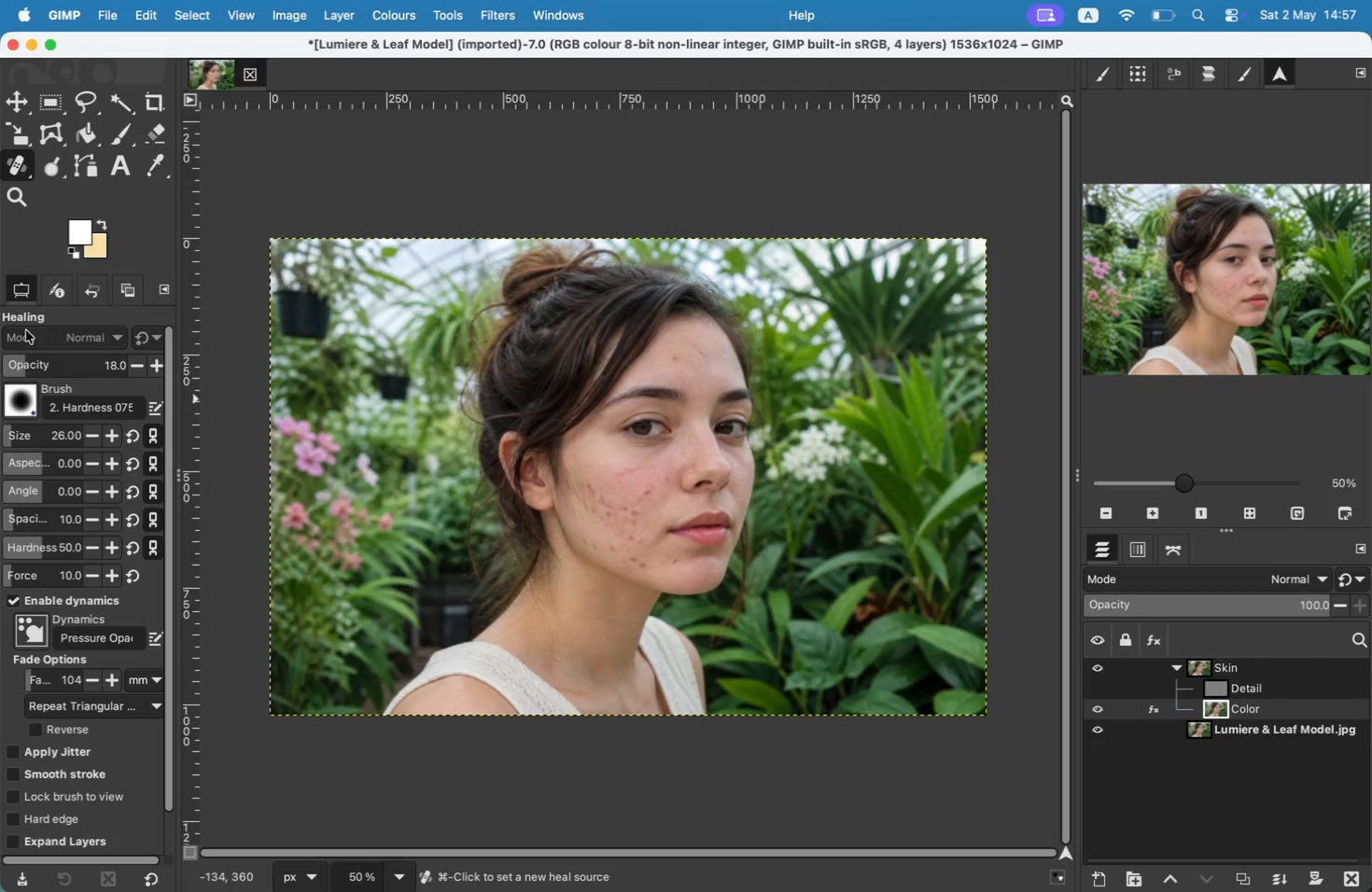 
hold_key(key=CommandLeft, duration=0.74)
 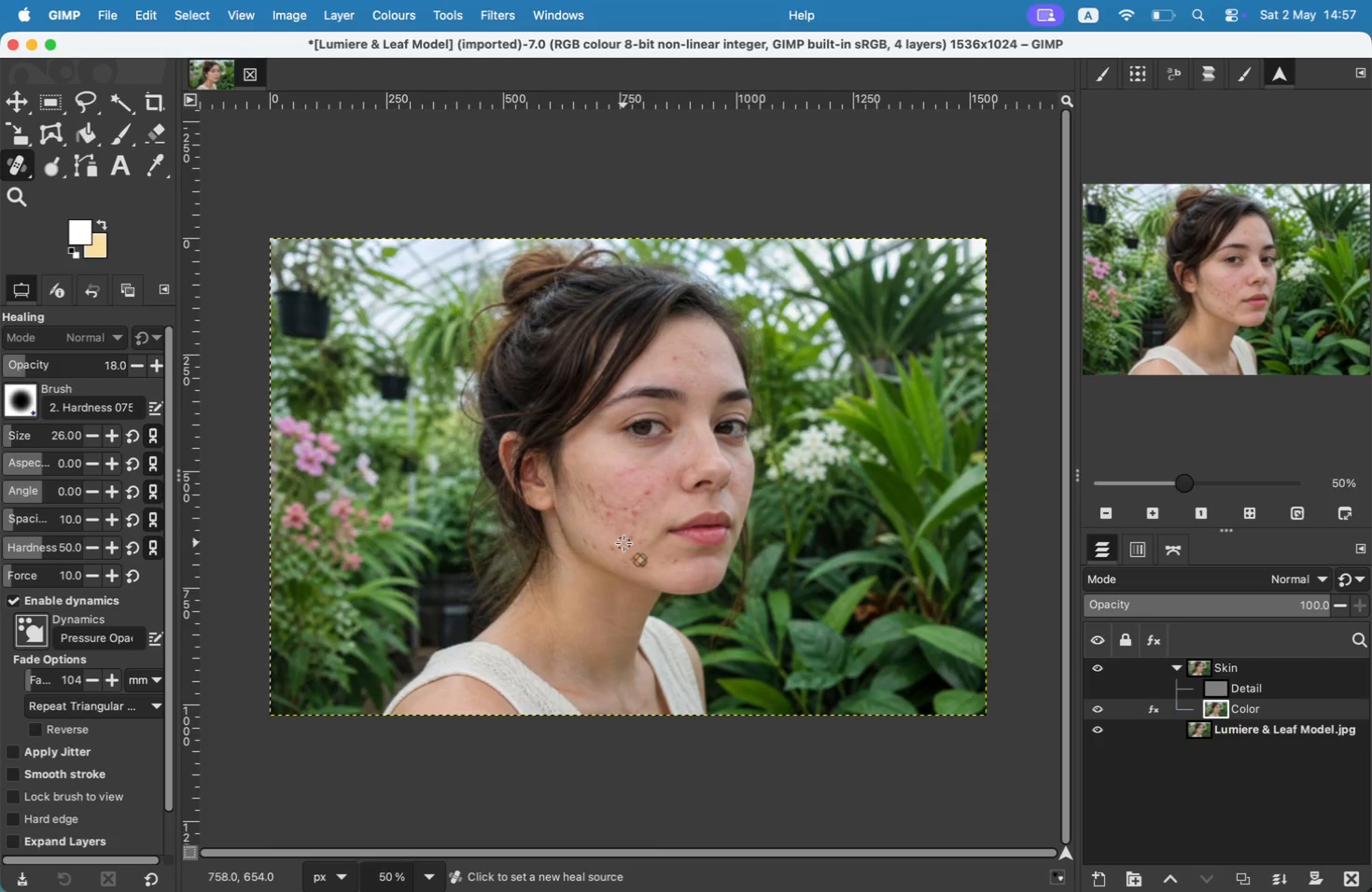 
left_click_drag(start_coordinate=[400, 884], to_coordinate=[379, 881])
 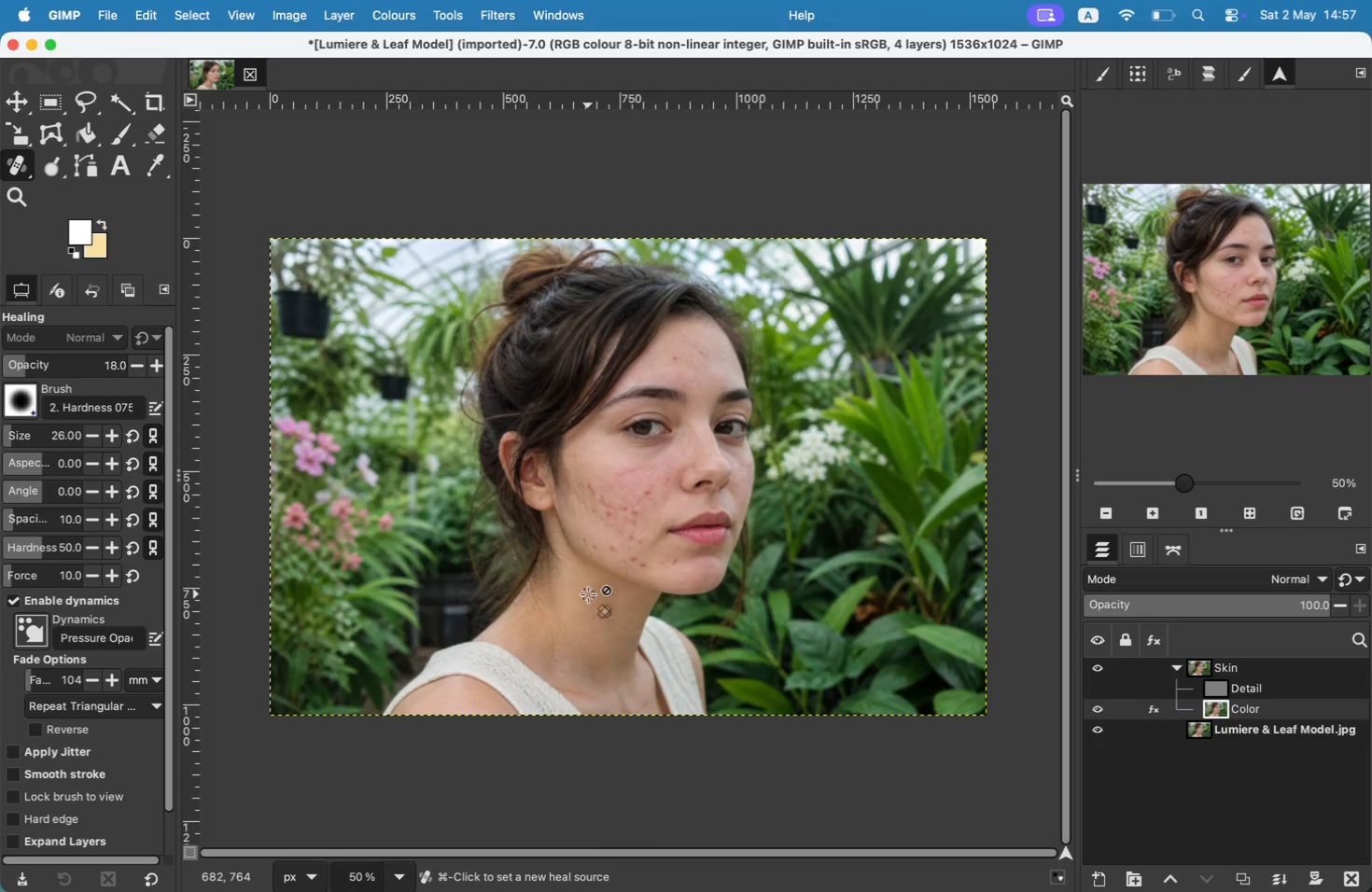 
type(100)
 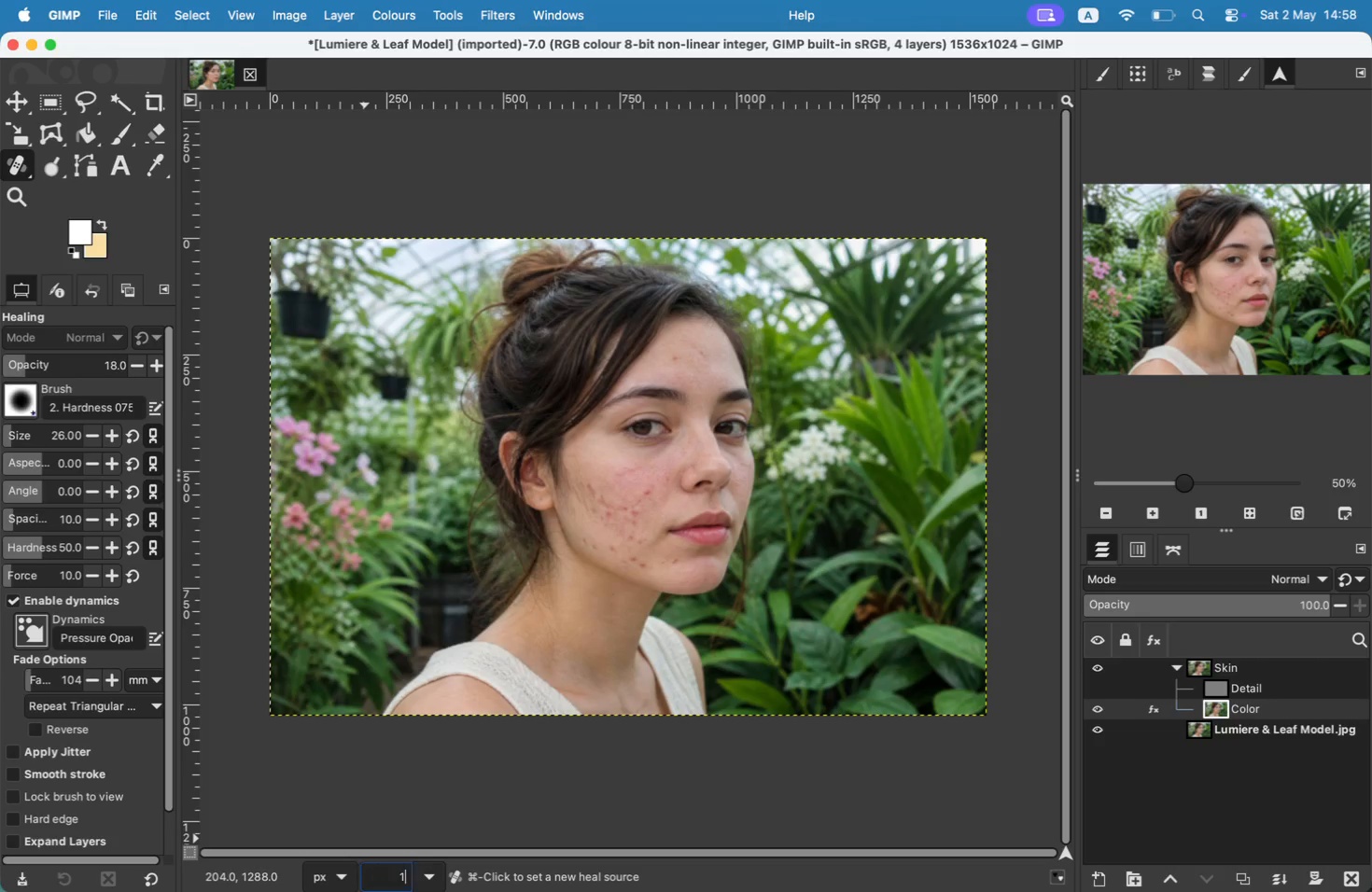 
key(Enter)
 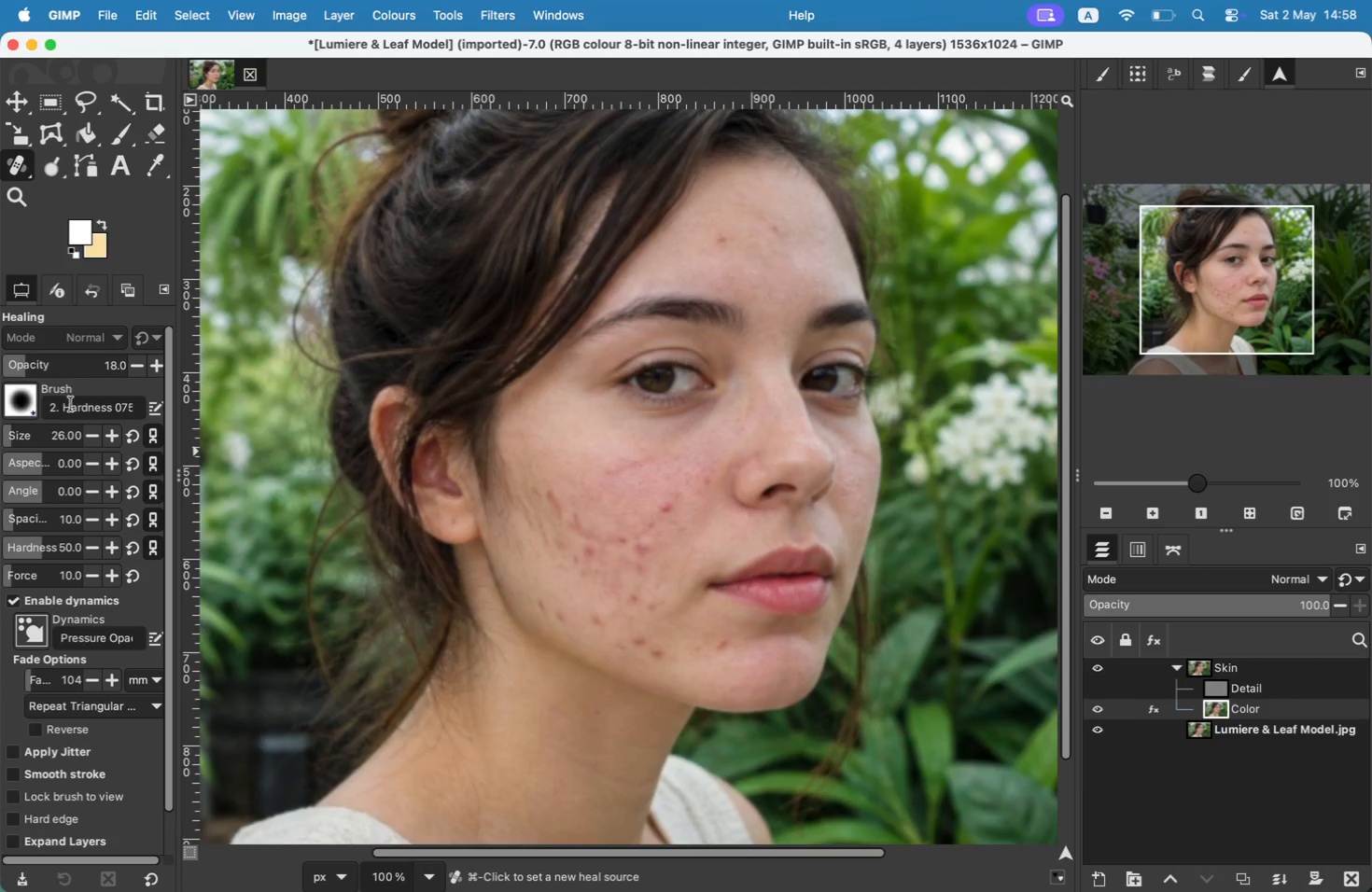 
wait(6.65)
 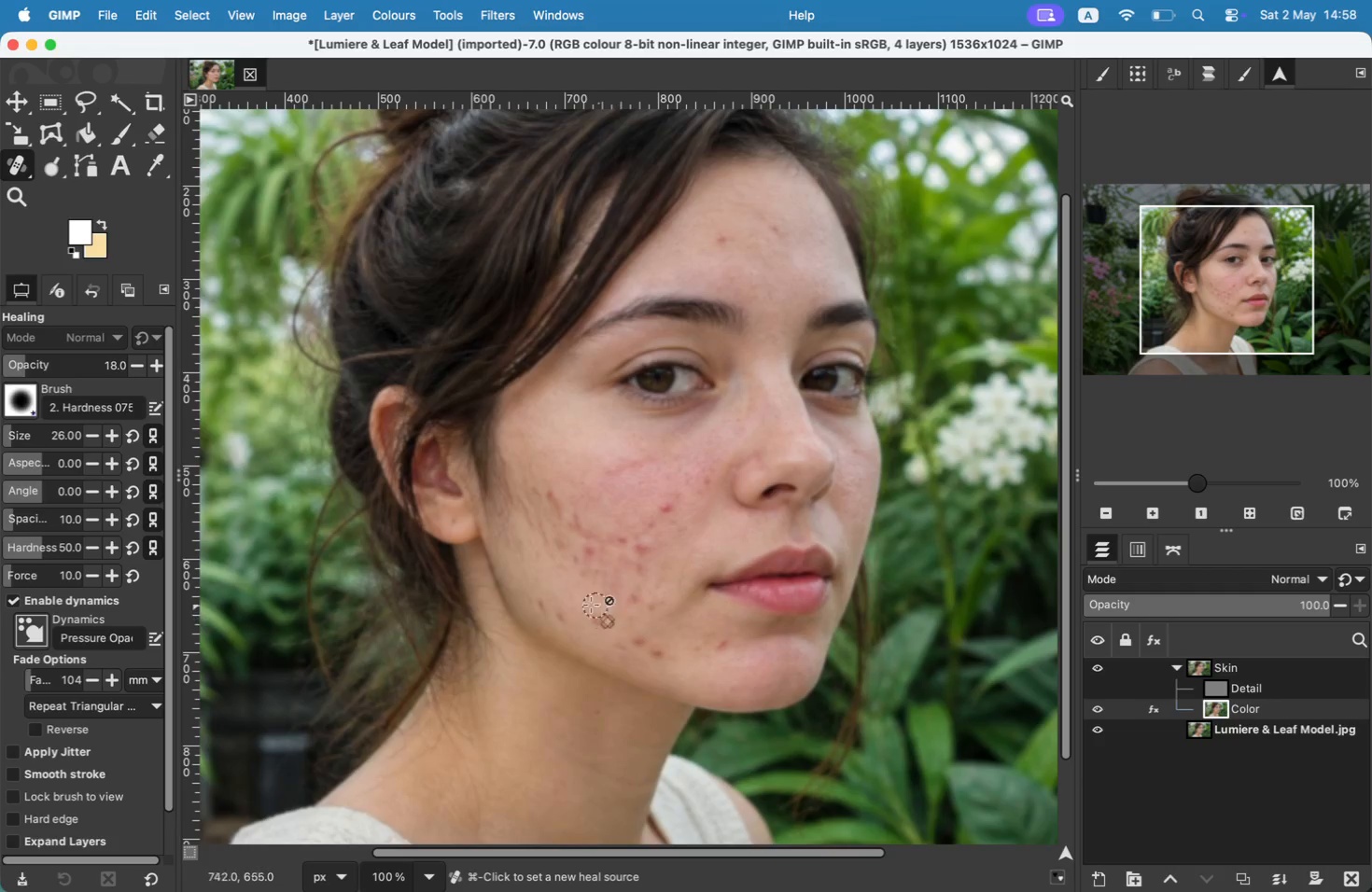 
left_click([112, 366])
 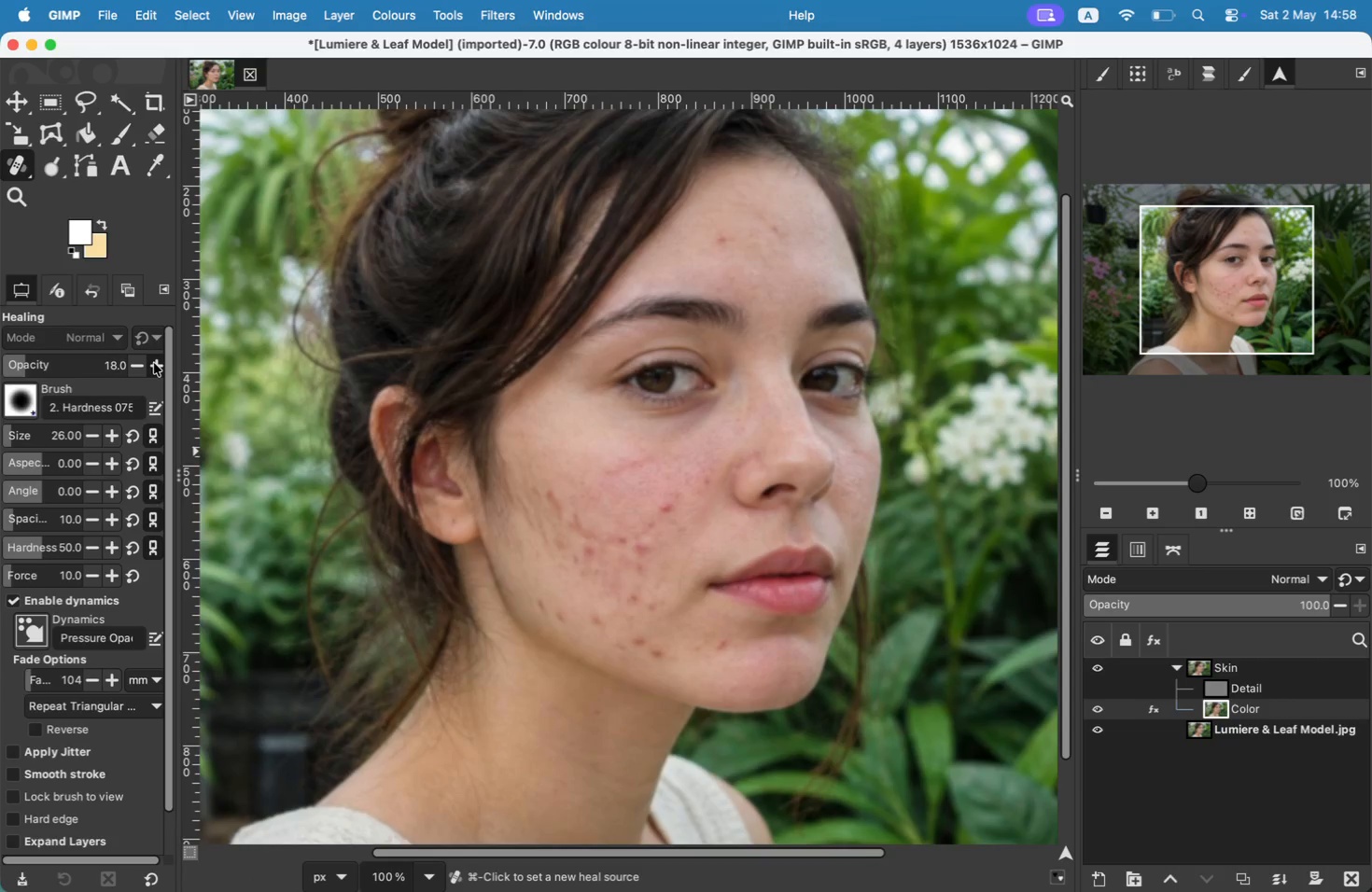 
double_click([154, 363])
 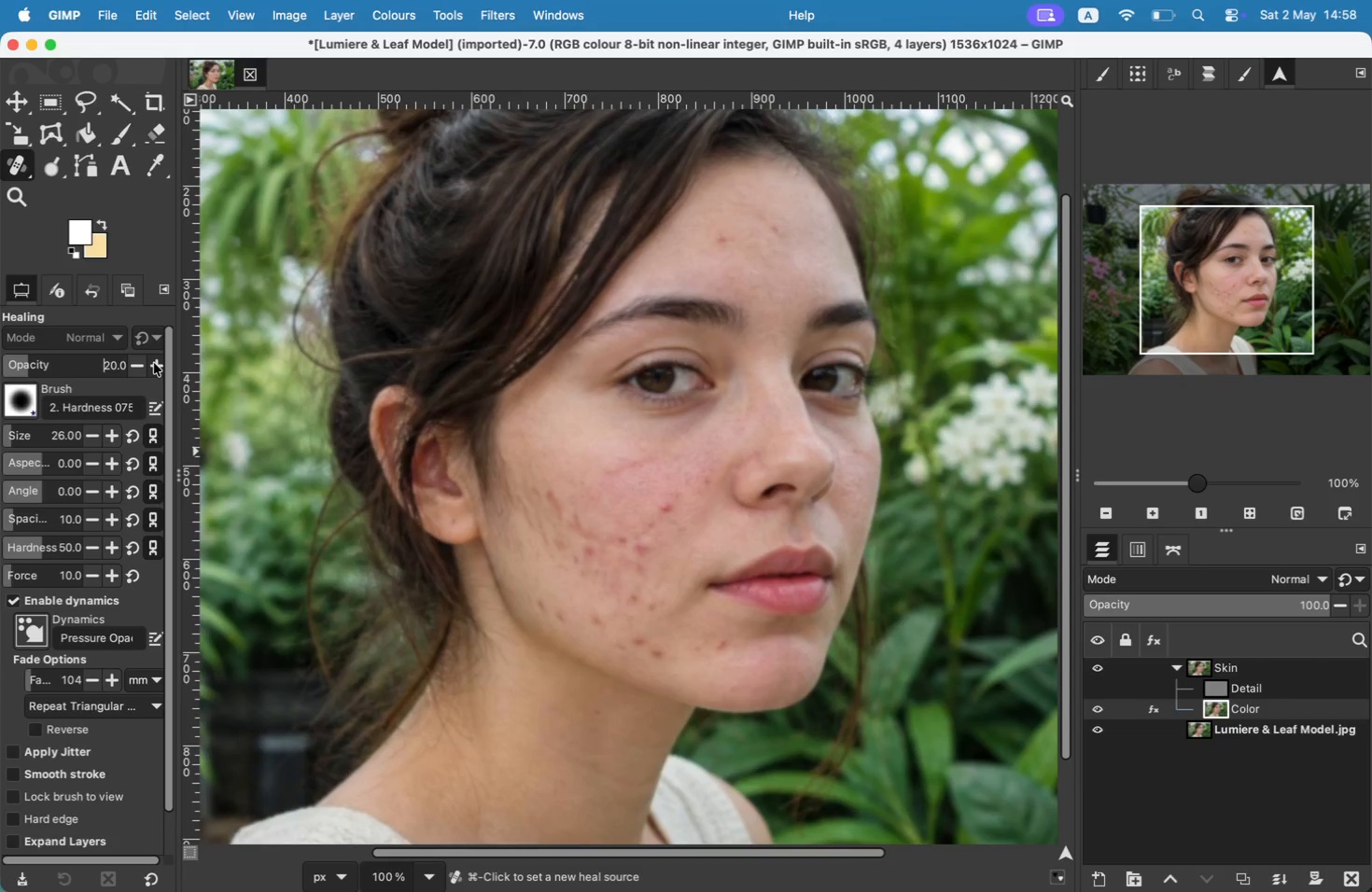 
triple_click([154, 363])
 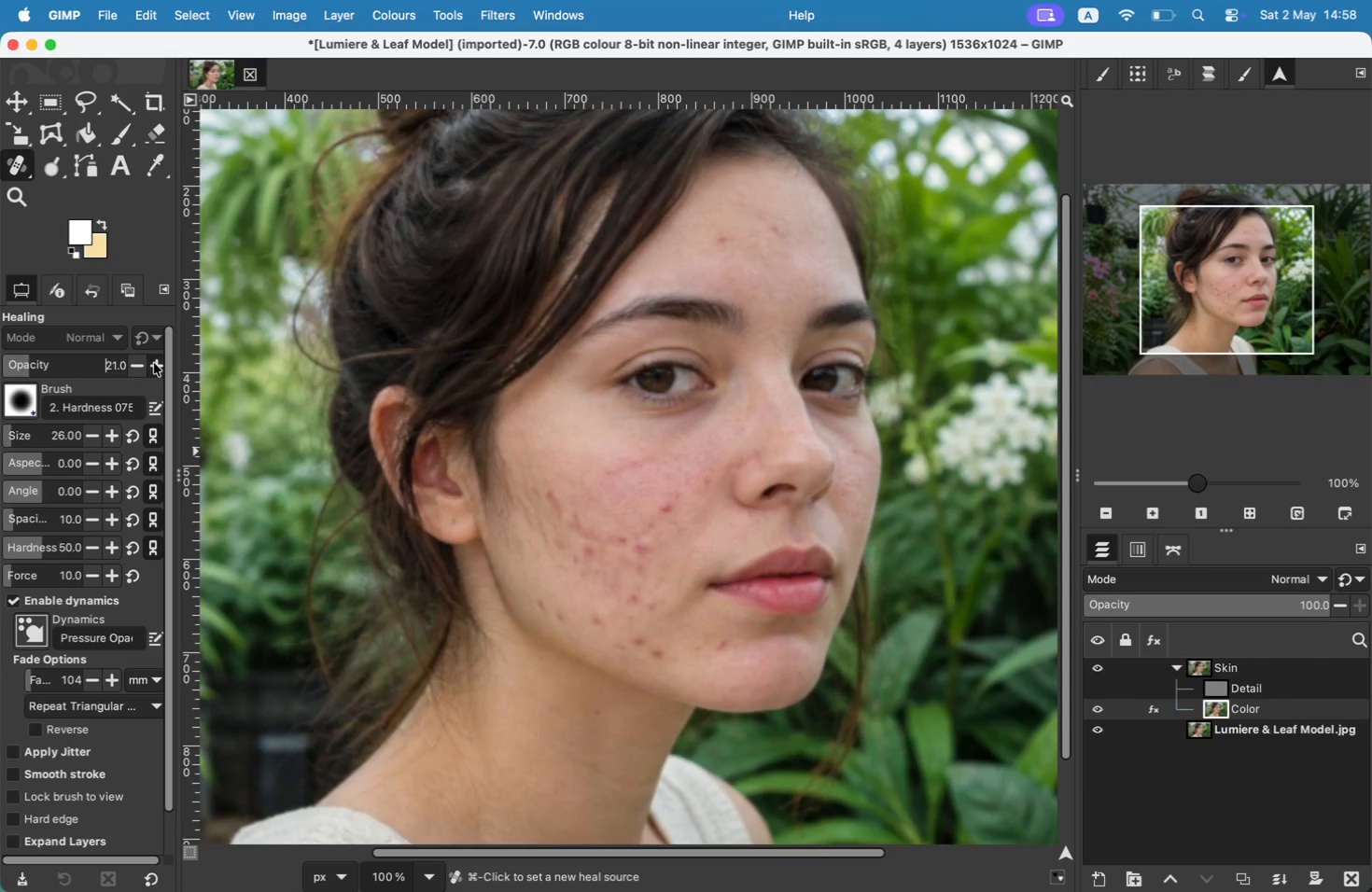 
triple_click([154, 363])
 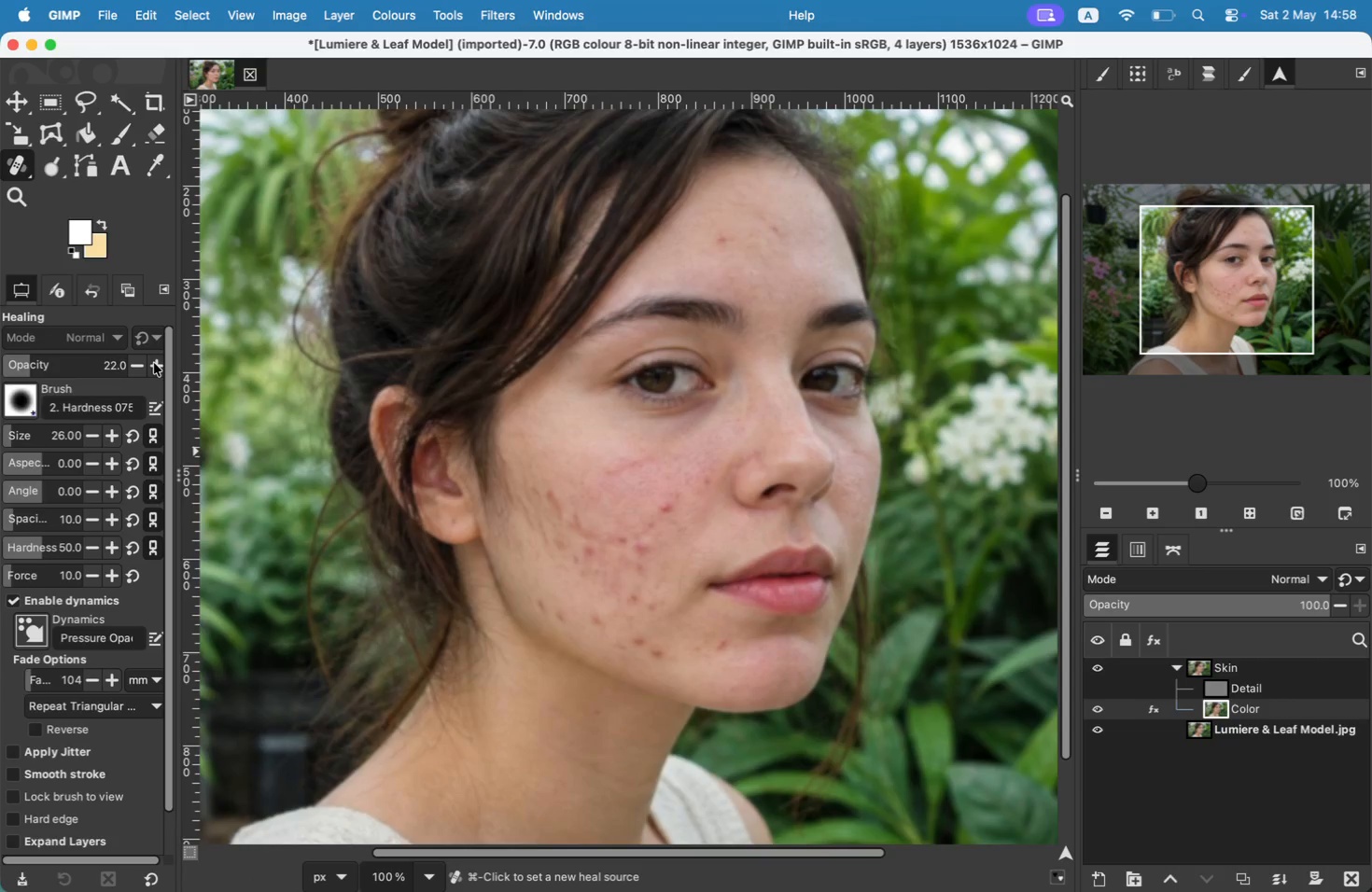 
triple_click([154, 363])
 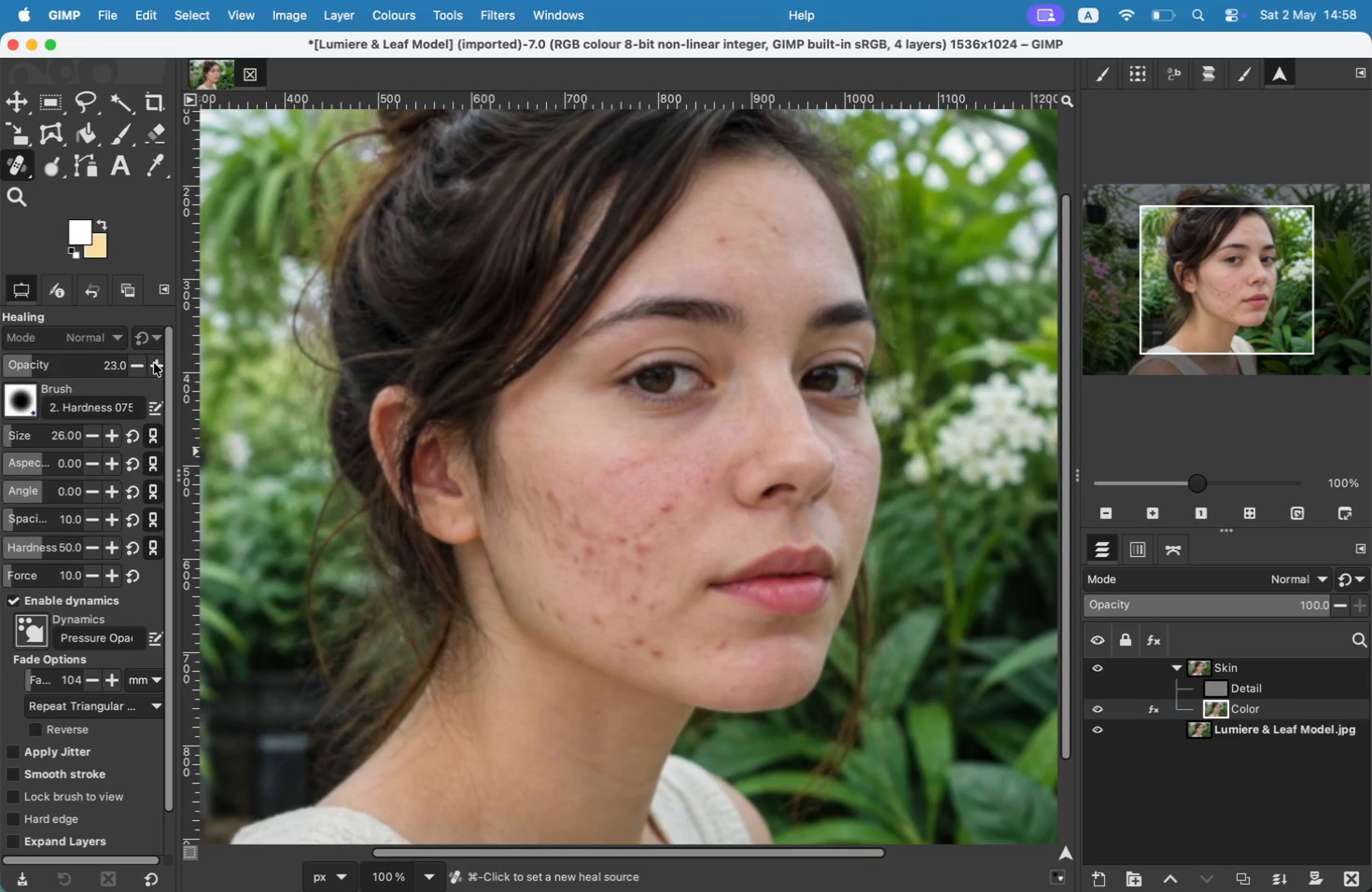 
triple_click([154, 363])
 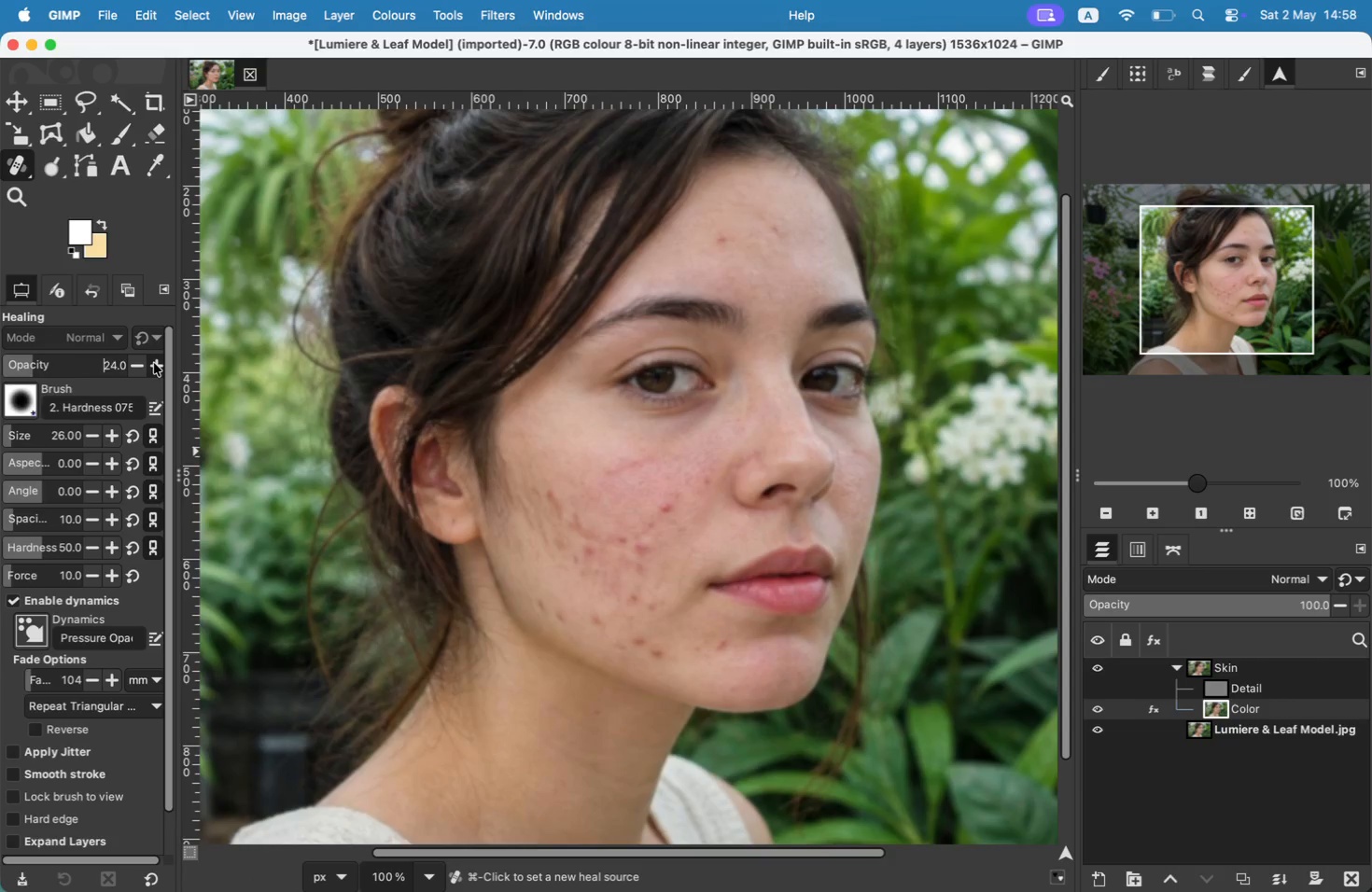 
triple_click([154, 363])
 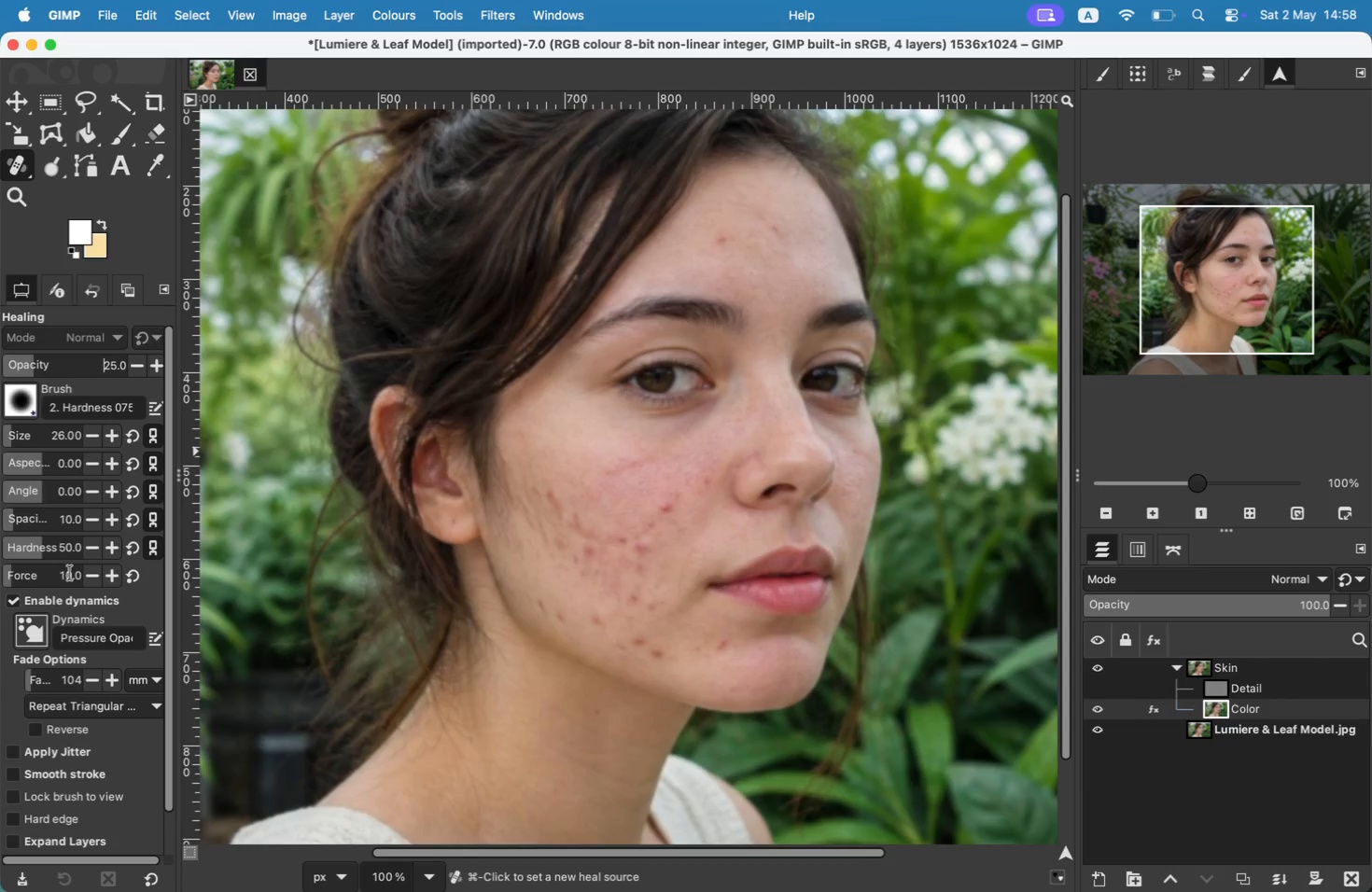 
double_click([119, 576])
 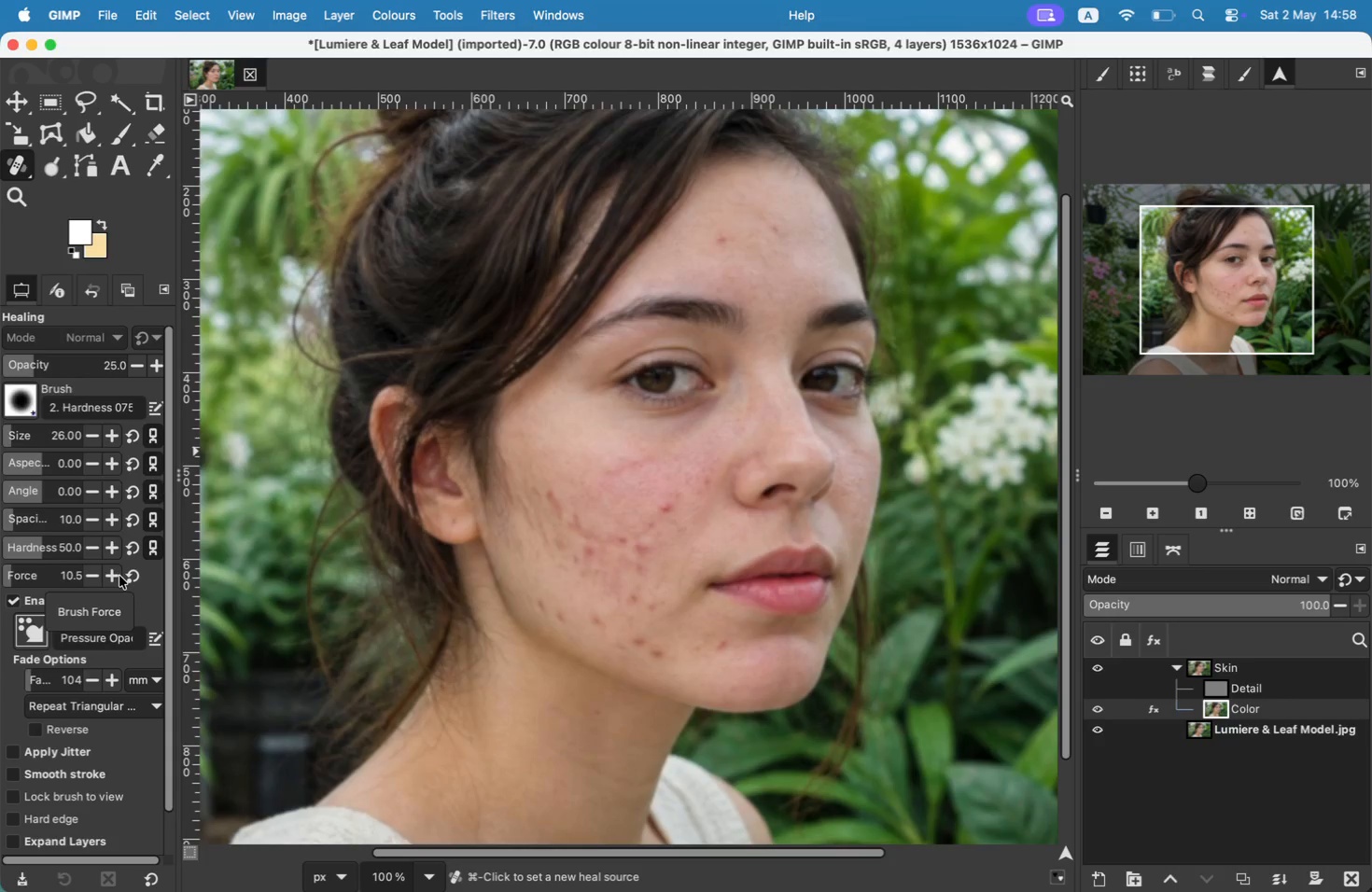 
triple_click([119, 576])
 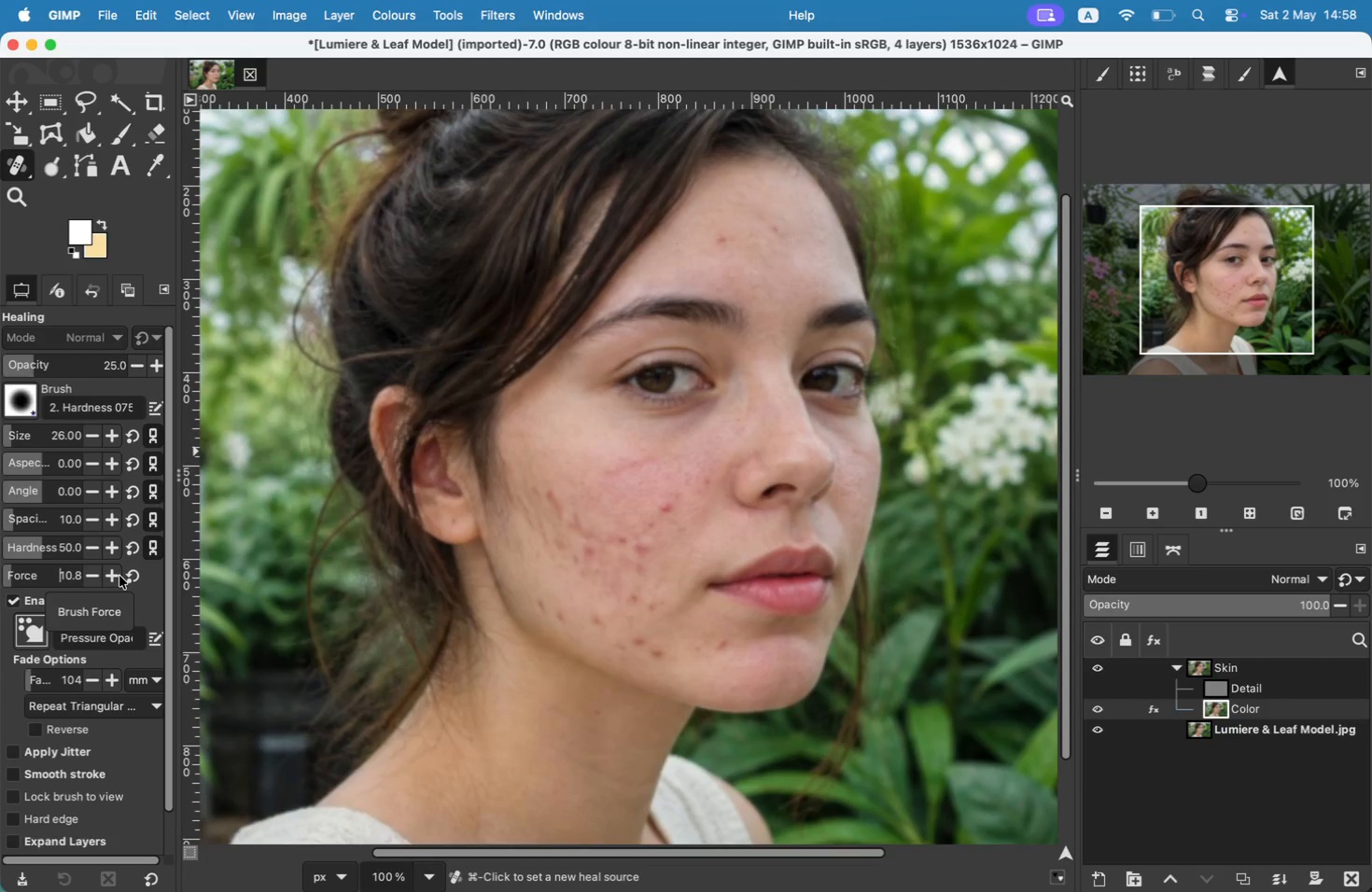 
double_click([119, 576])
 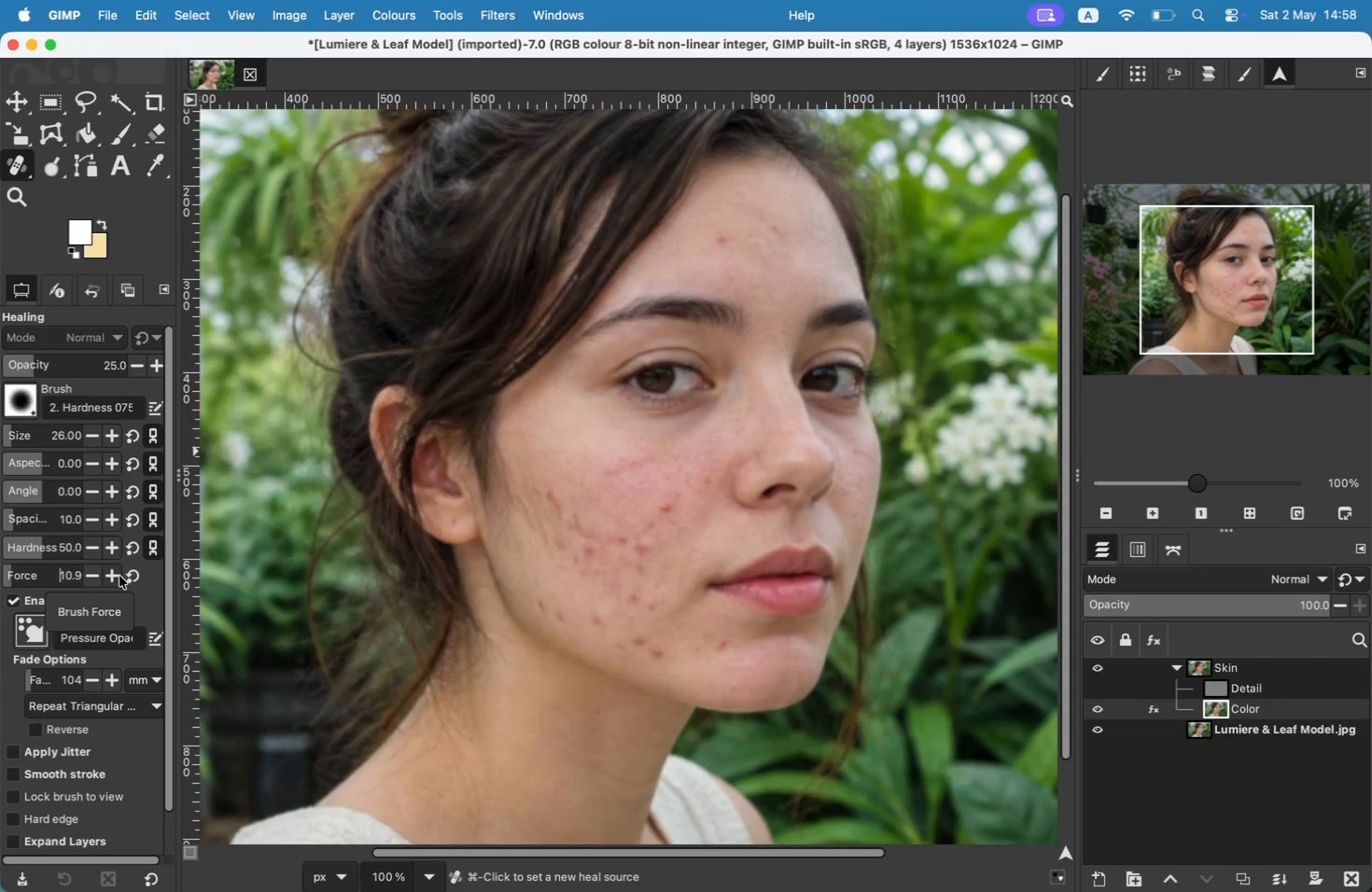 
triple_click([119, 576])
 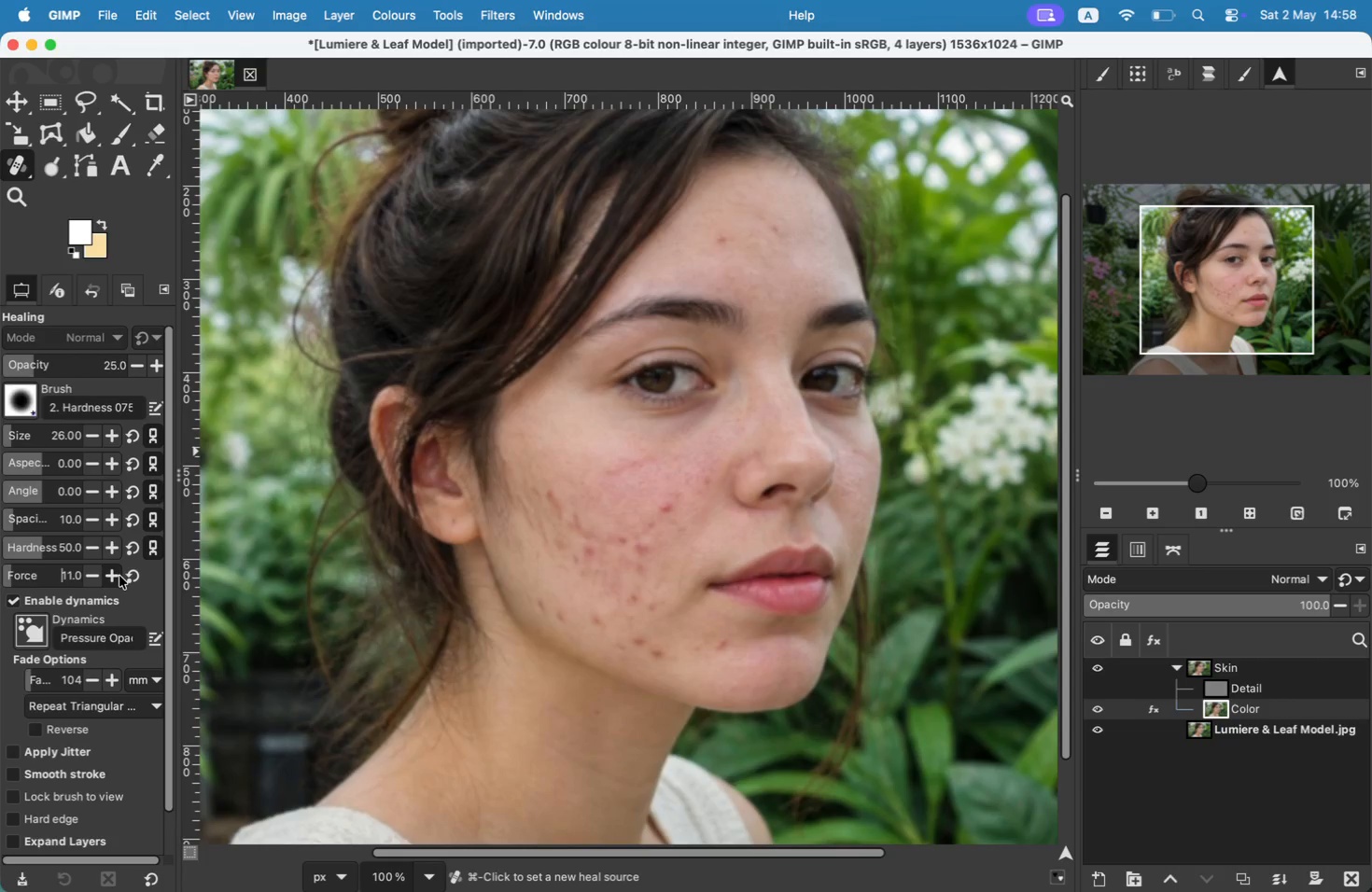 
triple_click([119, 576])
 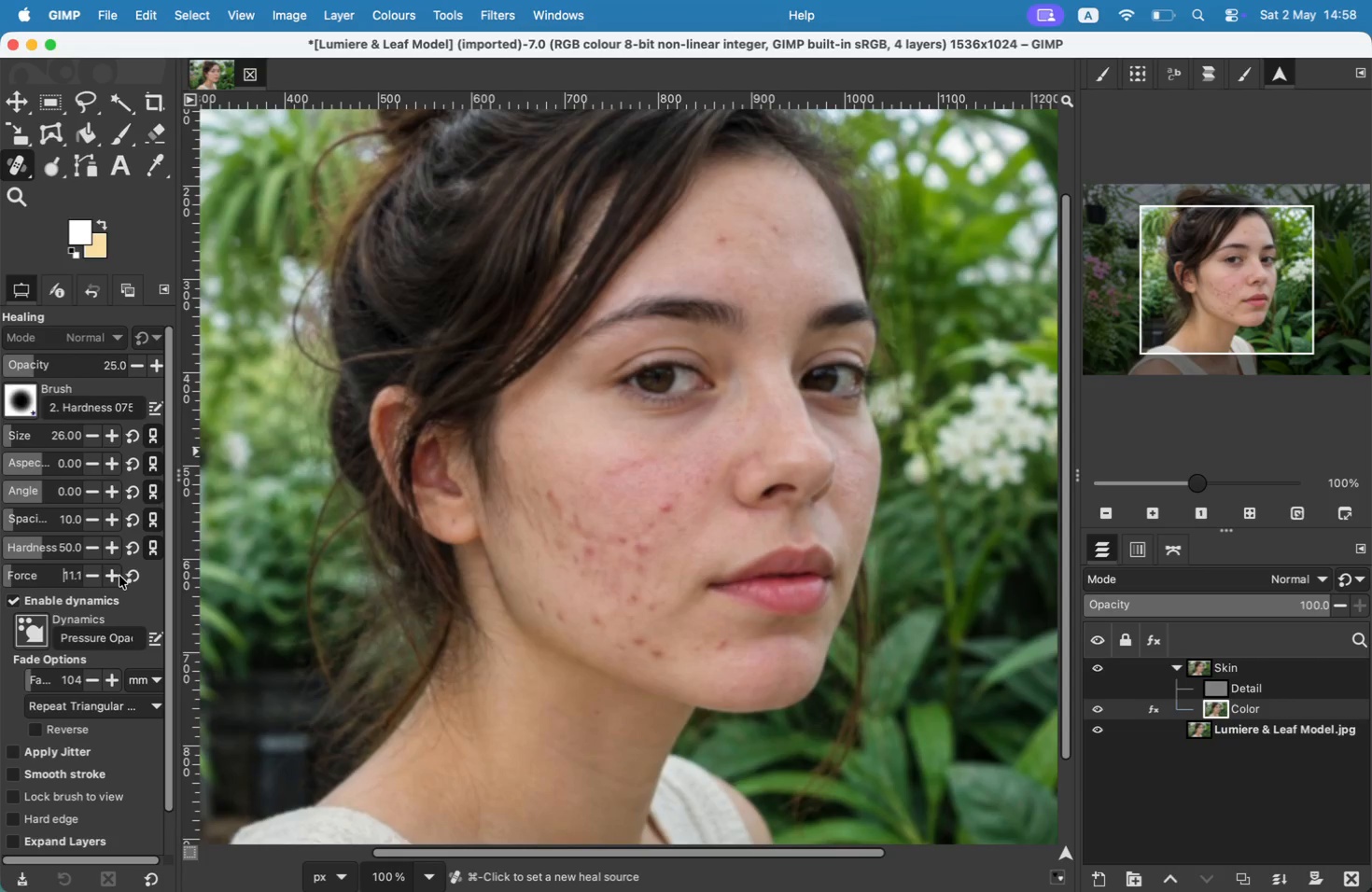 
triple_click([119, 576])
 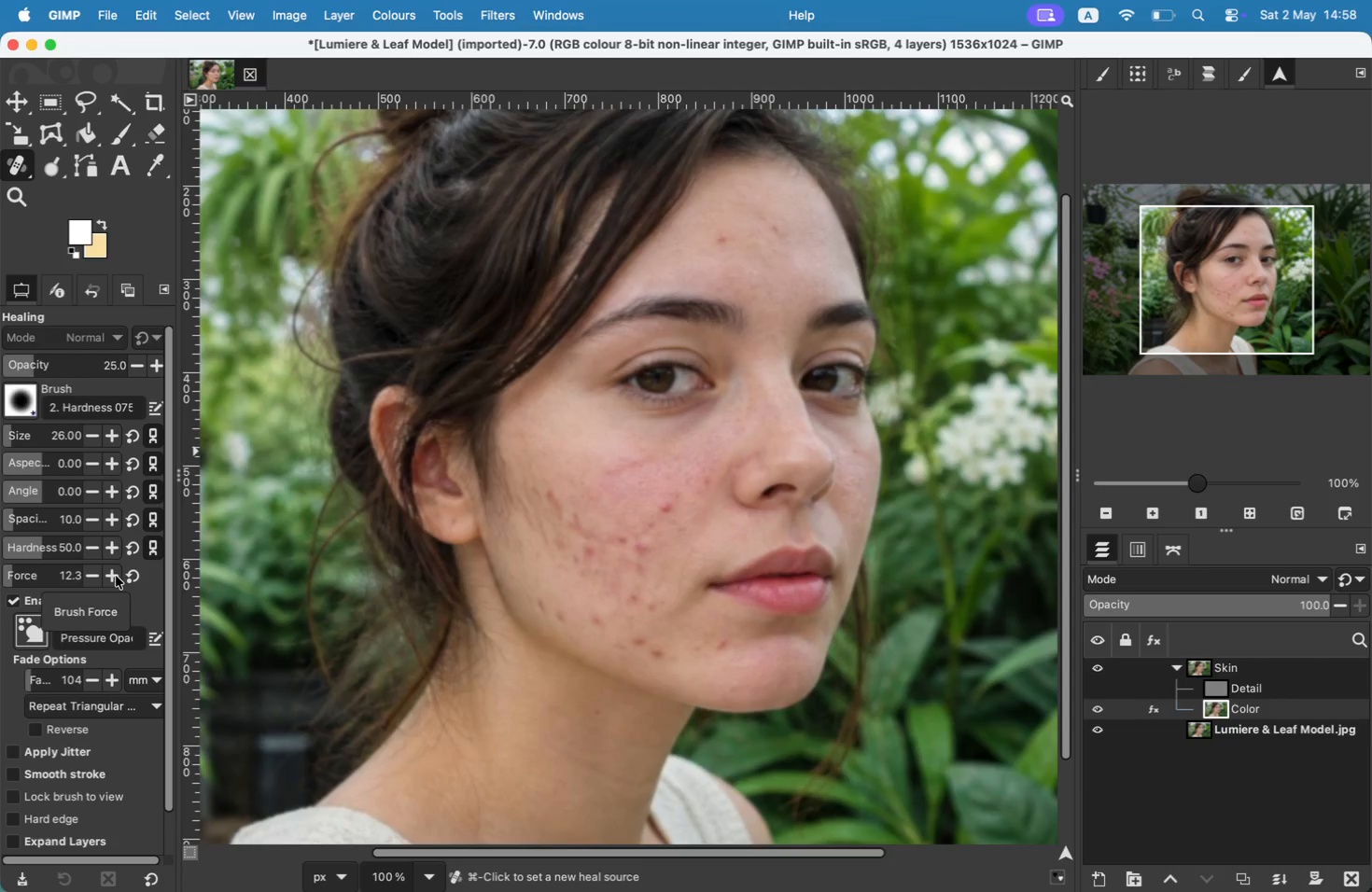 
left_click([116, 576])
 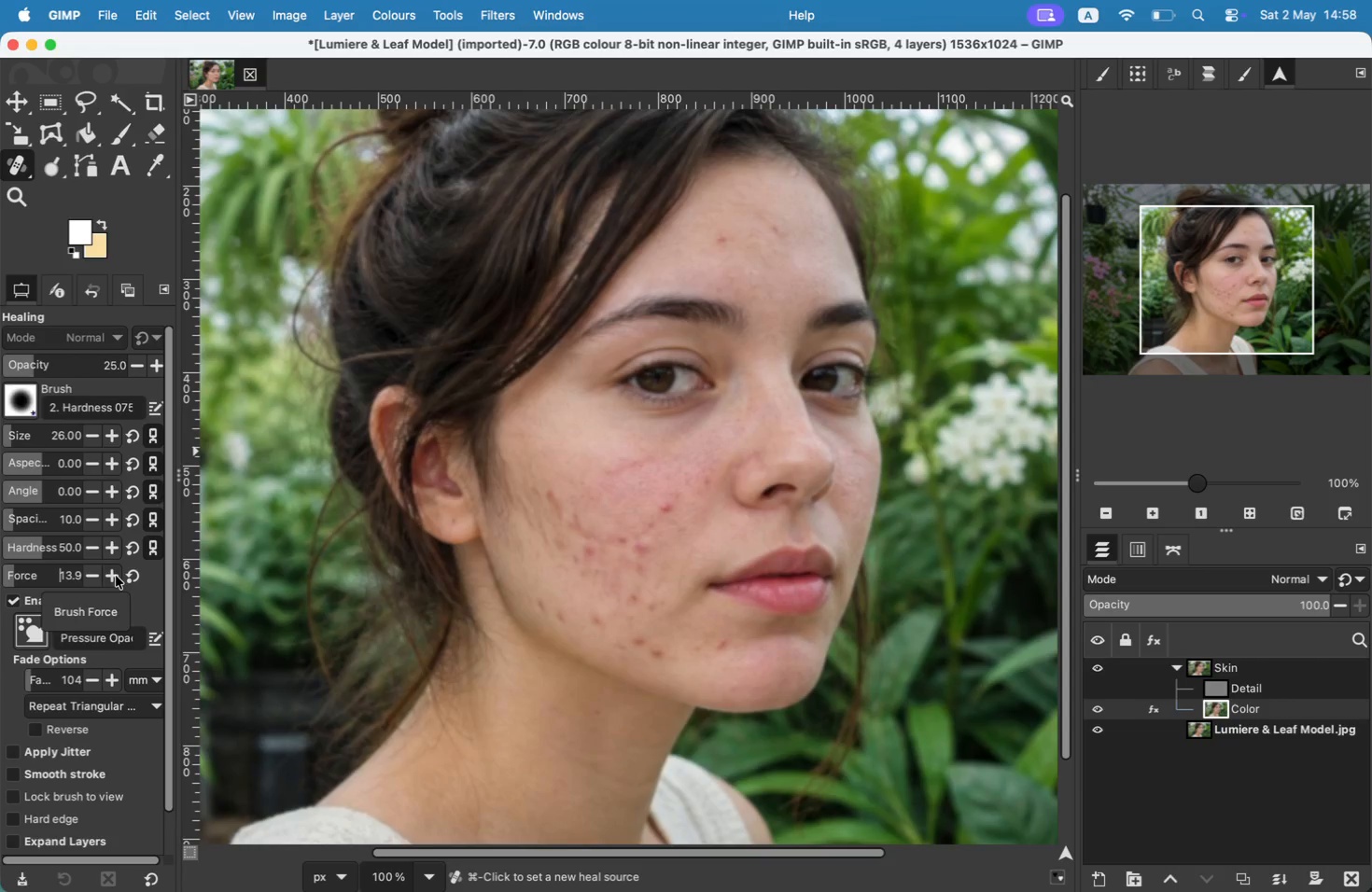 
left_click([116, 576])
 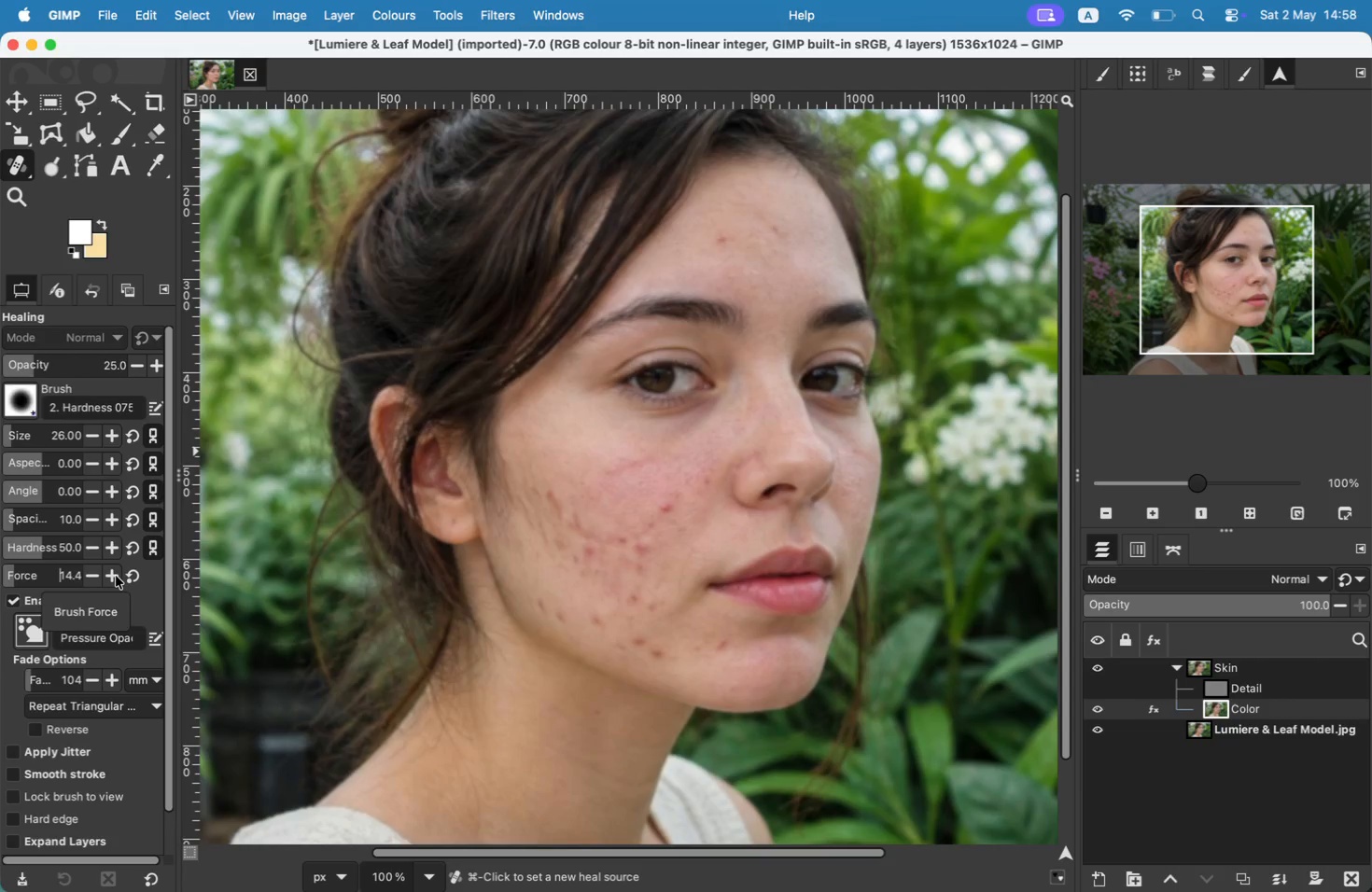 
double_click([116, 576])
 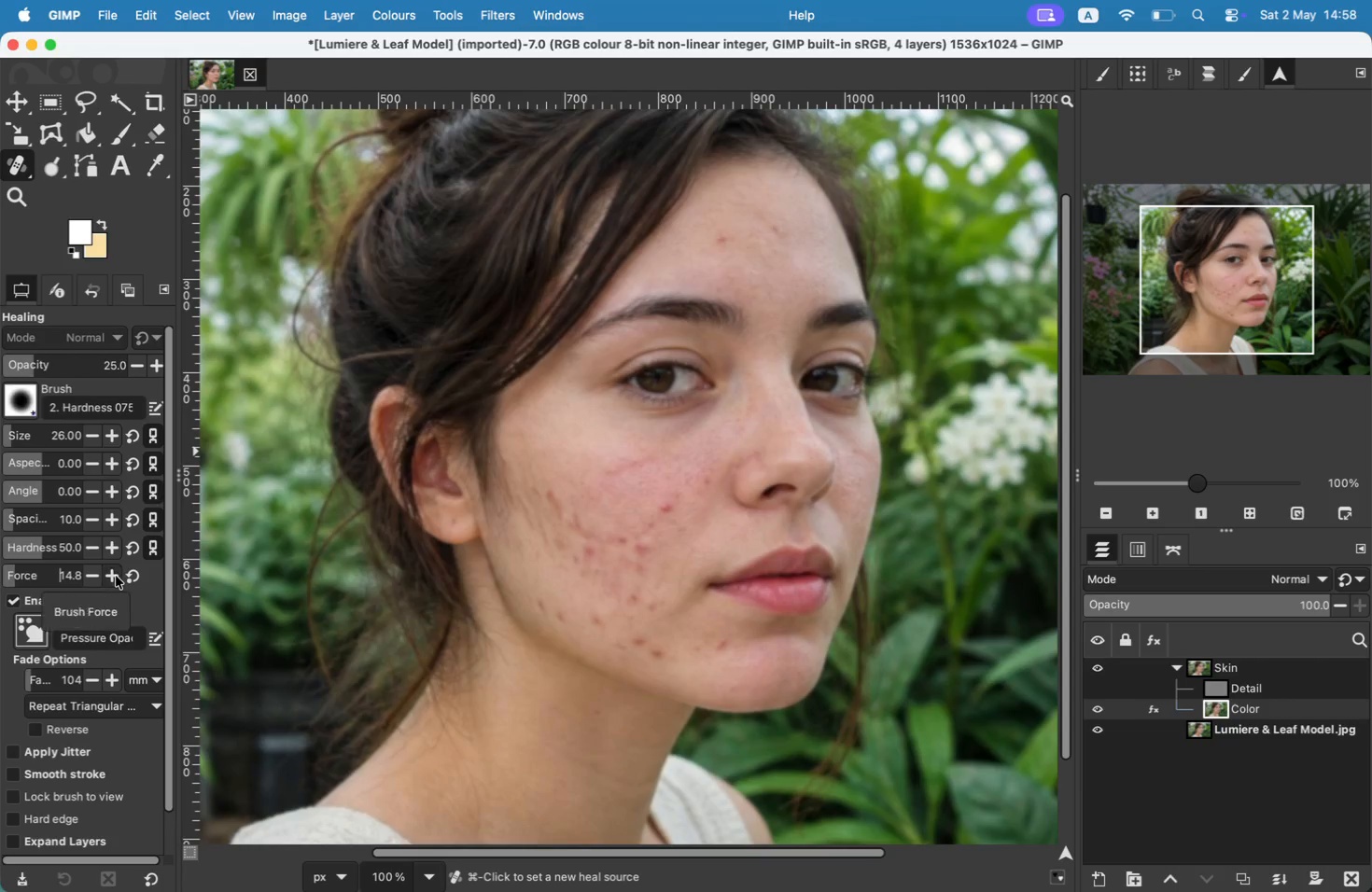 
double_click([116, 576])
 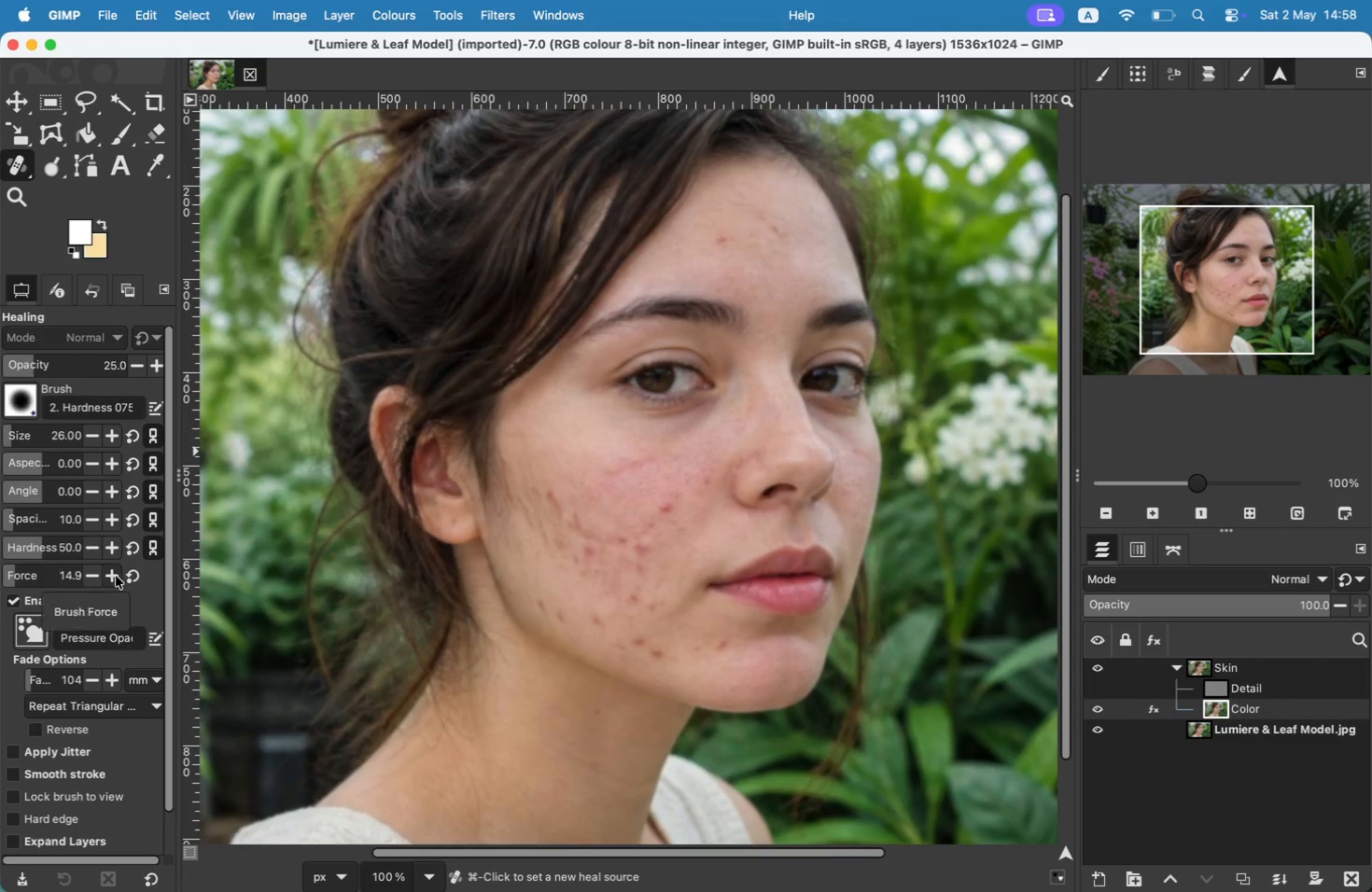 
triple_click([116, 576])
 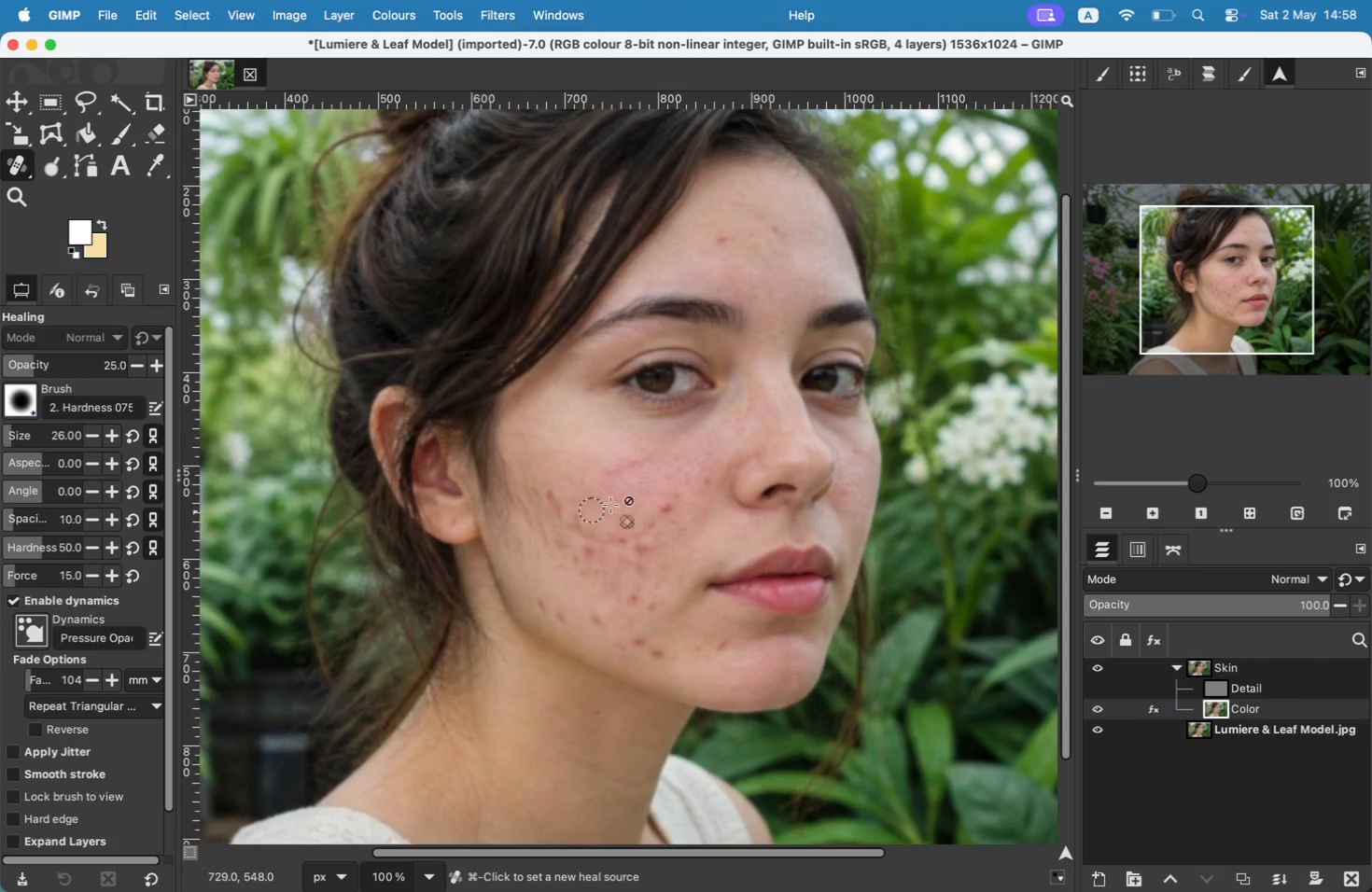 
wait(7.29)
 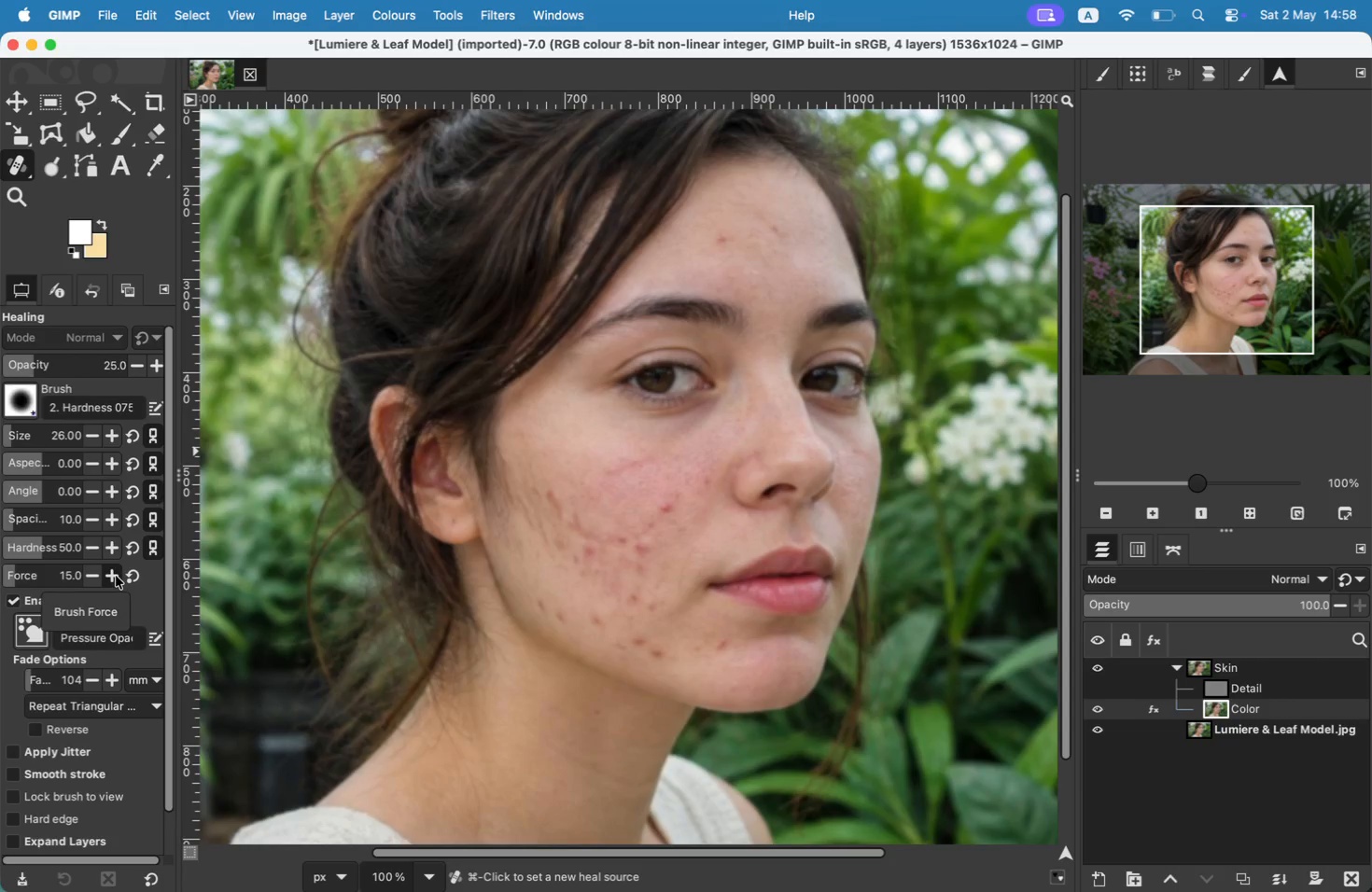 
hold_key(key=CommandLeft, duration=0.78)
left_click([542, 447])
 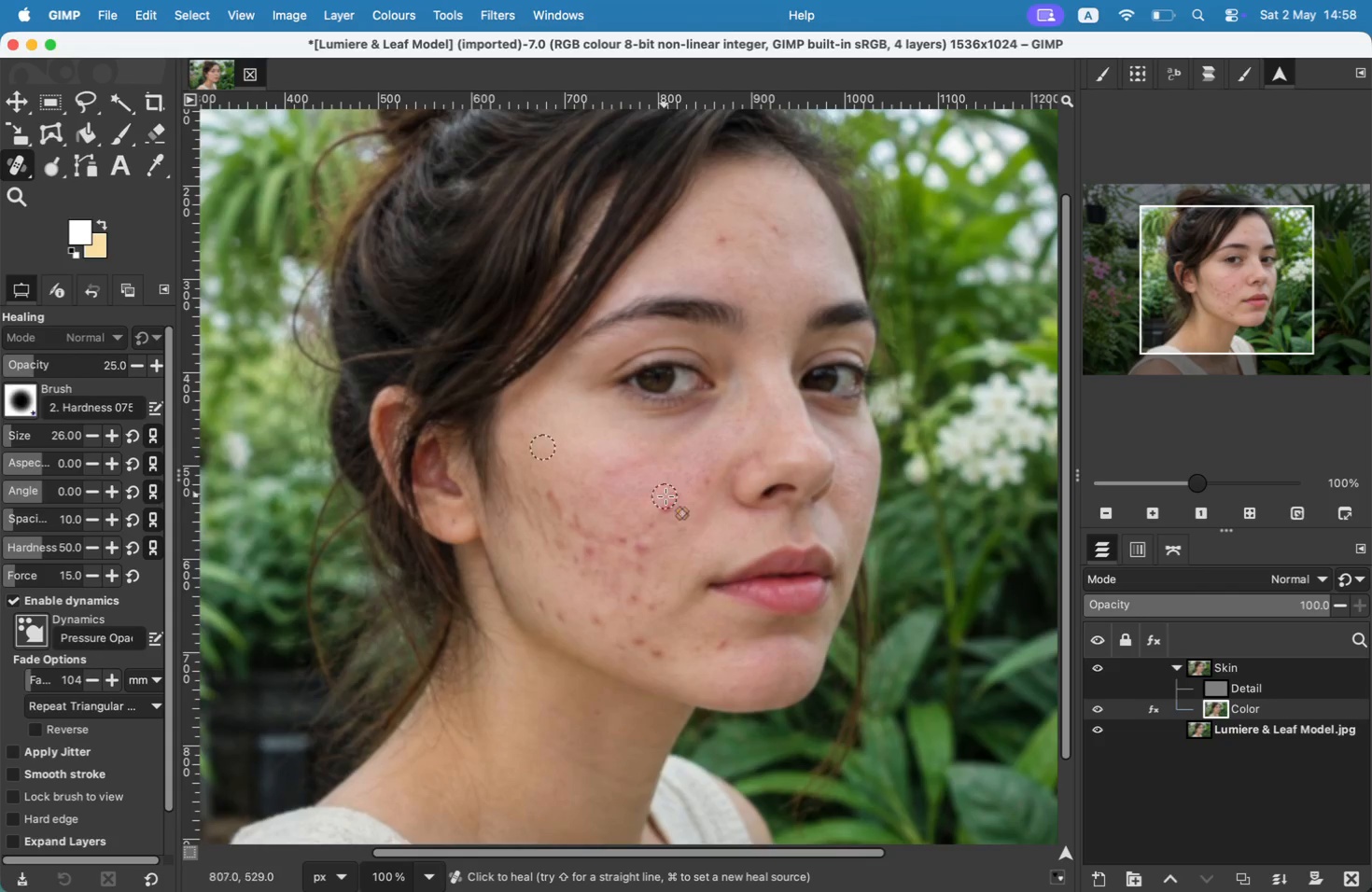 
left_click_drag(start_coordinate=[608, 493], to_coordinate=[664, 457])
 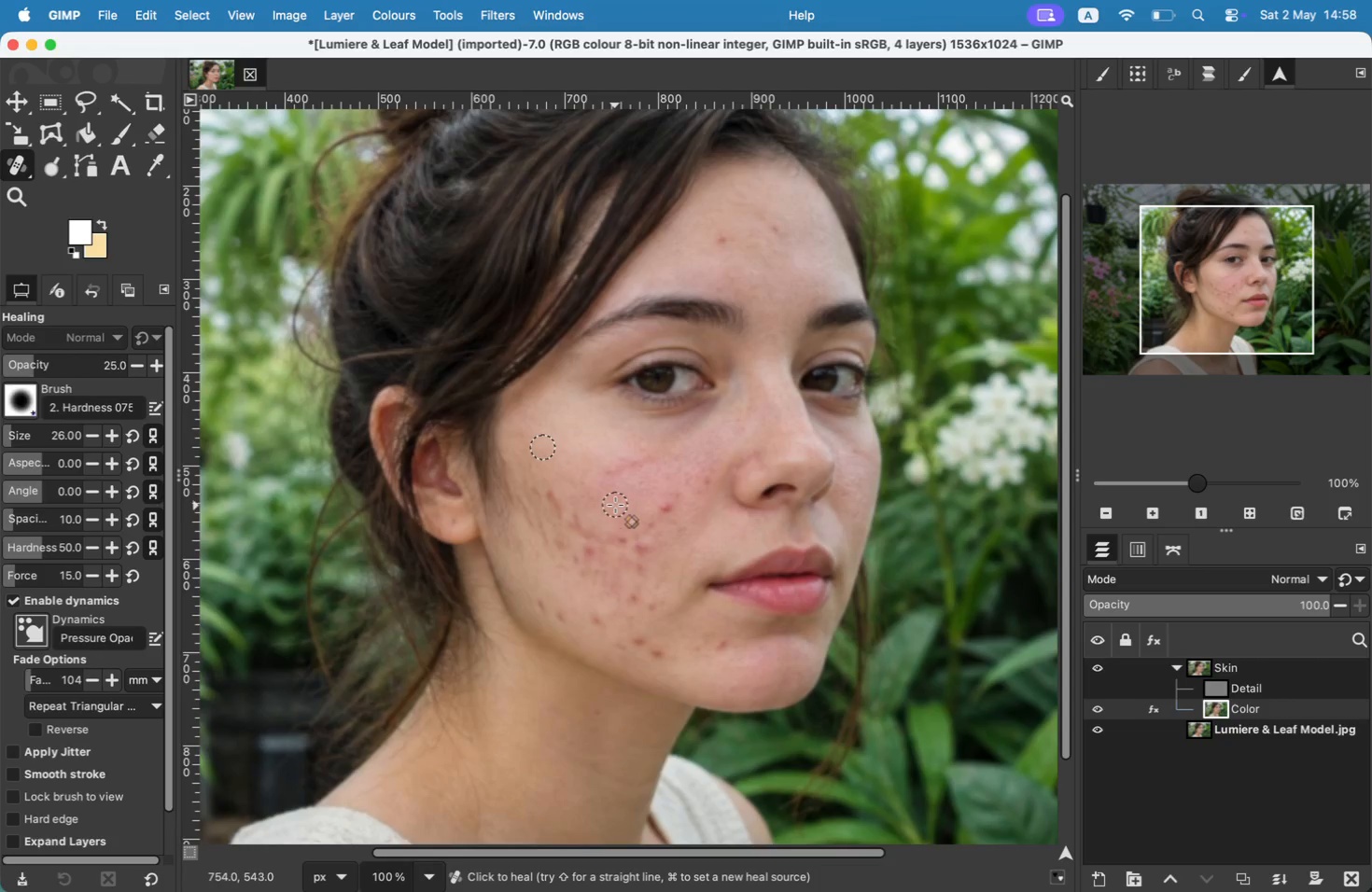 
wait(7.54)
 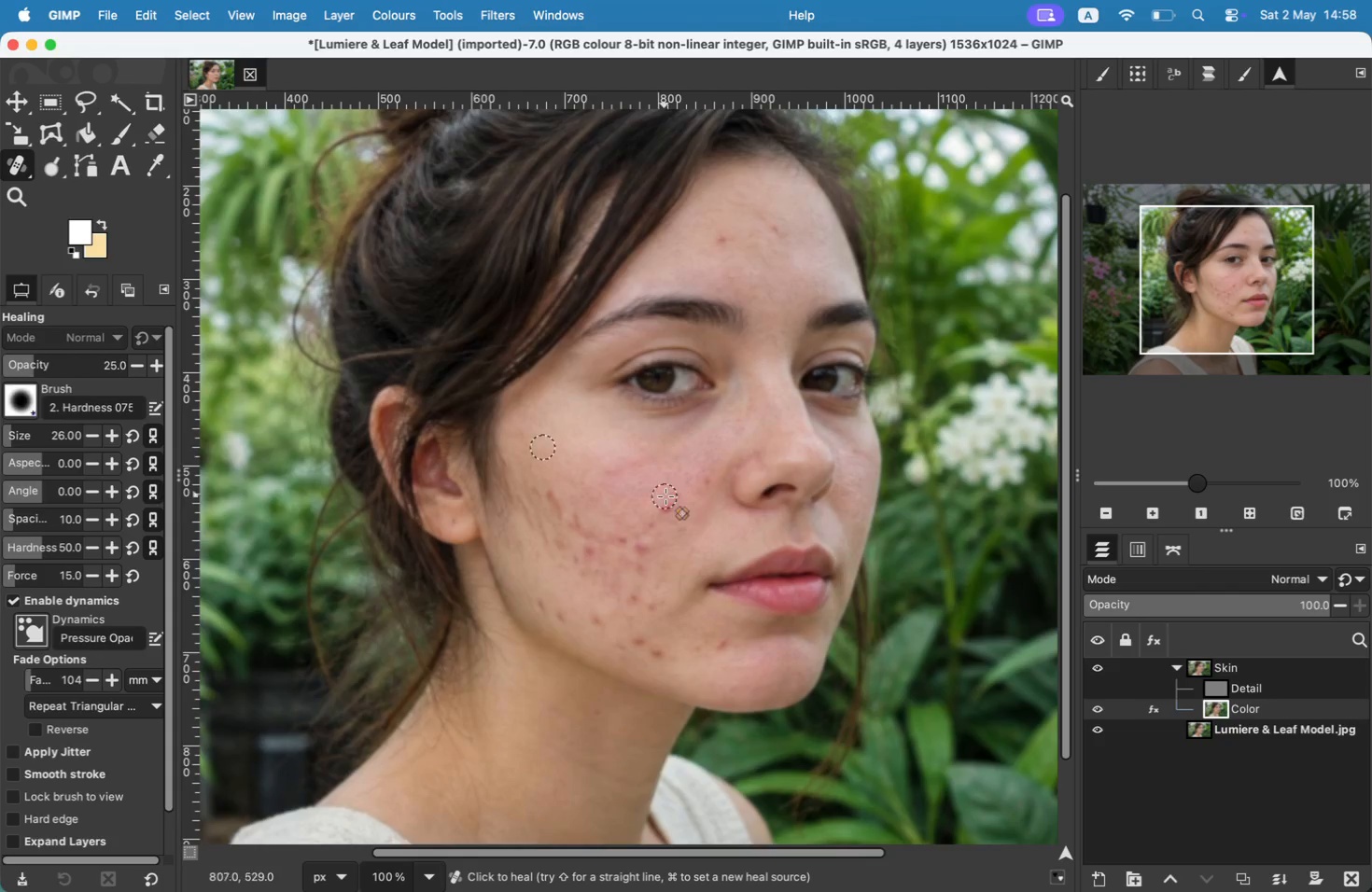 
hold_key(key=CommandLeft, duration=0.53)
left_click([692, 523])
 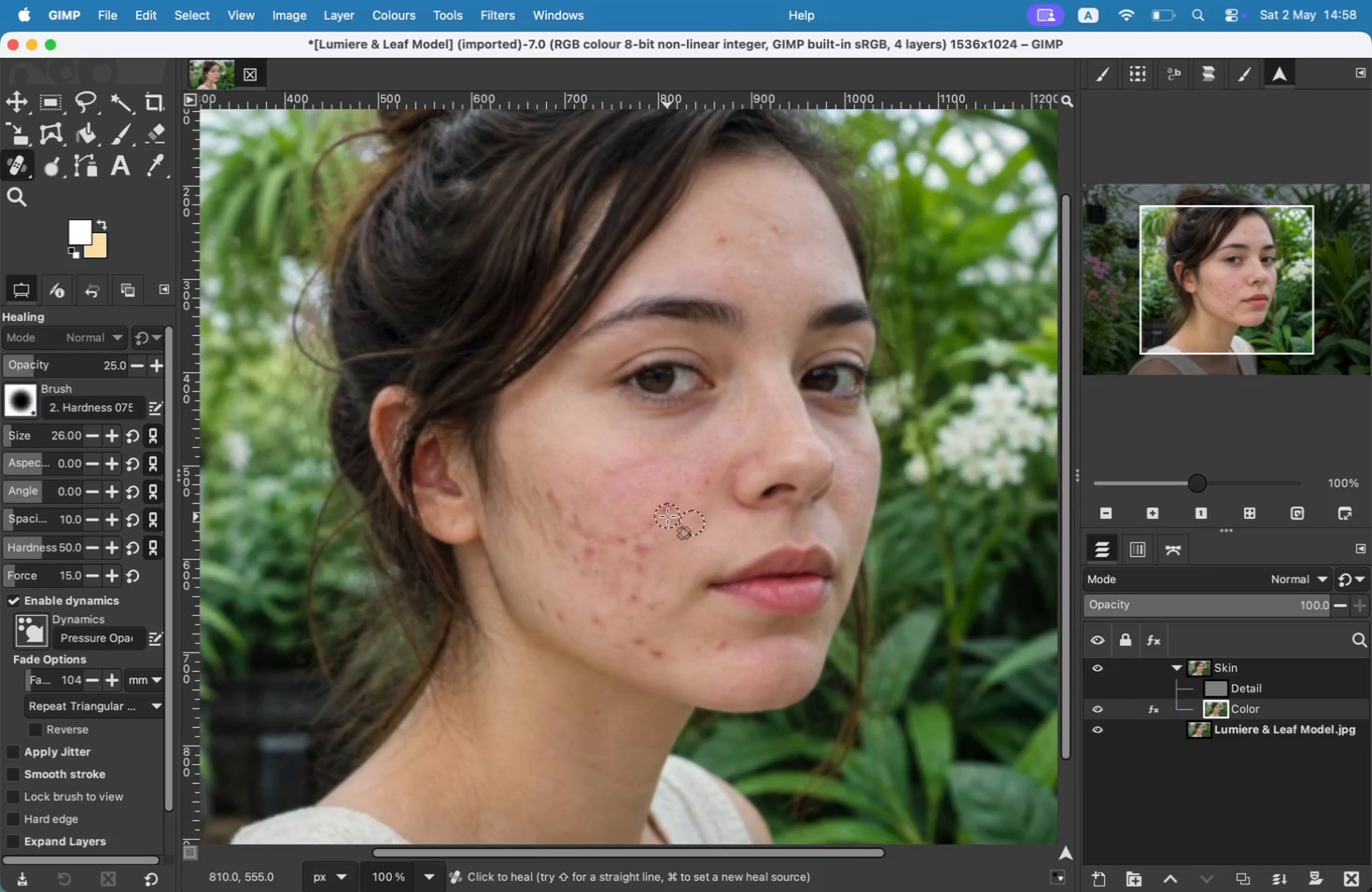 
hold_key(key=CommandLeft, duration=1.02)
left_click_drag(start_coordinate=[667, 516], to_coordinate=[701, 500])
 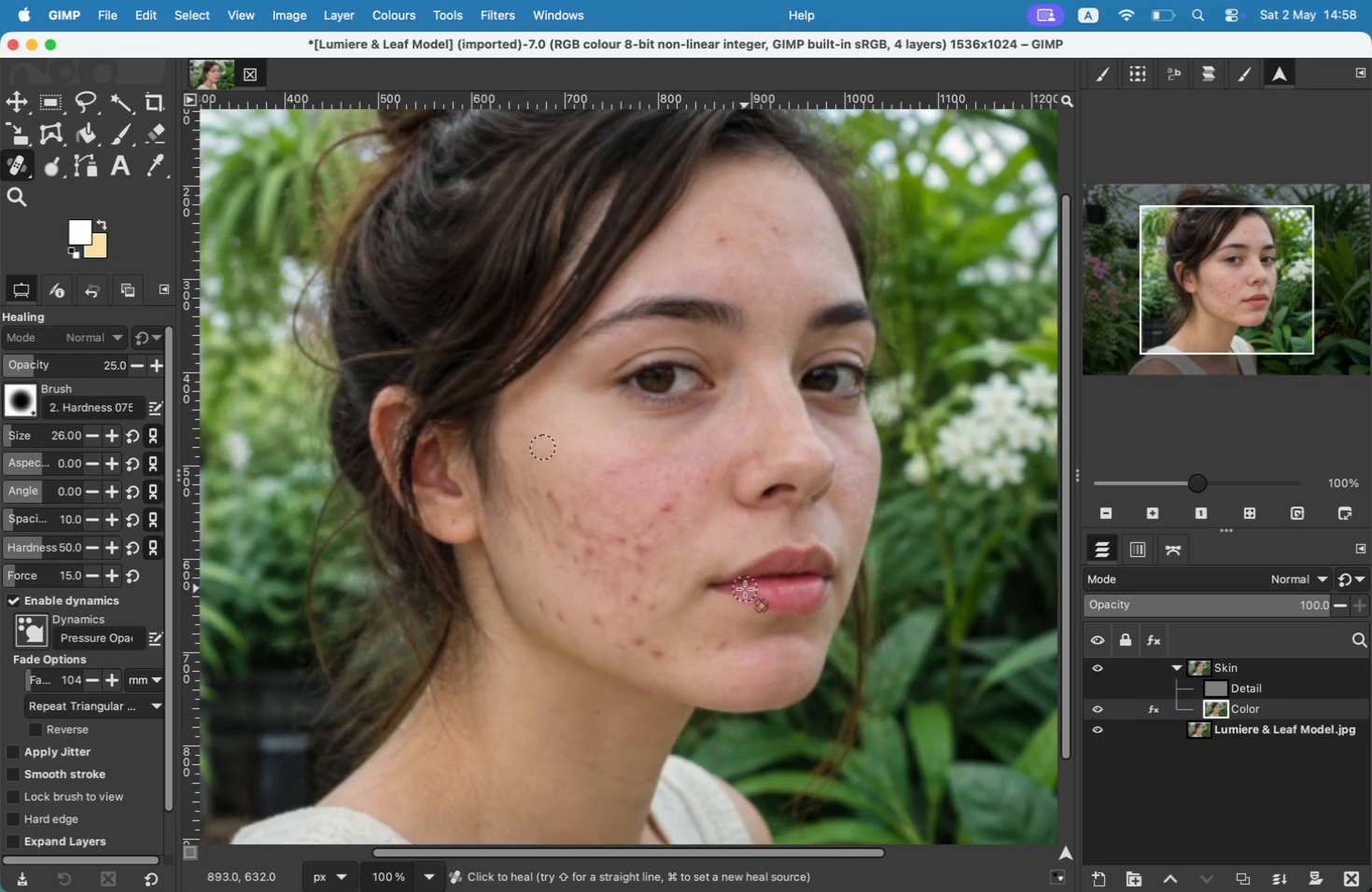 
hold_key(key=CommandLeft, duration=0.44)
 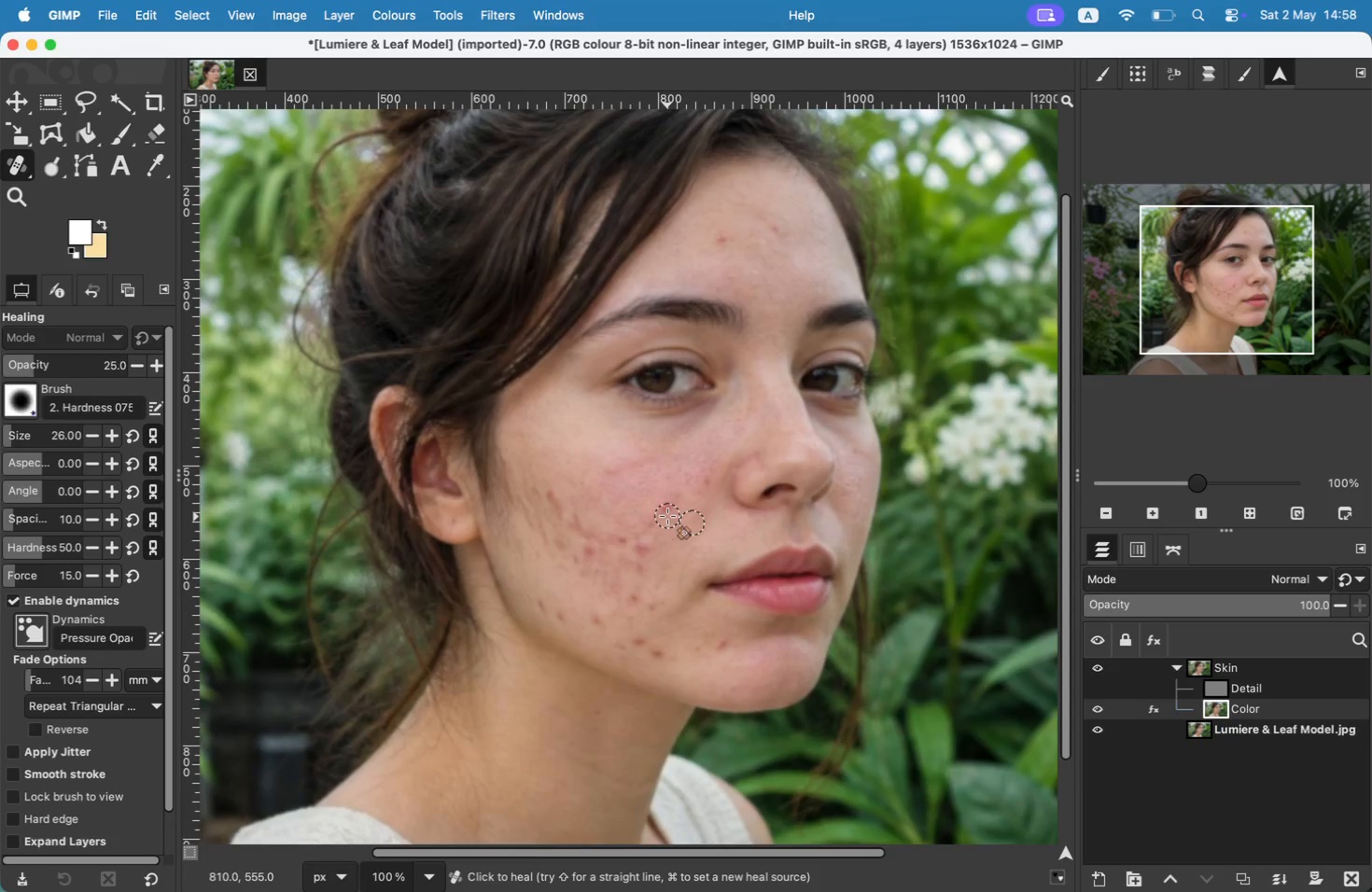 
left_click_drag(start_coordinate=[685, 504], to_coordinate=[690, 490])
 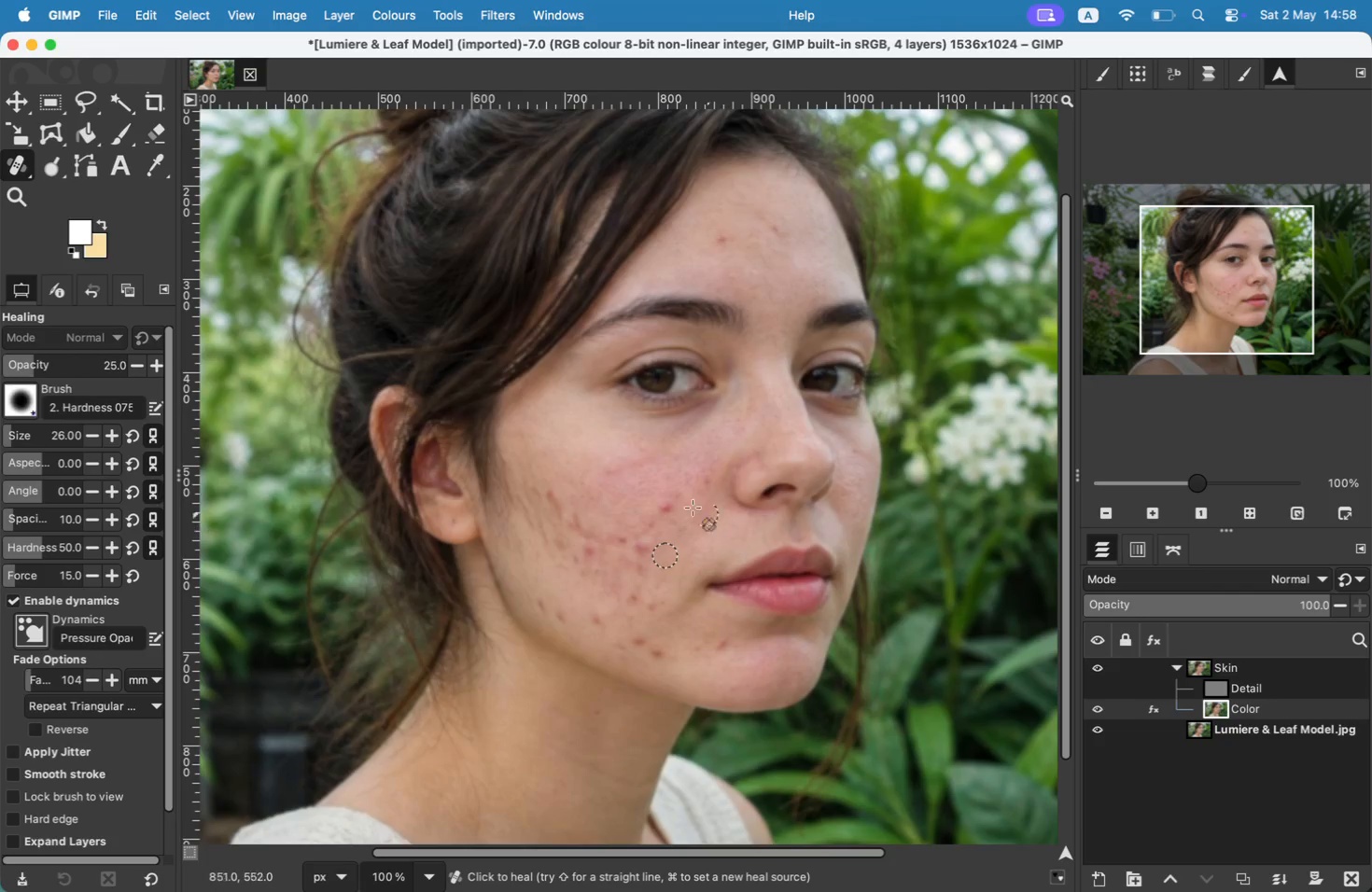 
left_click_drag(start_coordinate=[673, 509], to_coordinate=[661, 532])
 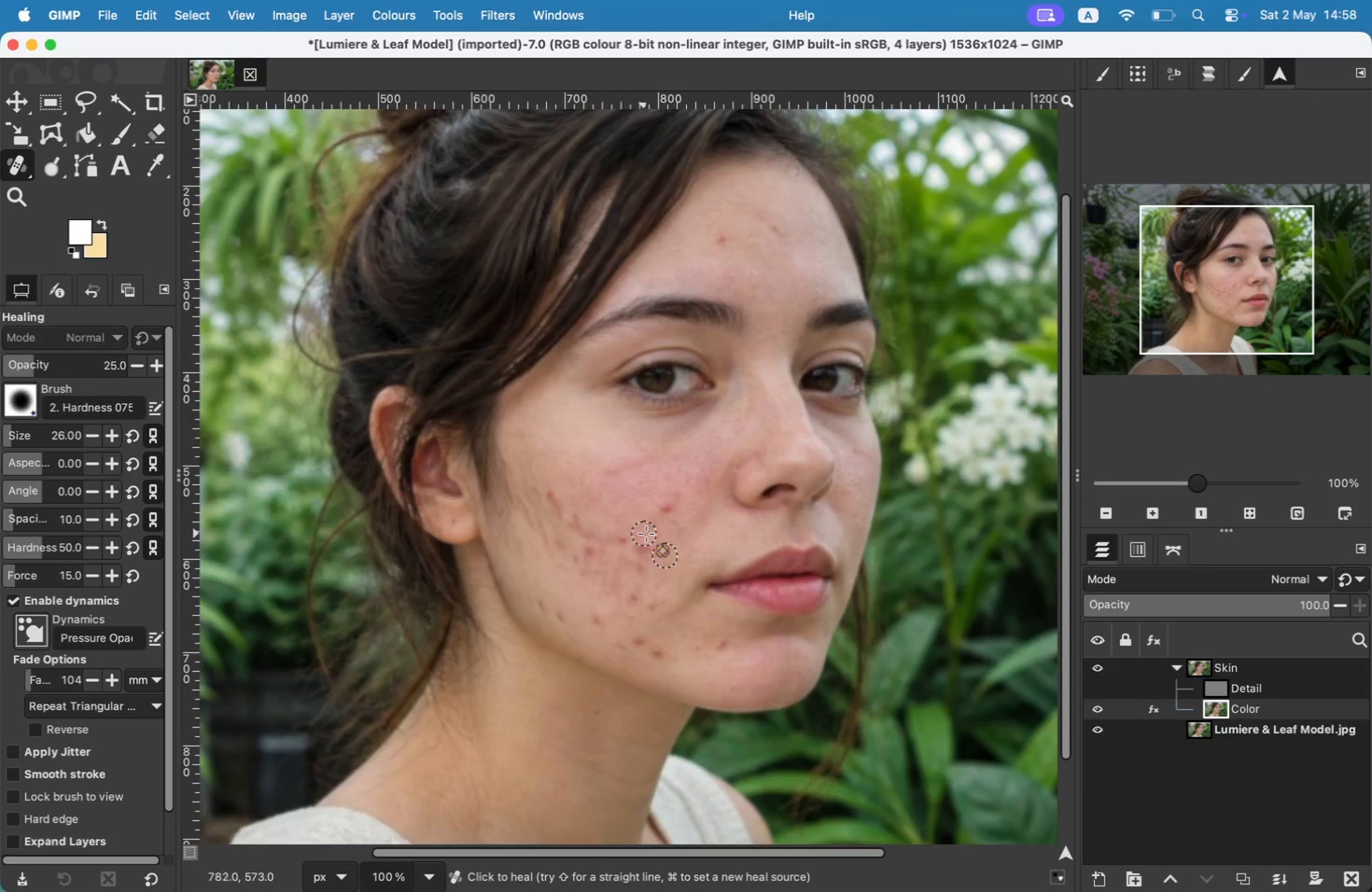 
left_click_drag(start_coordinate=[641, 551], to_coordinate=[662, 521])
 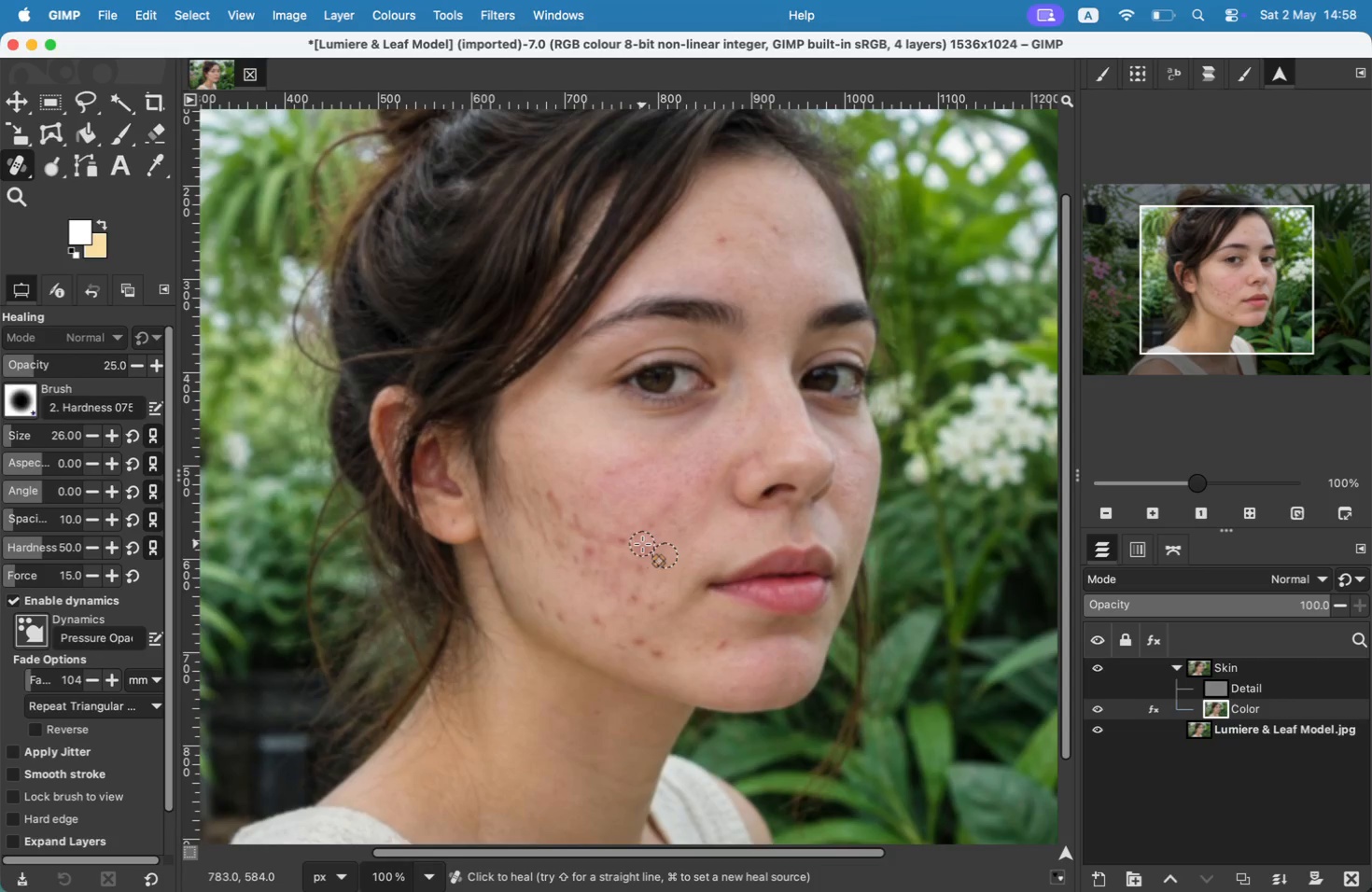 
wait(6.36)
 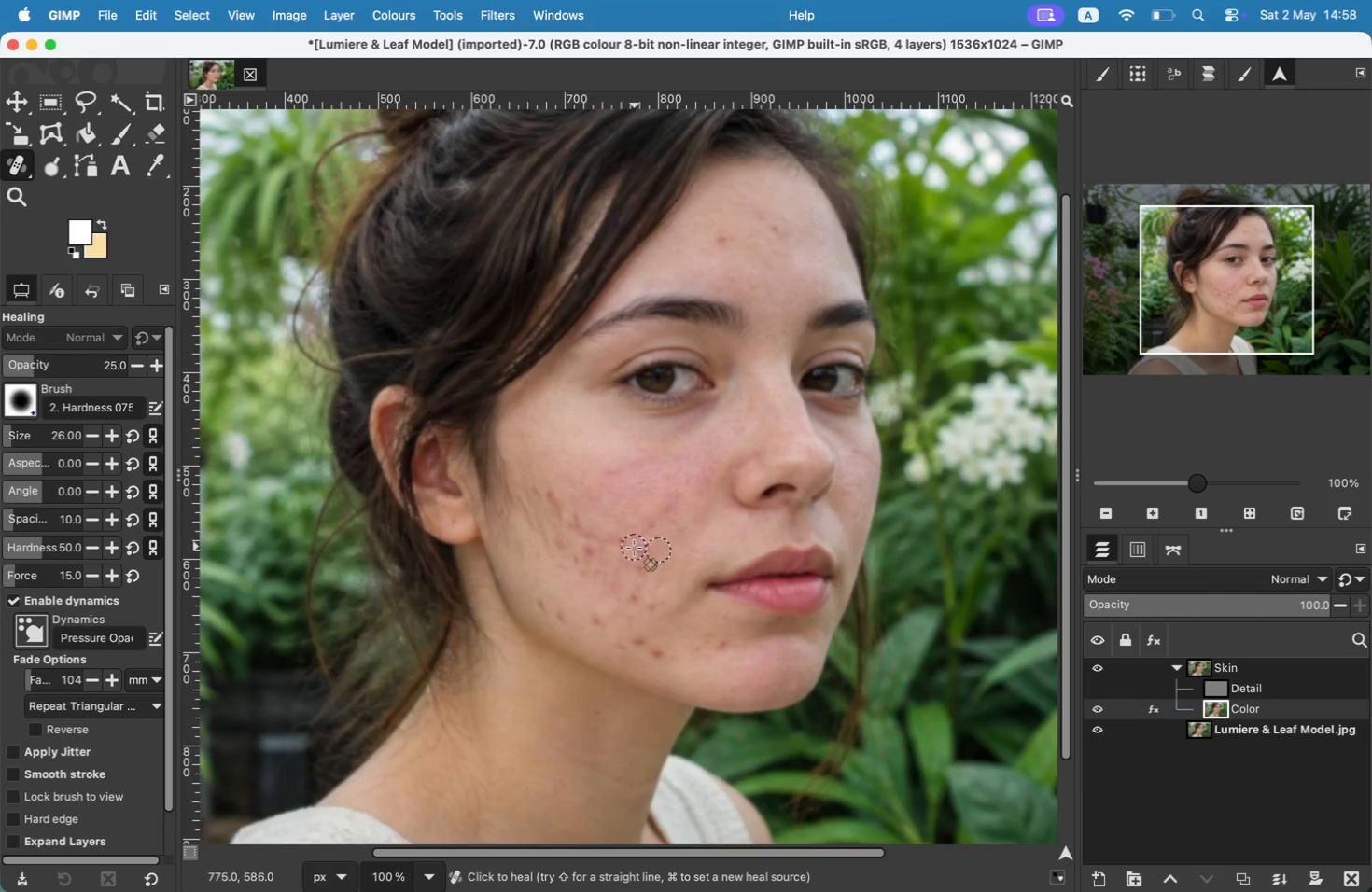 
left_click_drag(start_coordinate=[647, 551], to_coordinate=[556, 508])
 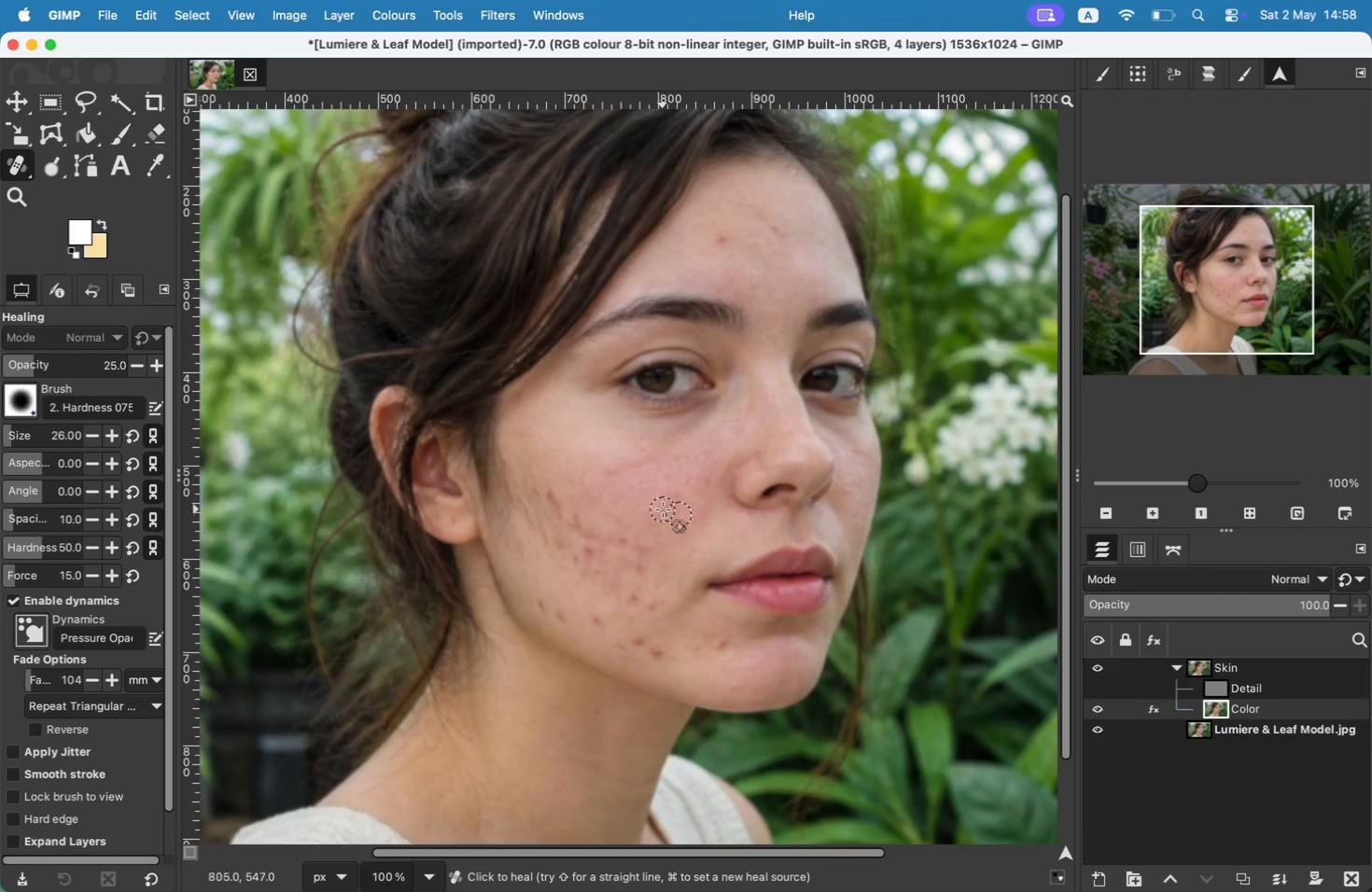 
hold_key(key=CommandLeft, duration=0.36)
left_click([588, 441])
 